 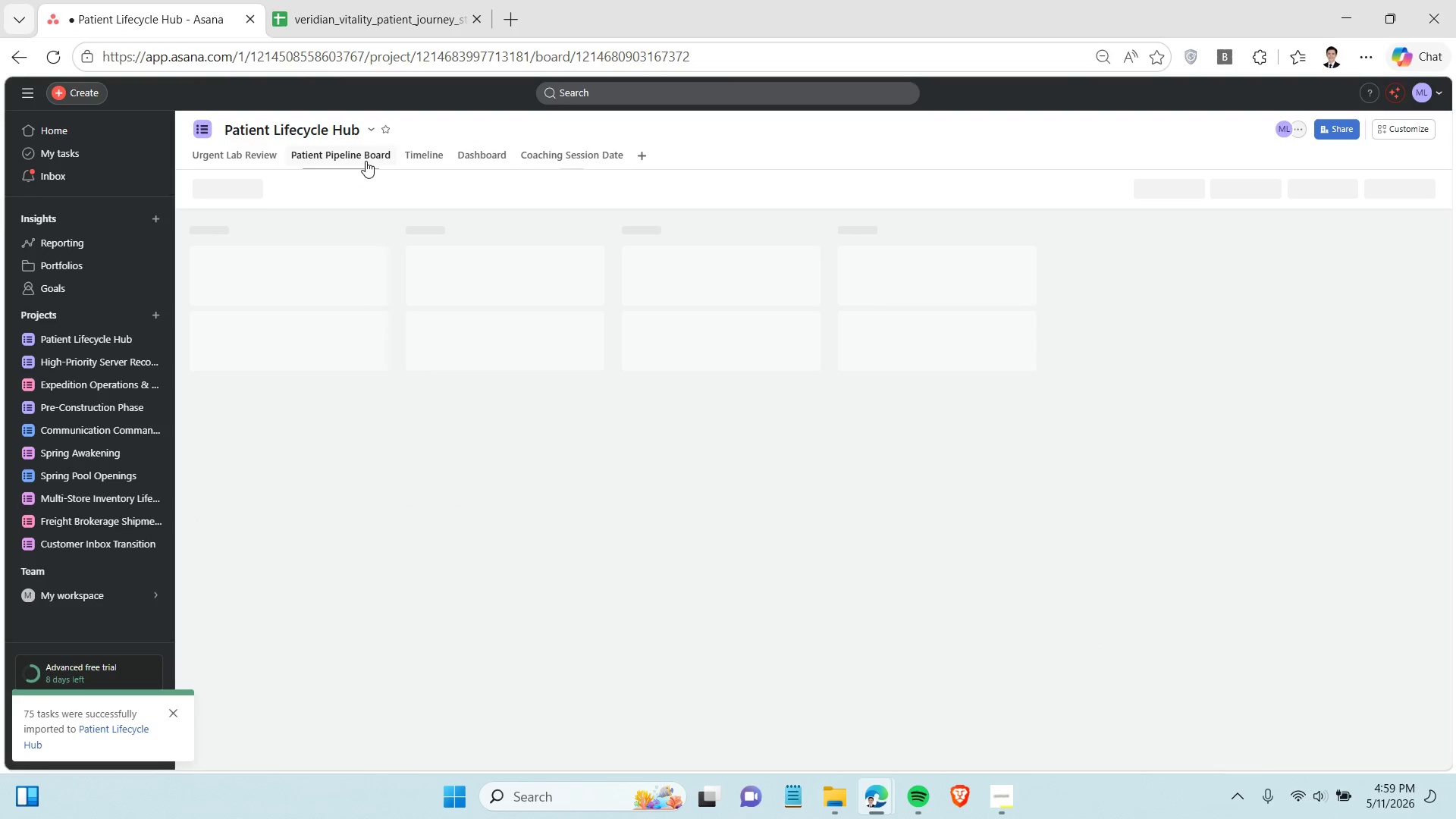 
left_click_drag(start_coordinate=[246, 154], to_coordinate=[406, 157])
 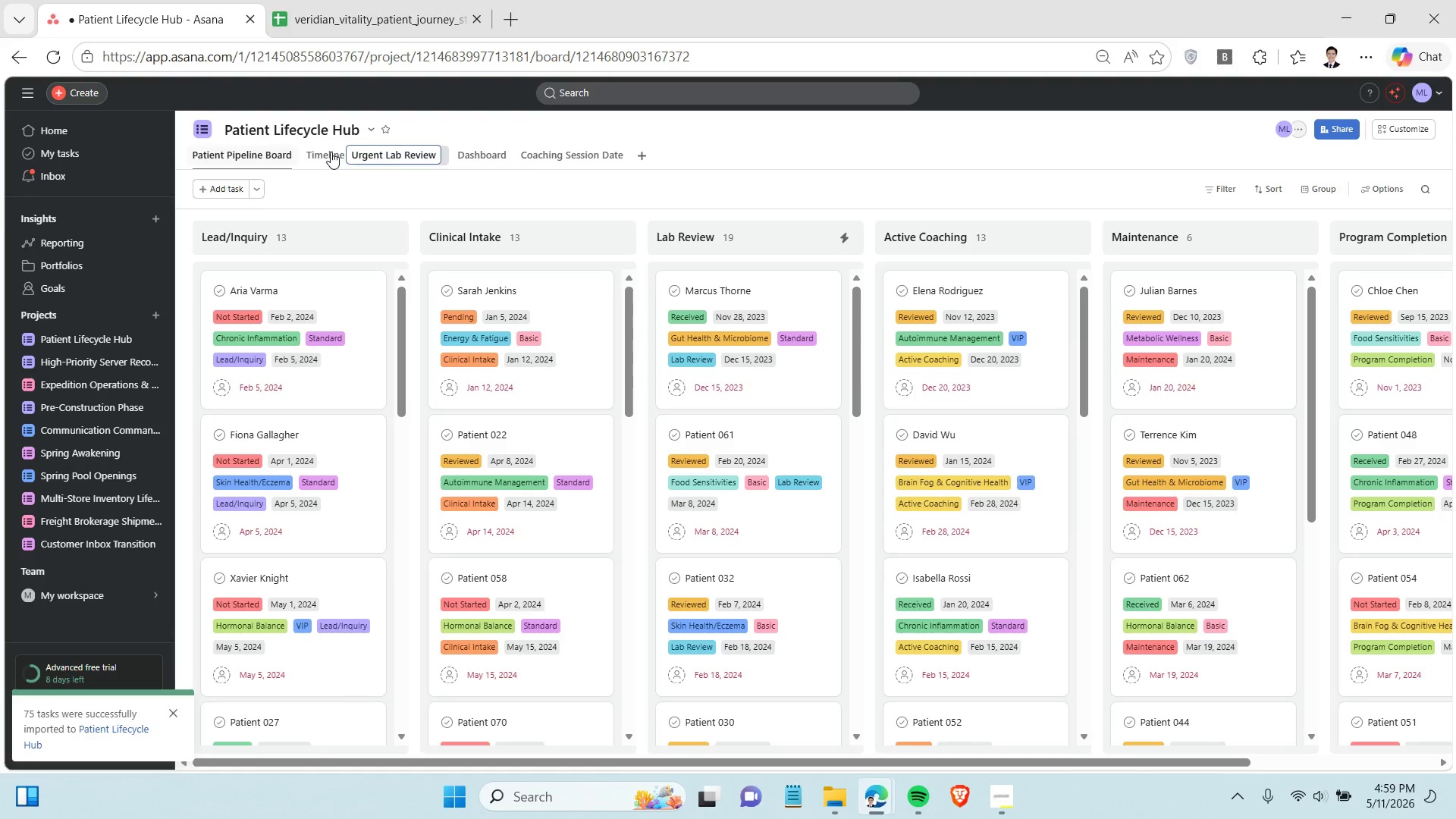 
right_click([331, 152])
 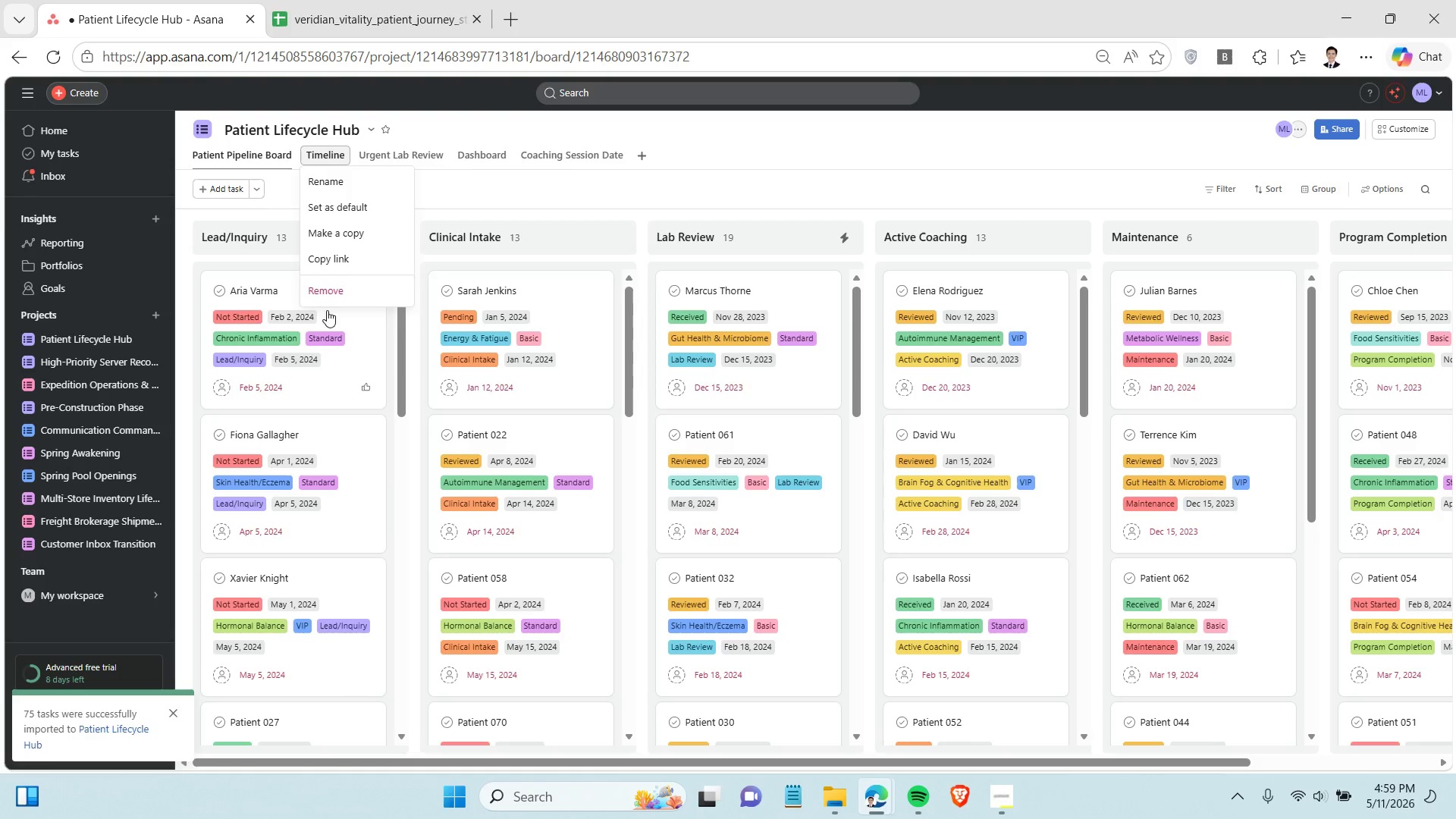 
left_click([331, 288])
 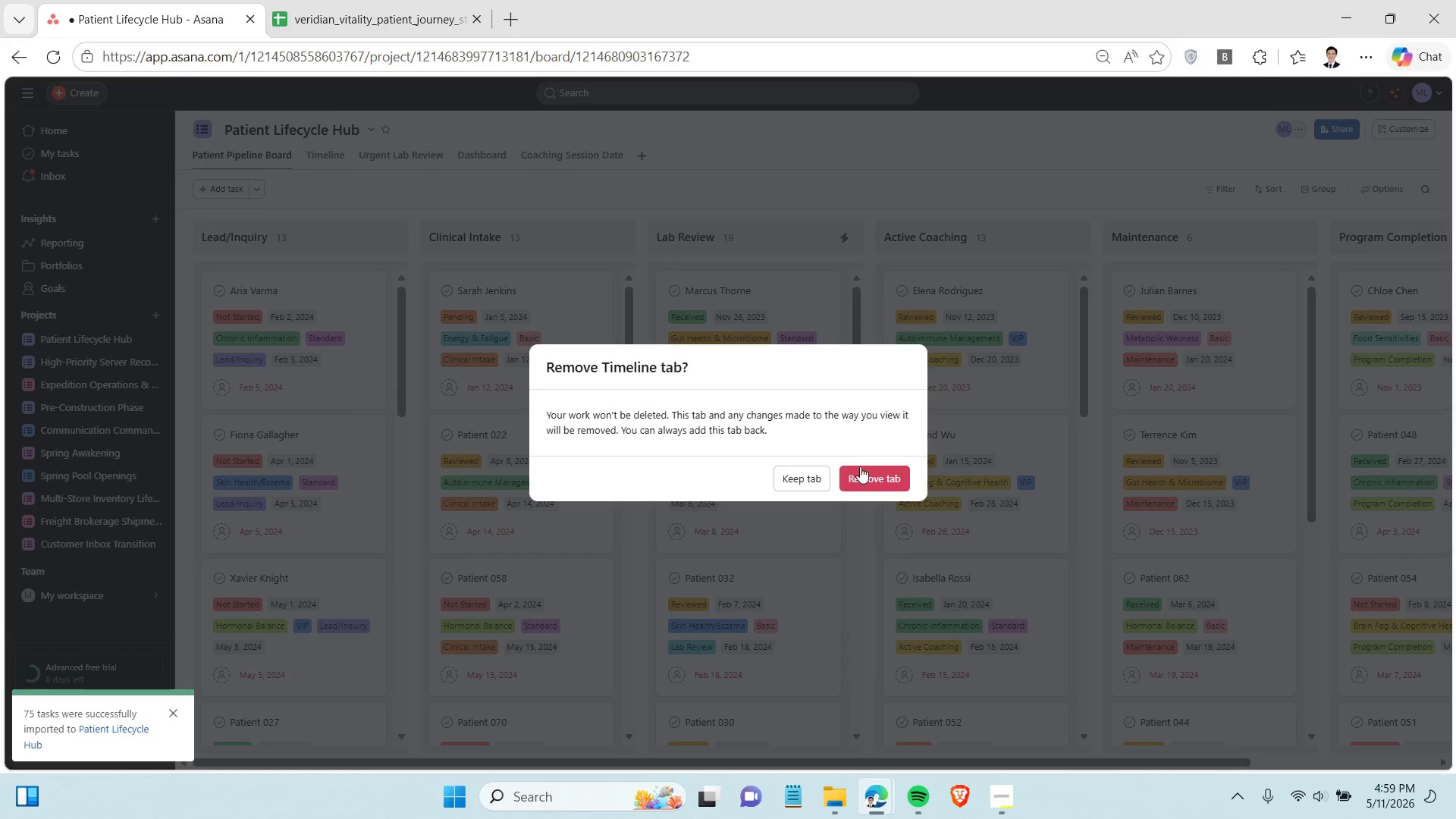 
left_click([861, 468])
 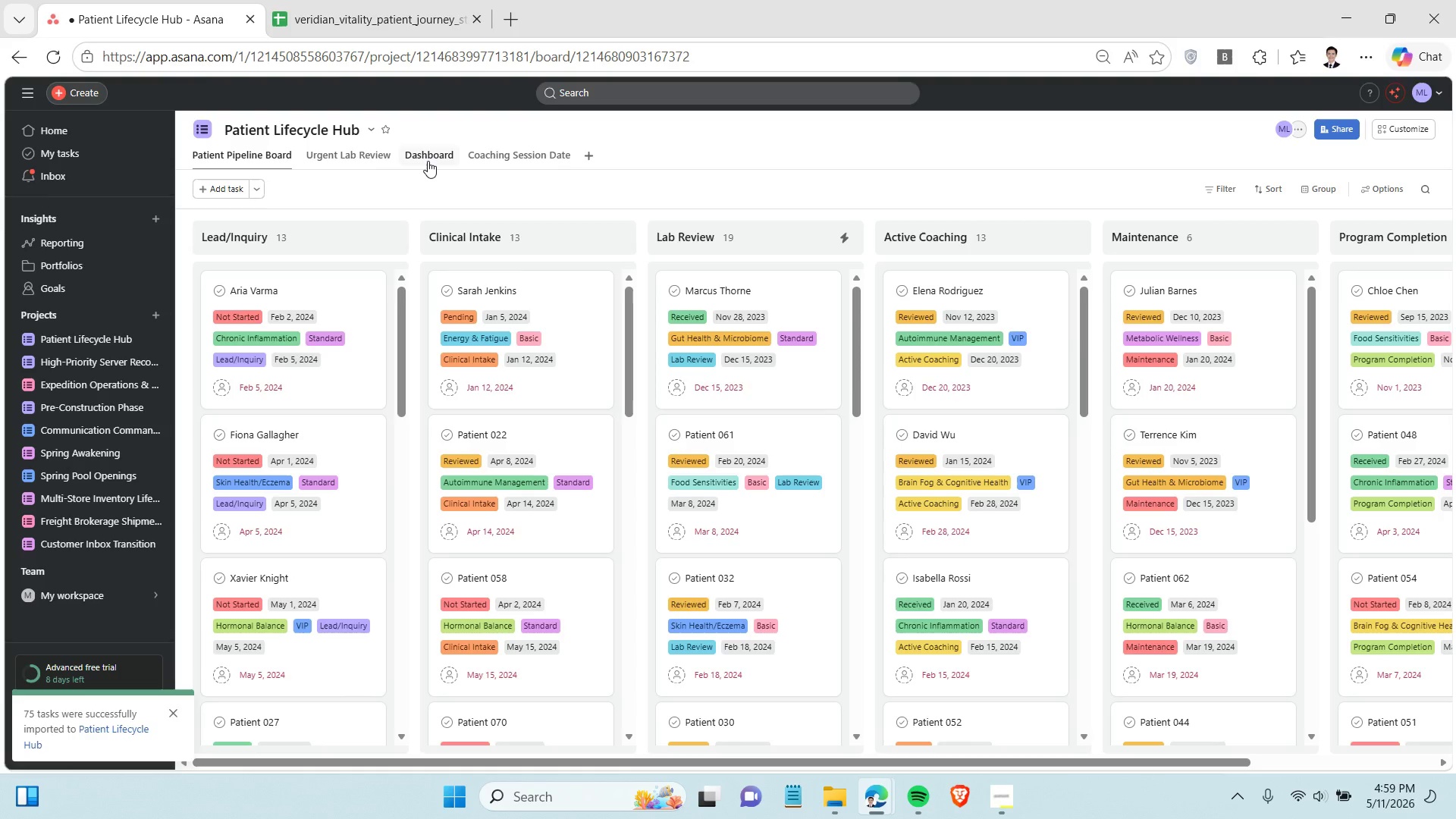 
right_click([428, 161])
 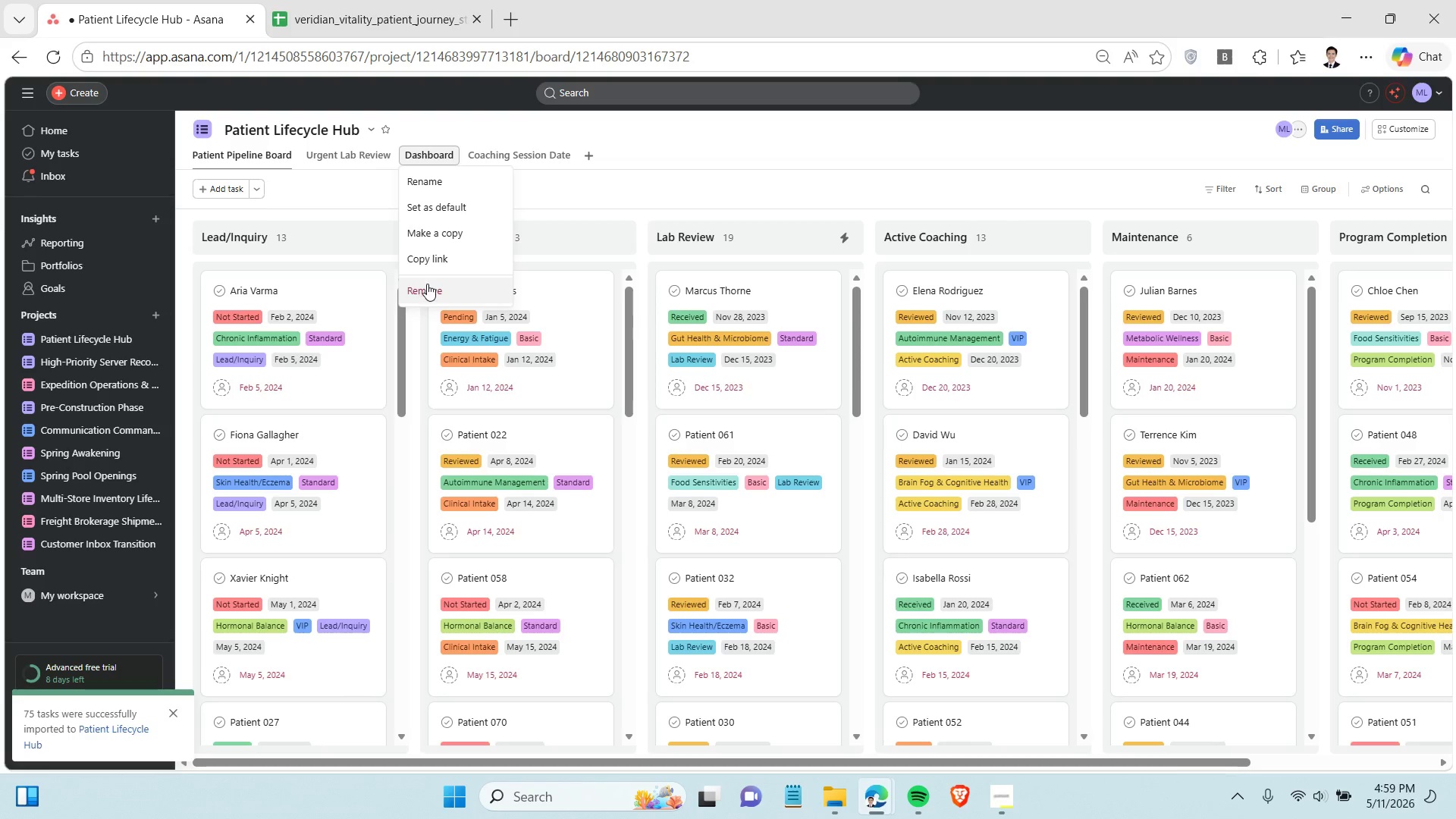 
left_click([427, 284])
 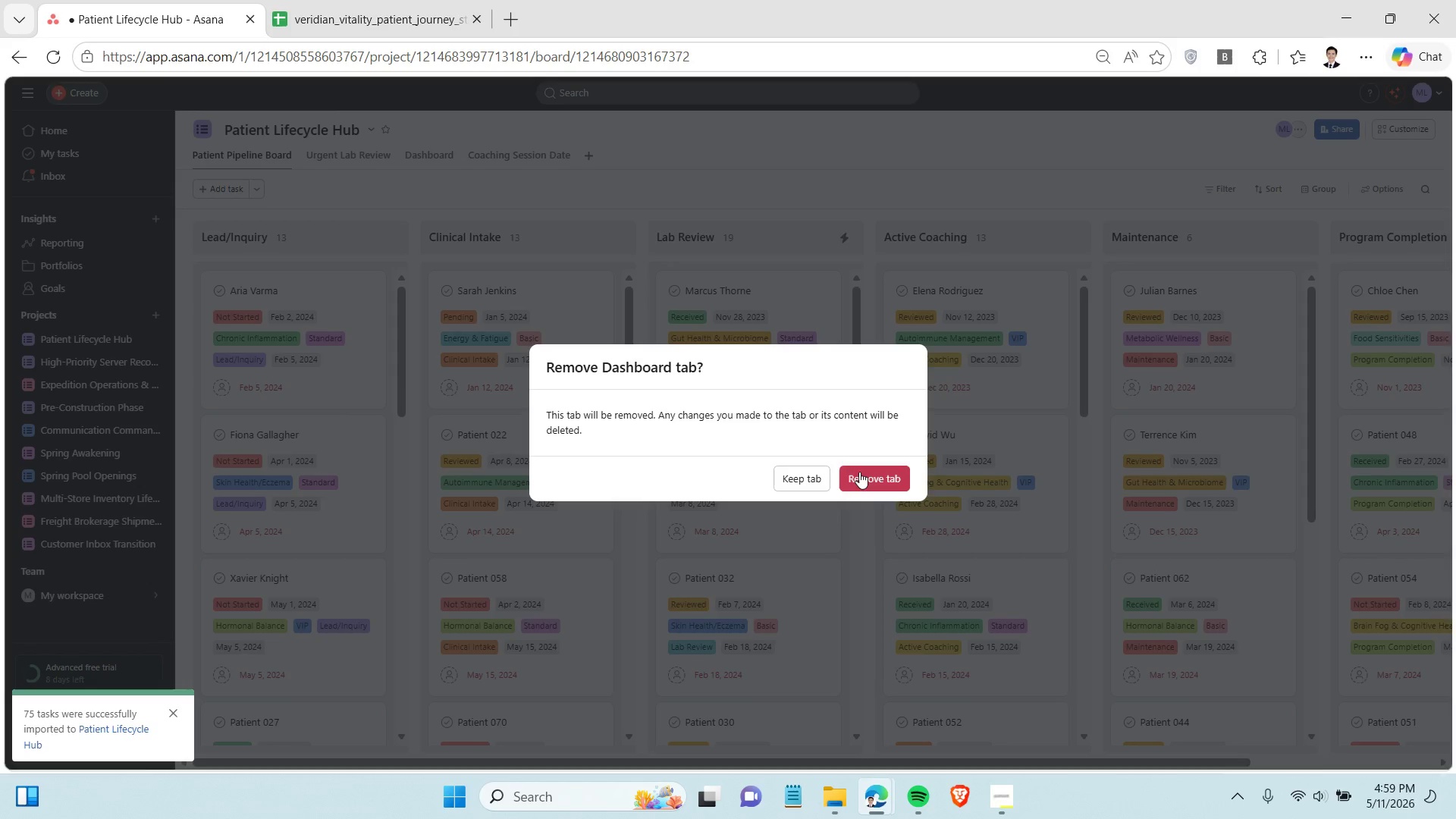 
left_click([859, 472])
 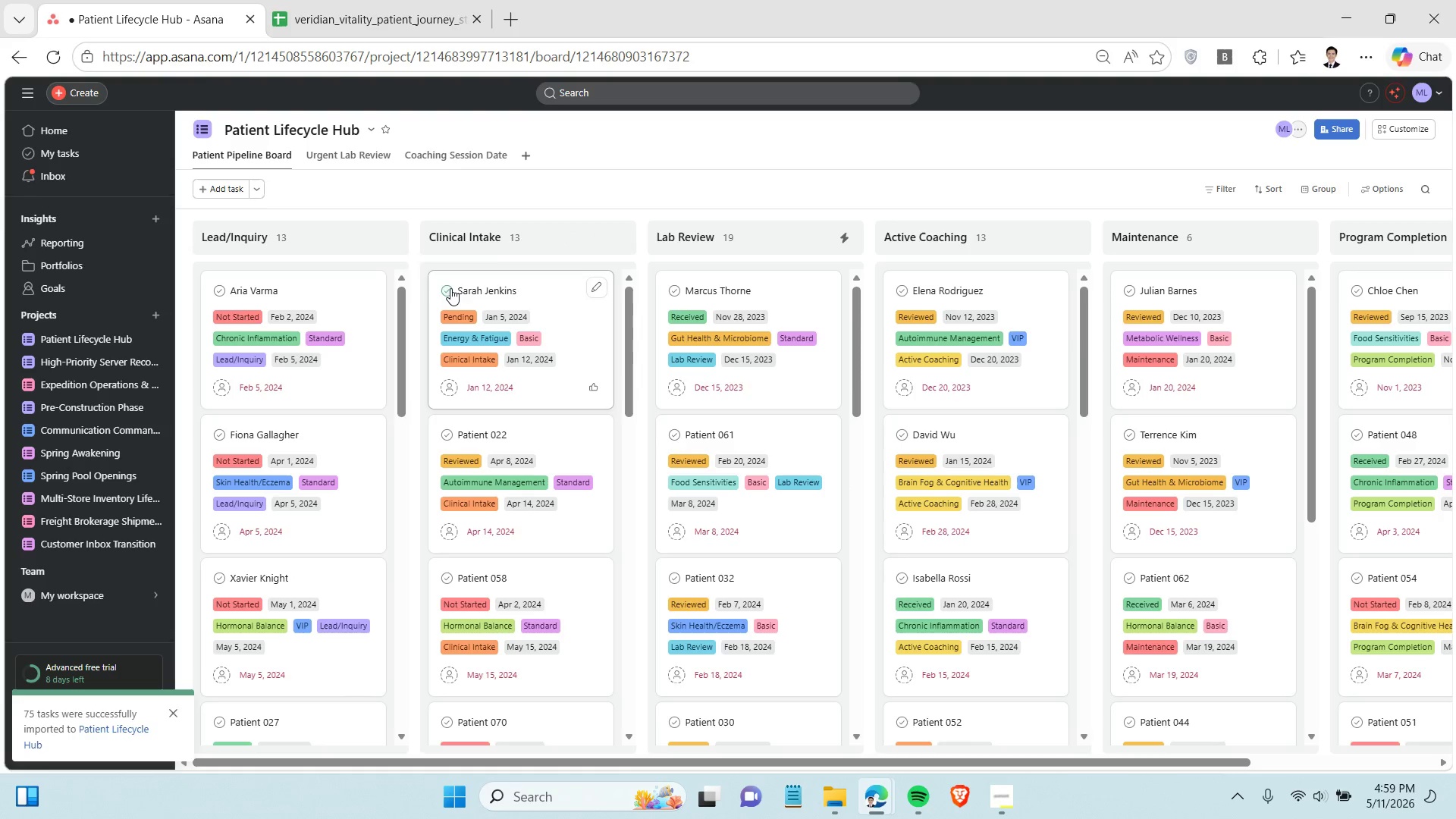 
key(Alt+Meta+R)
 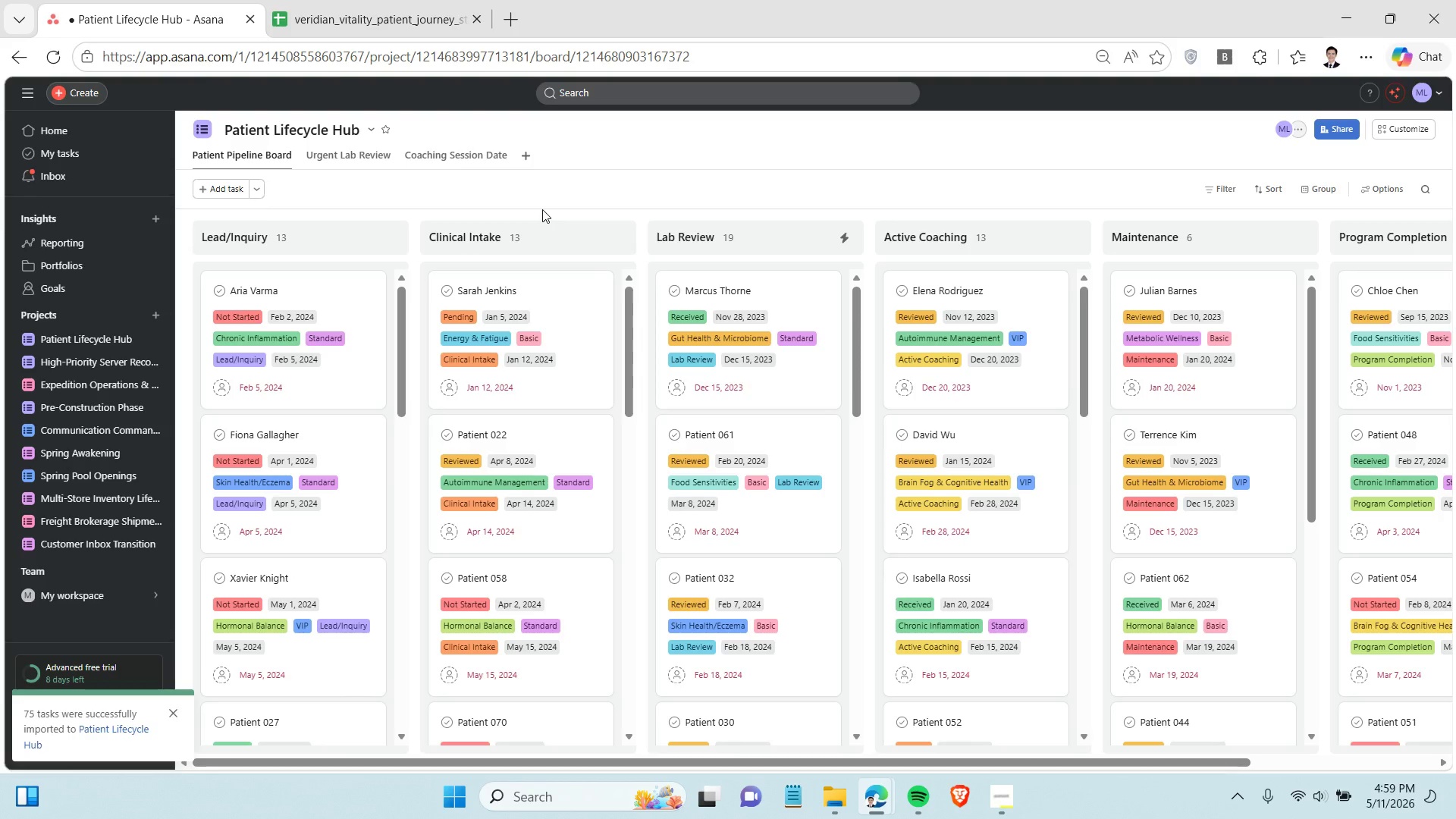 
wait(10.7)
 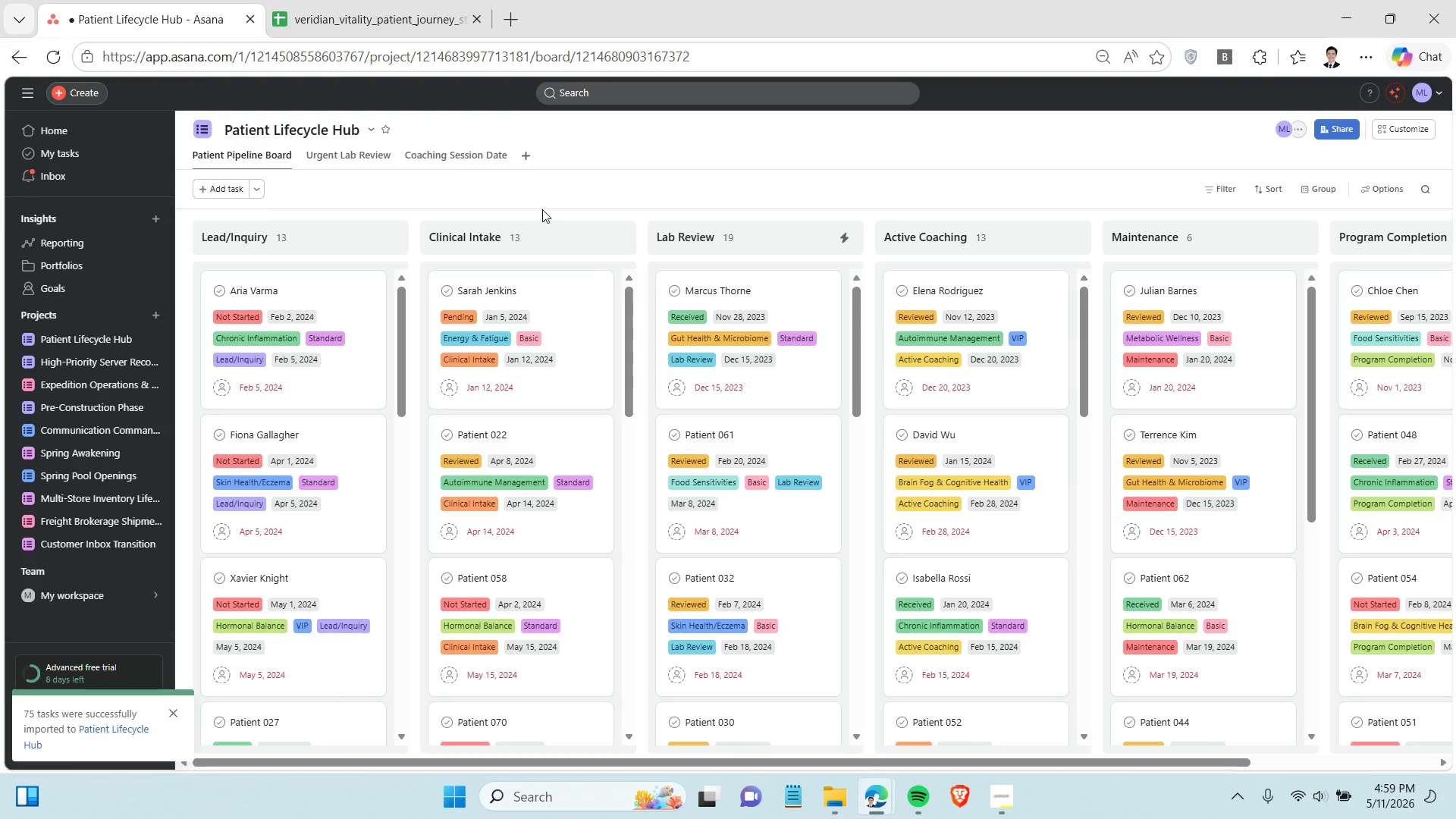 
scroll: coordinate [483, 560], scroll_direction: up, amount: 6.0
 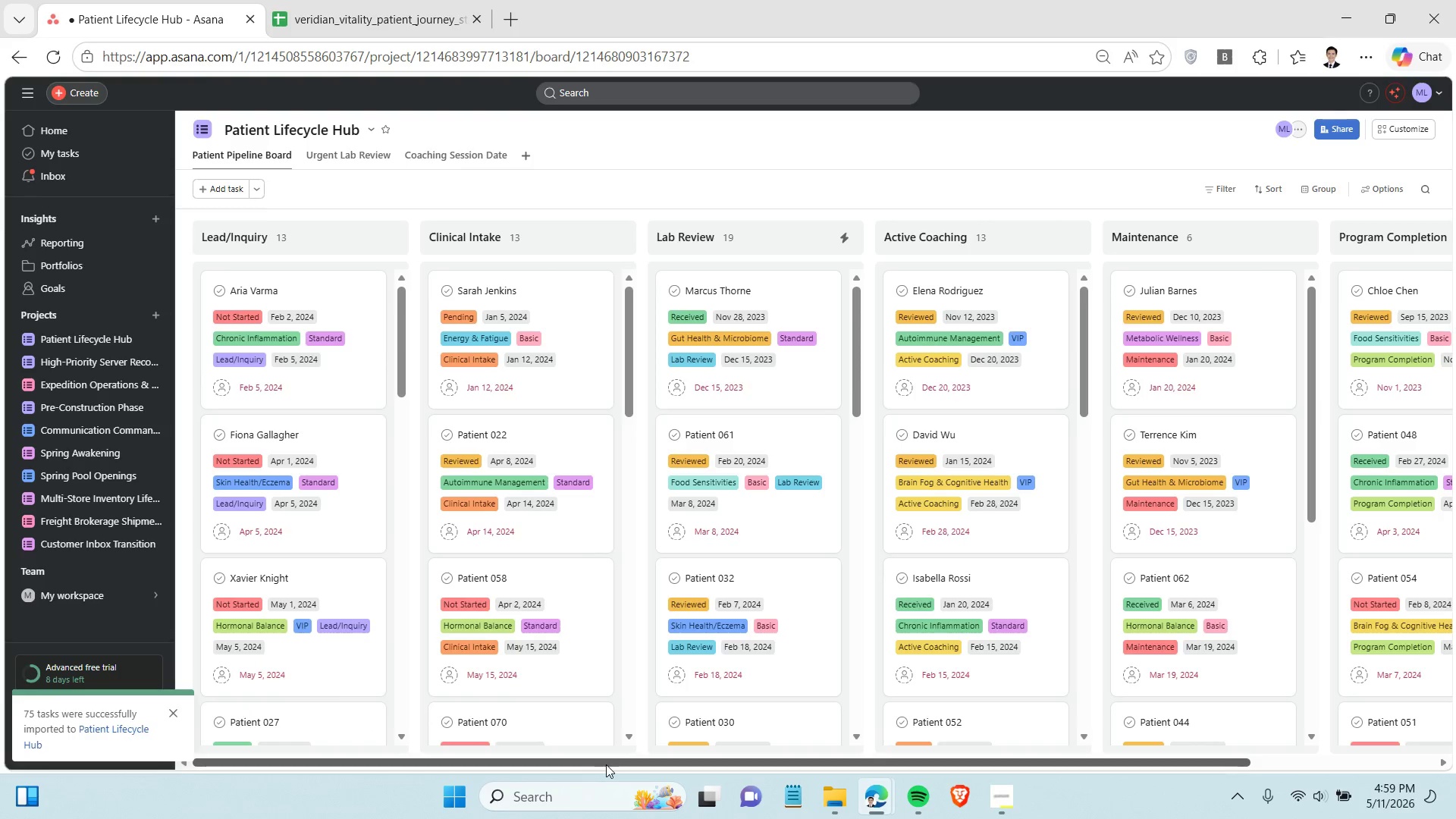 
left_click_drag(start_coordinate=[606, 764], to_coordinate=[527, 764])
 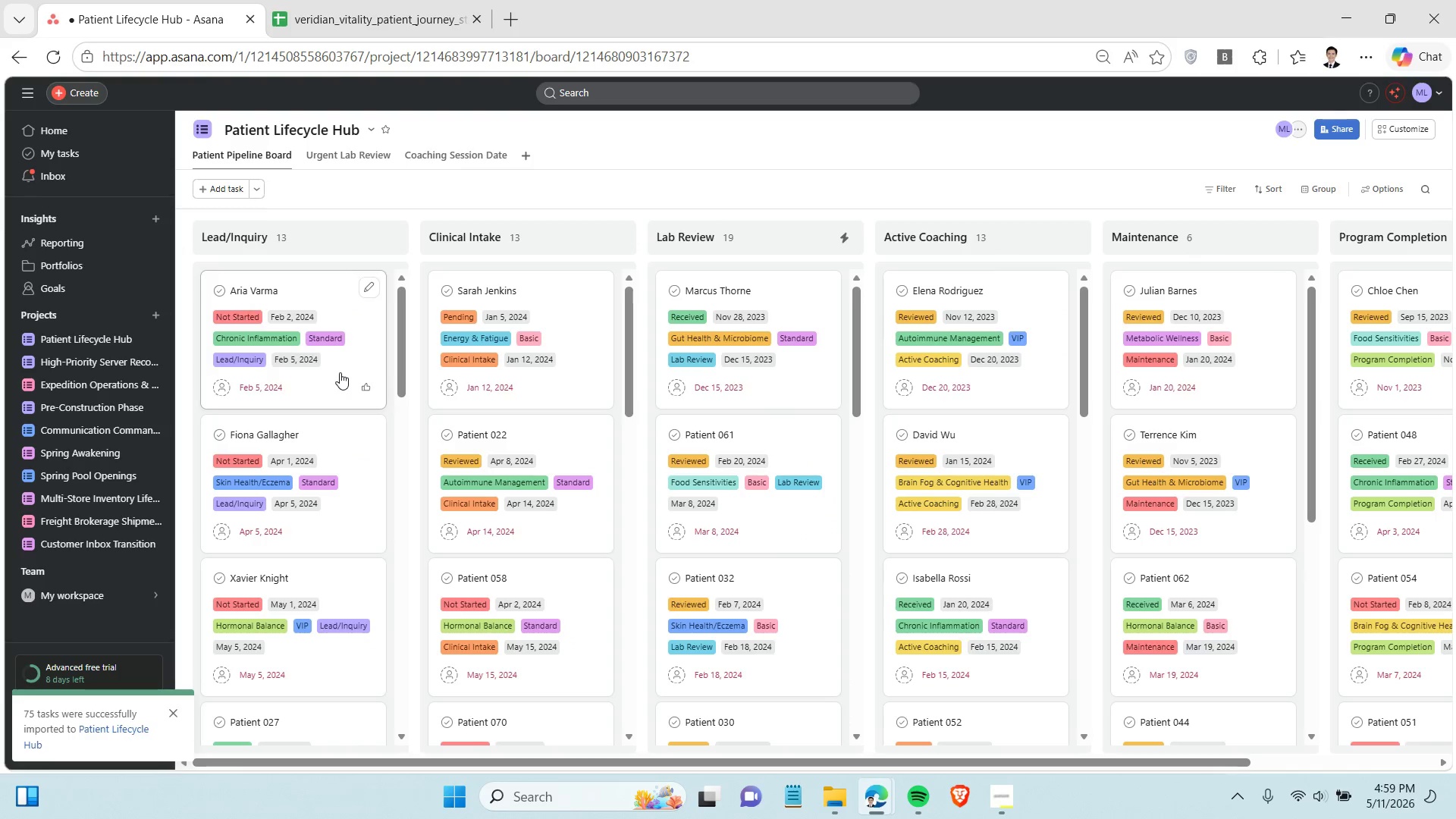 
left_click([340, 372])
 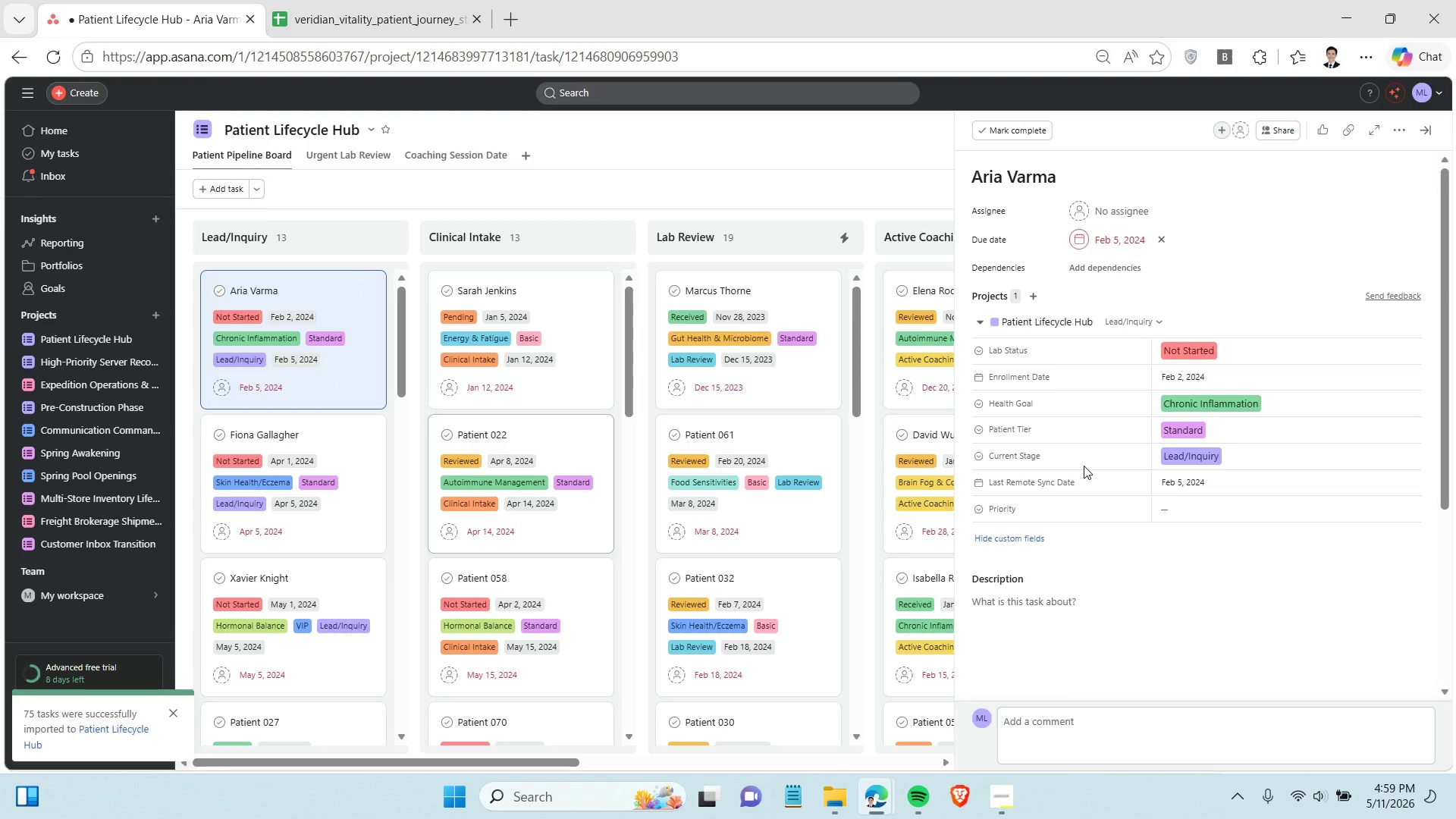 
scroll: coordinate [1292, 608], scroll_direction: down, amount: 4.0
 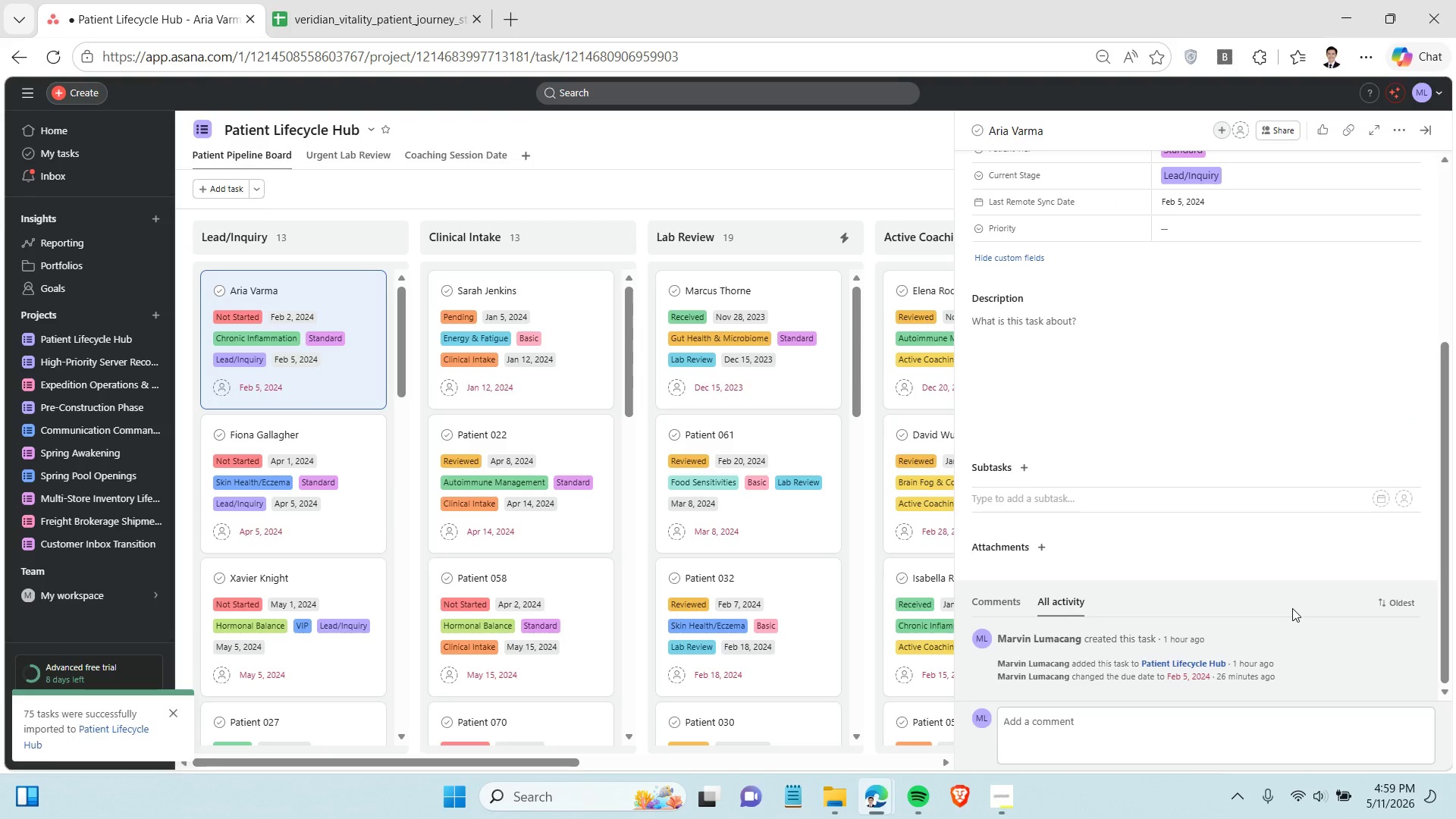 
scroll: coordinate [1292, 608], scroll_direction: up, amount: 6.0
 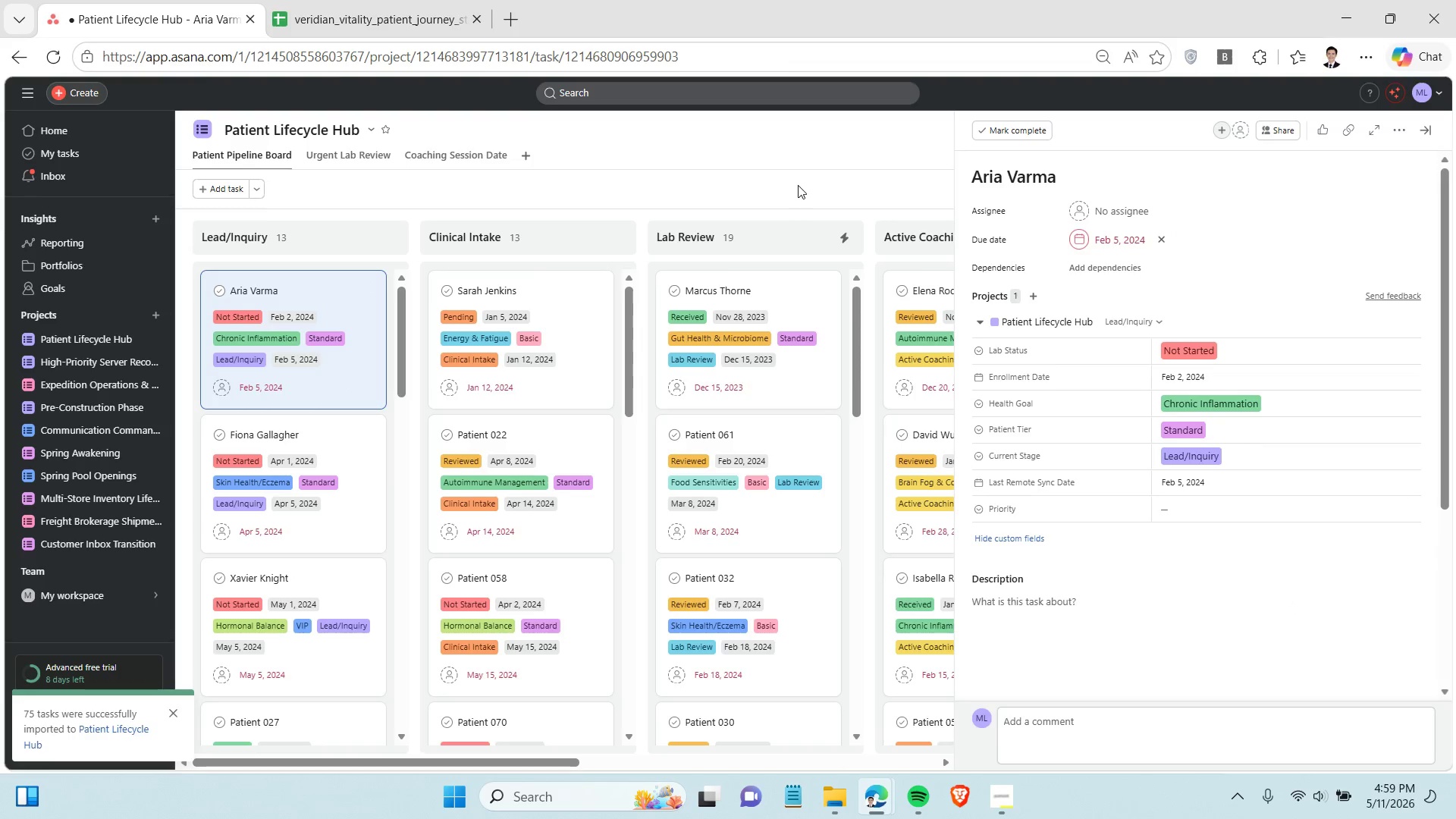 
left_click([792, 190])
 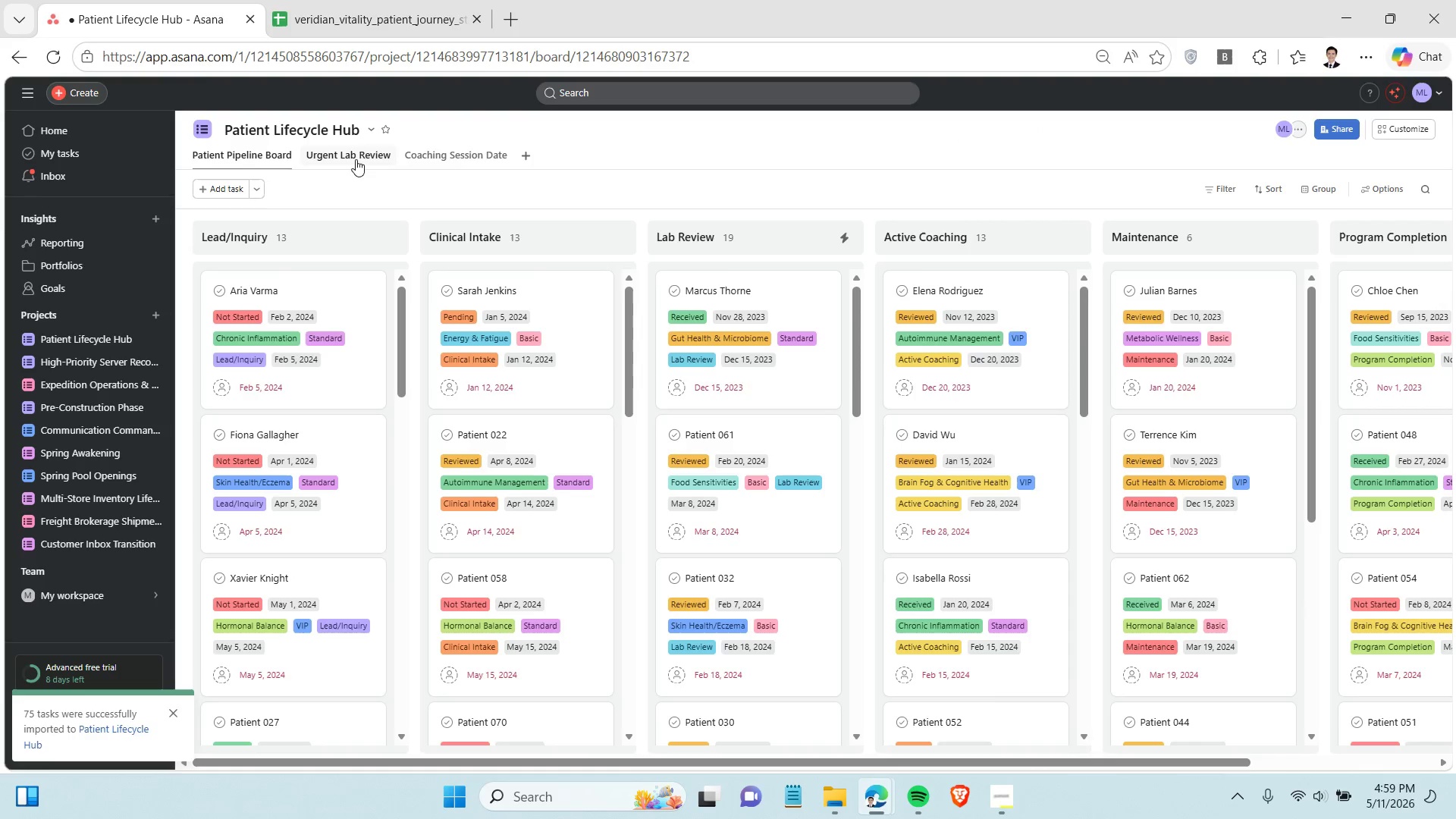 
left_click([353, 159])
 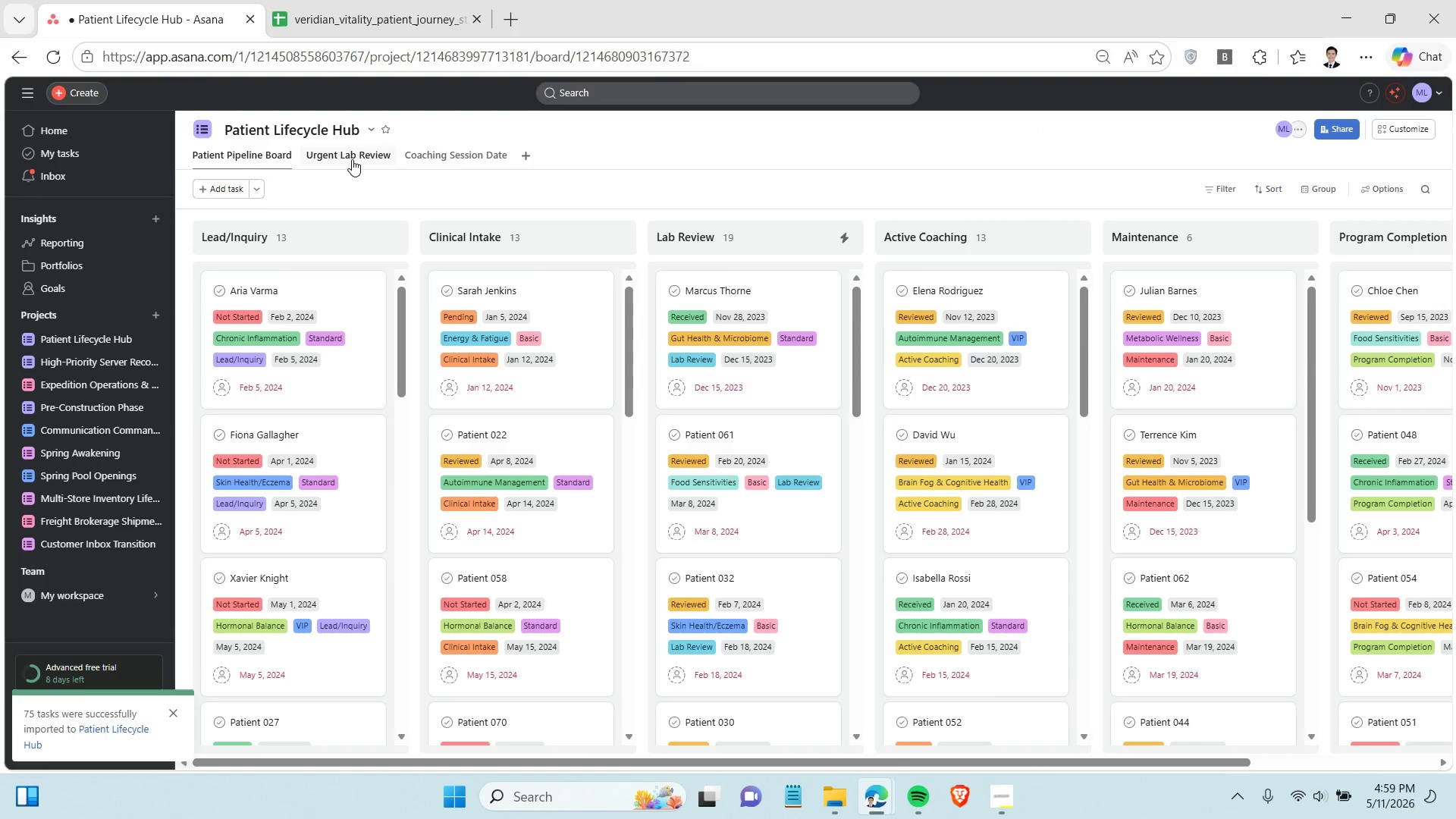 
mouse_move([363, 177])
 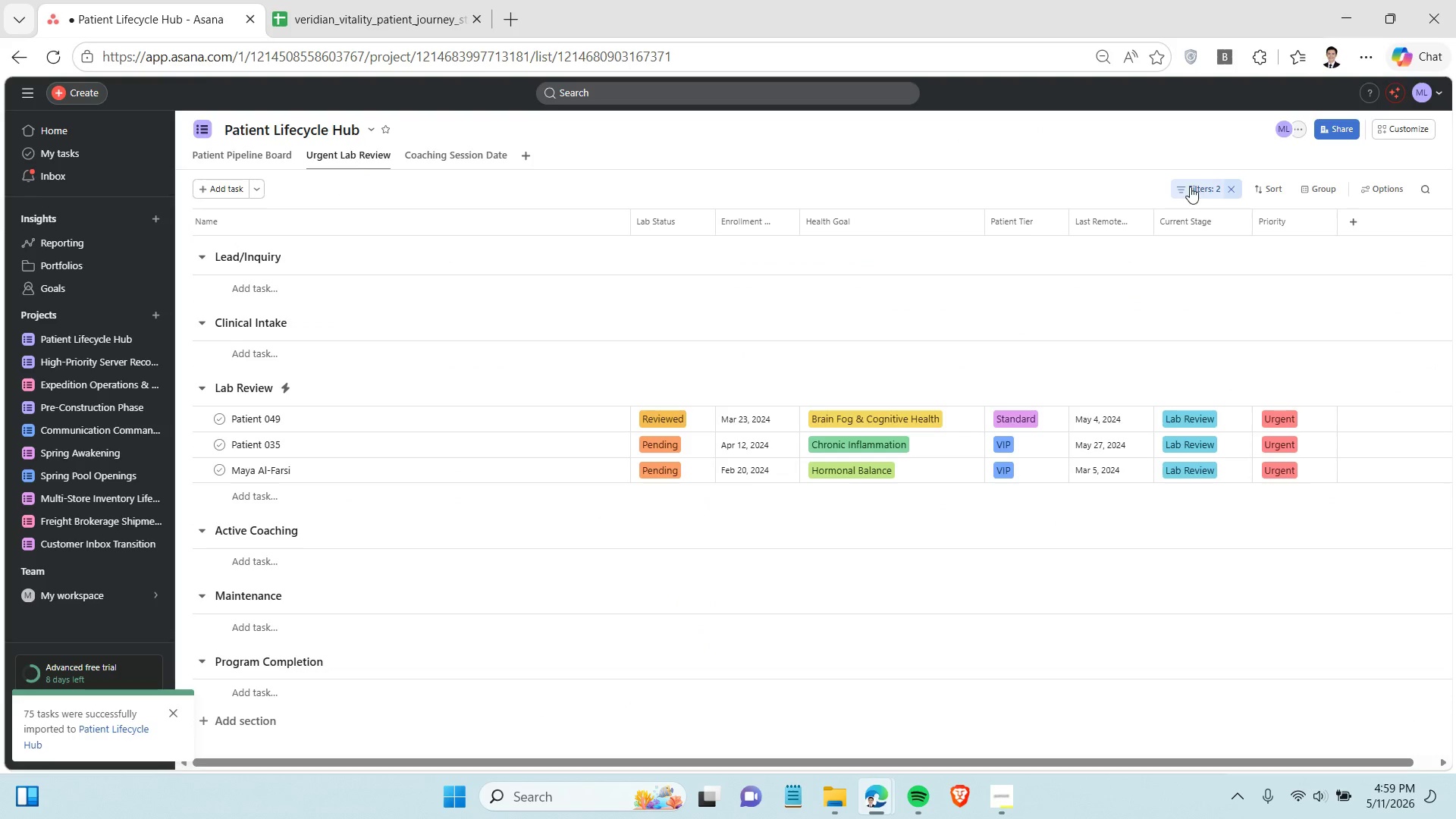 
left_click([1190, 187])
 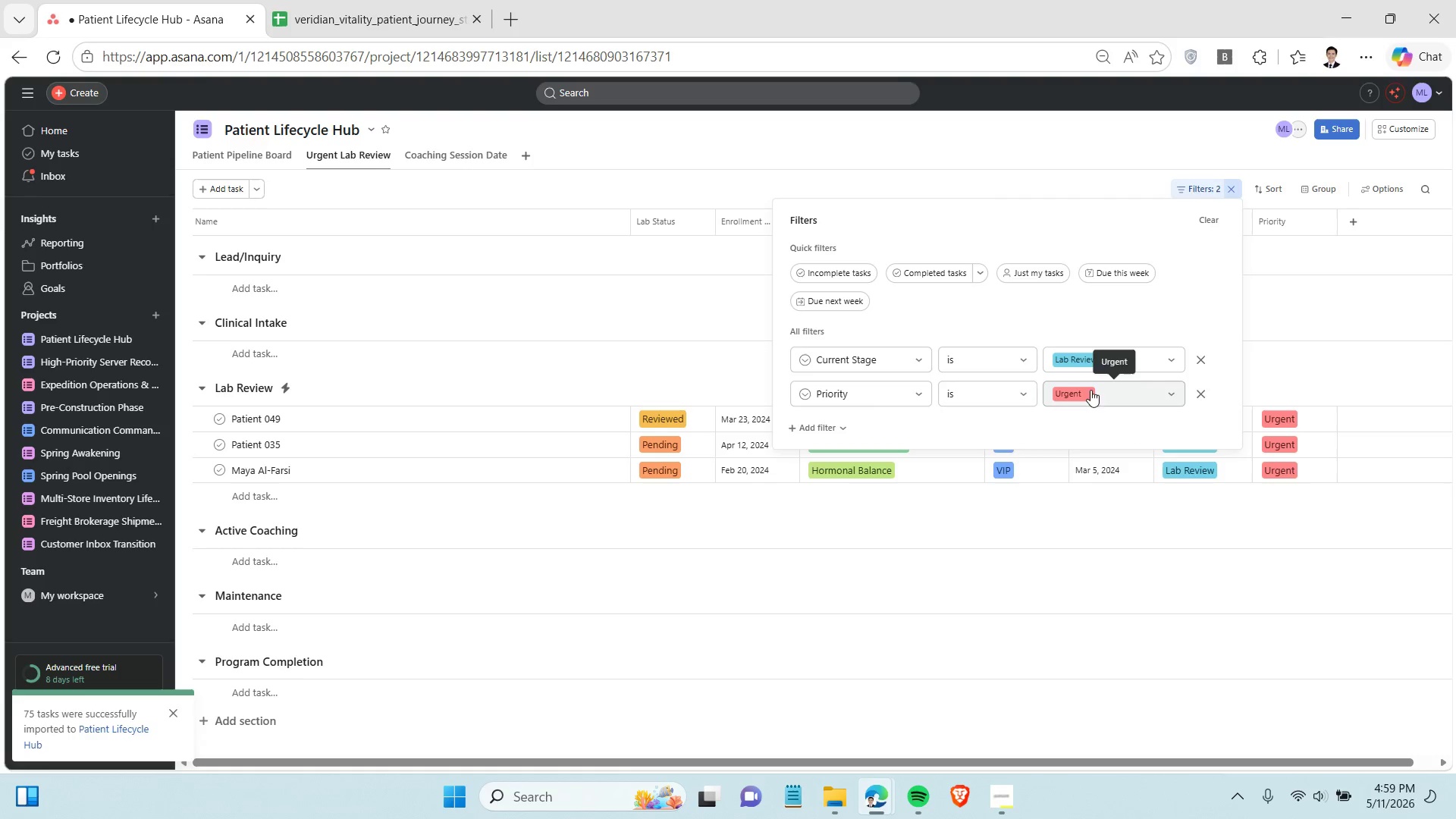 
wait(5.89)
 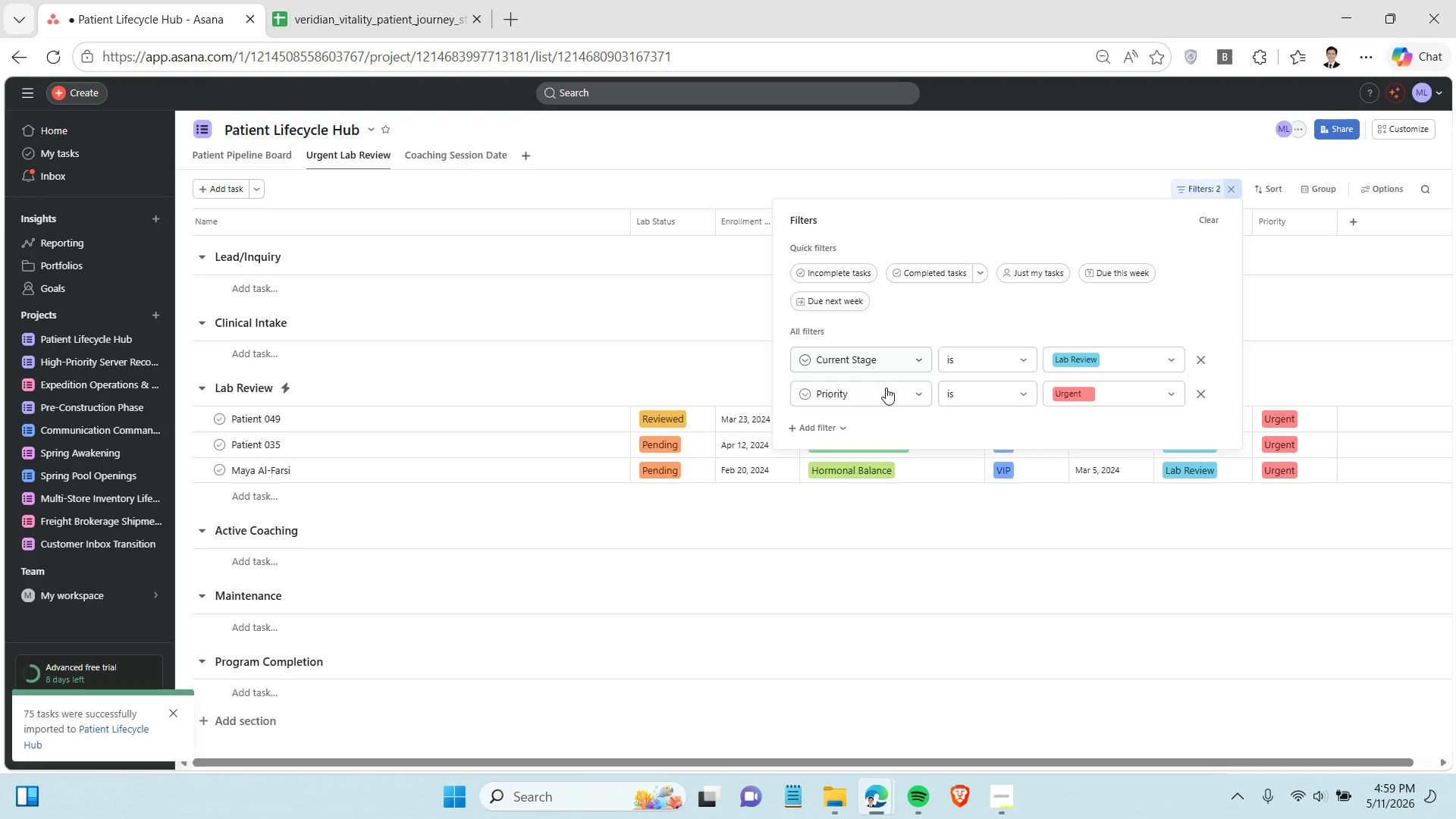 
left_click([417, 149])
 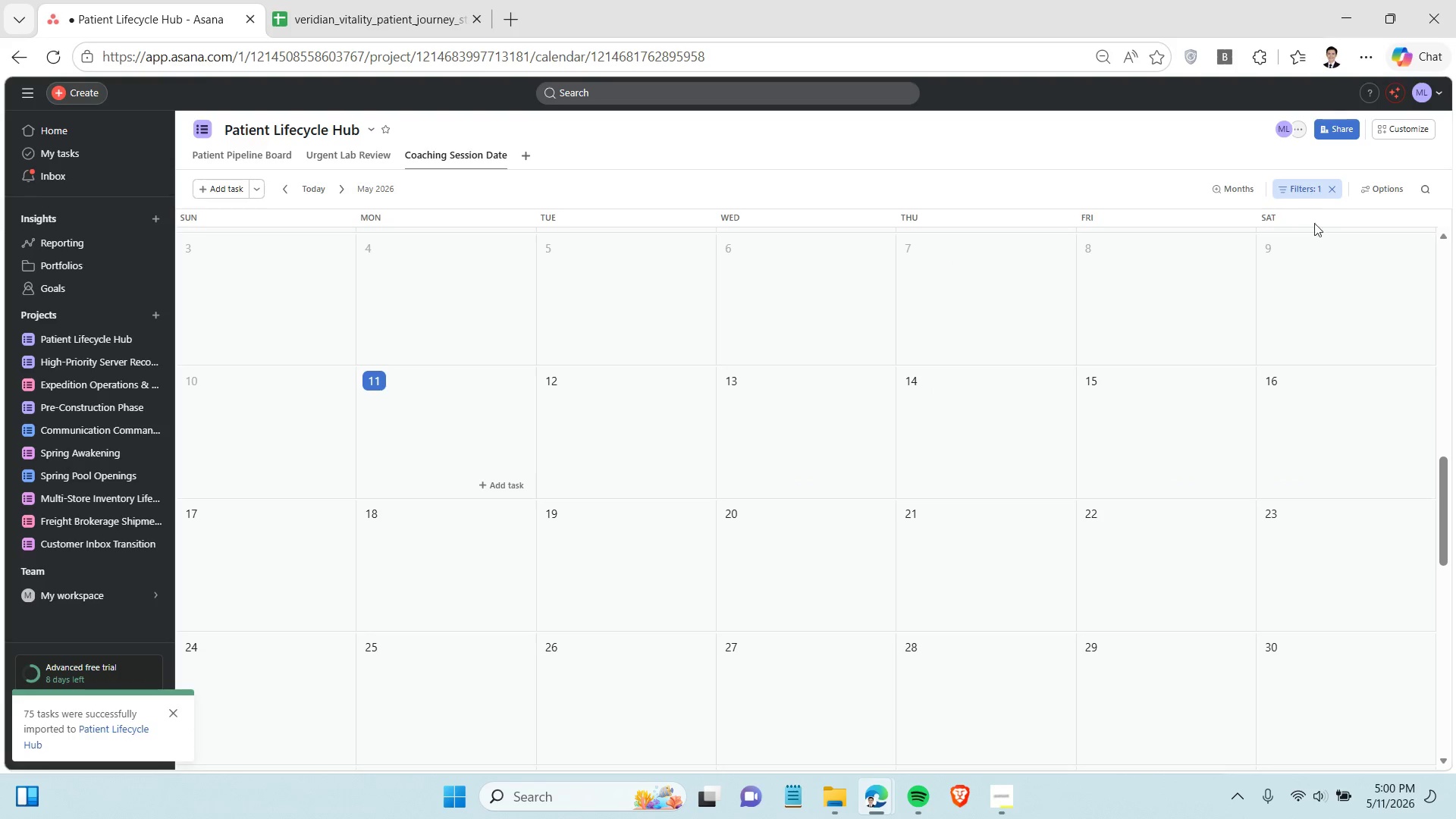 
left_click([1301, 194])
 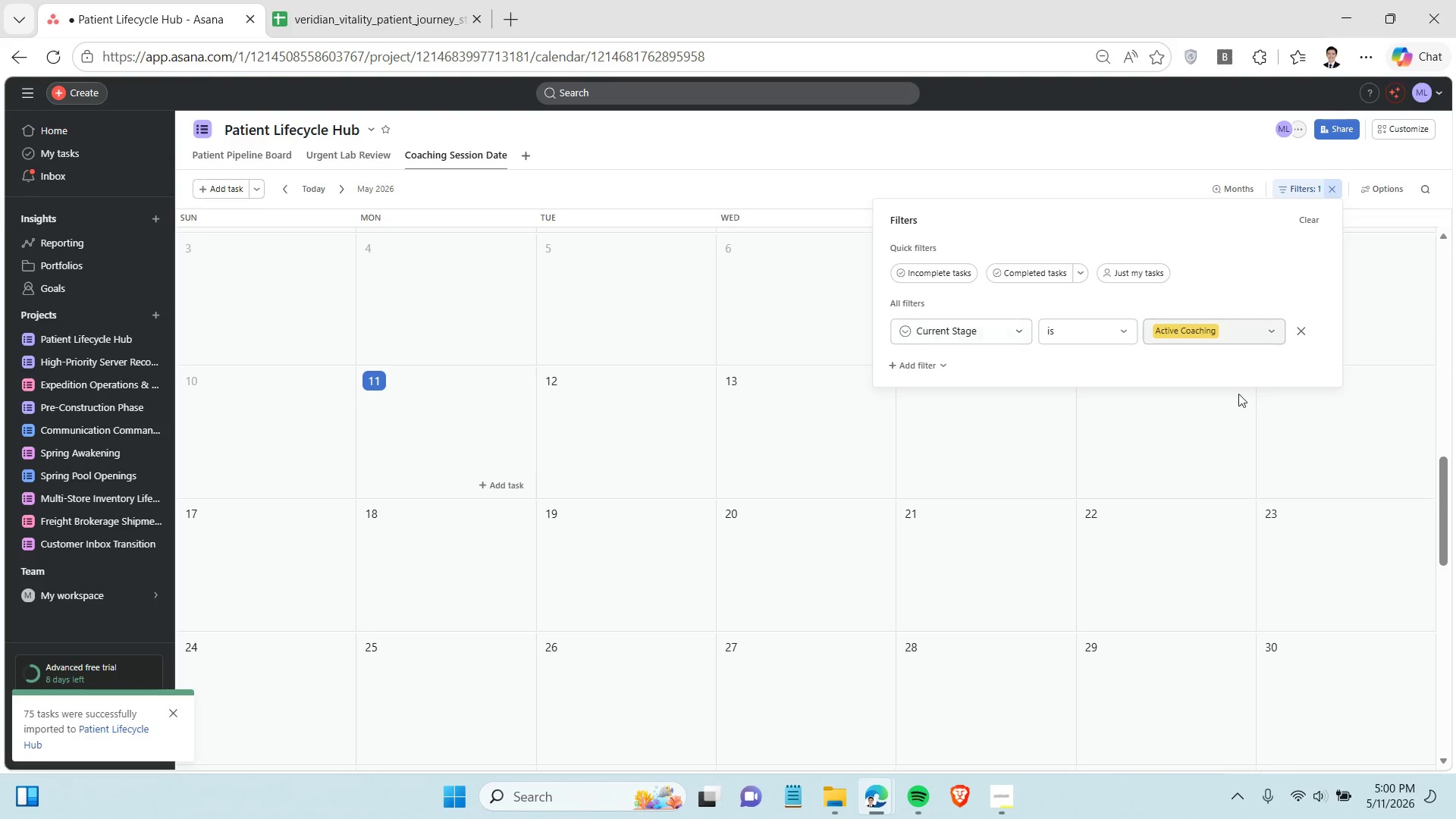 
left_click([1275, 438])
 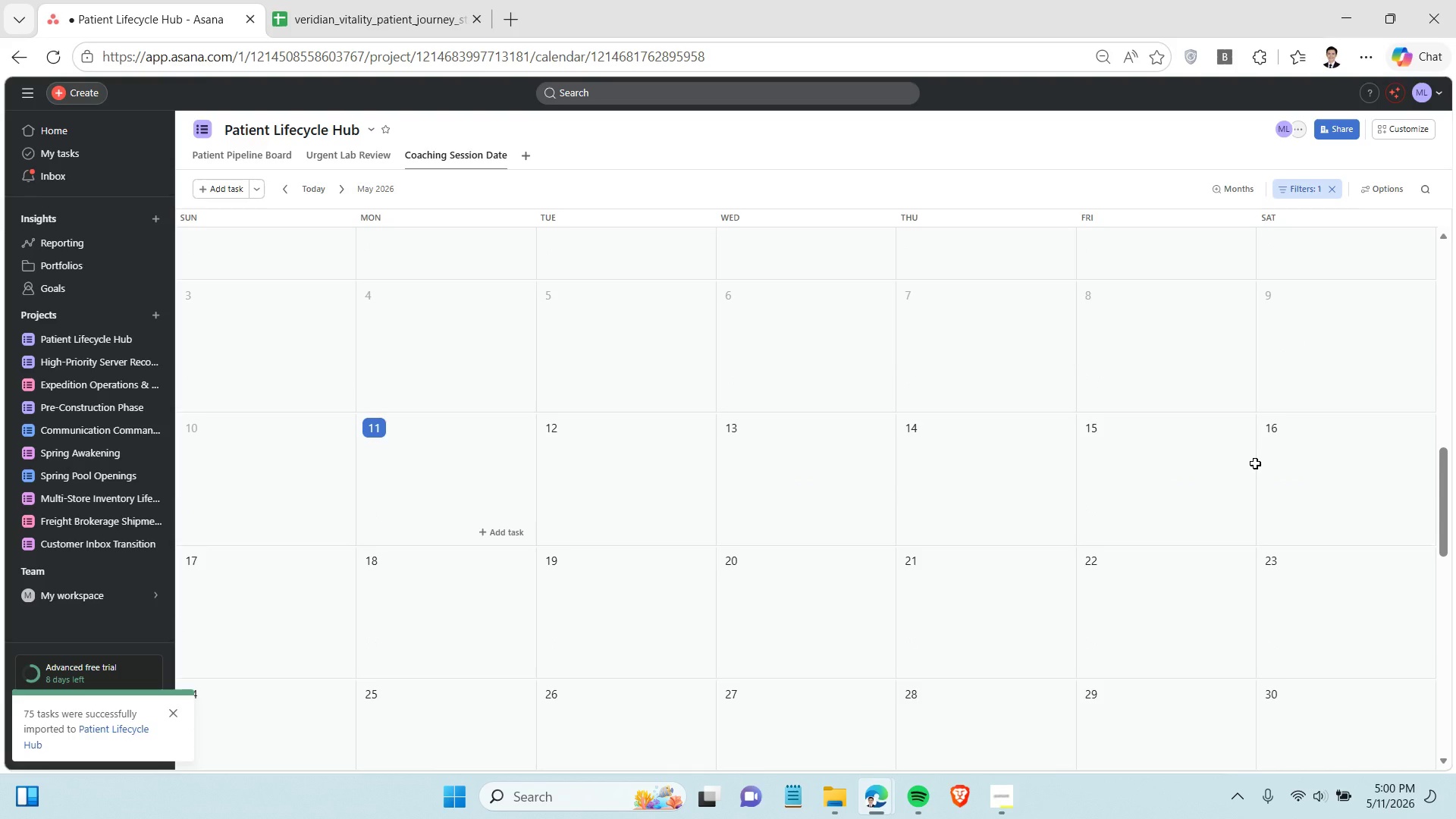 
scroll: coordinate [1242, 449], scroll_direction: up, amount: 183.0
 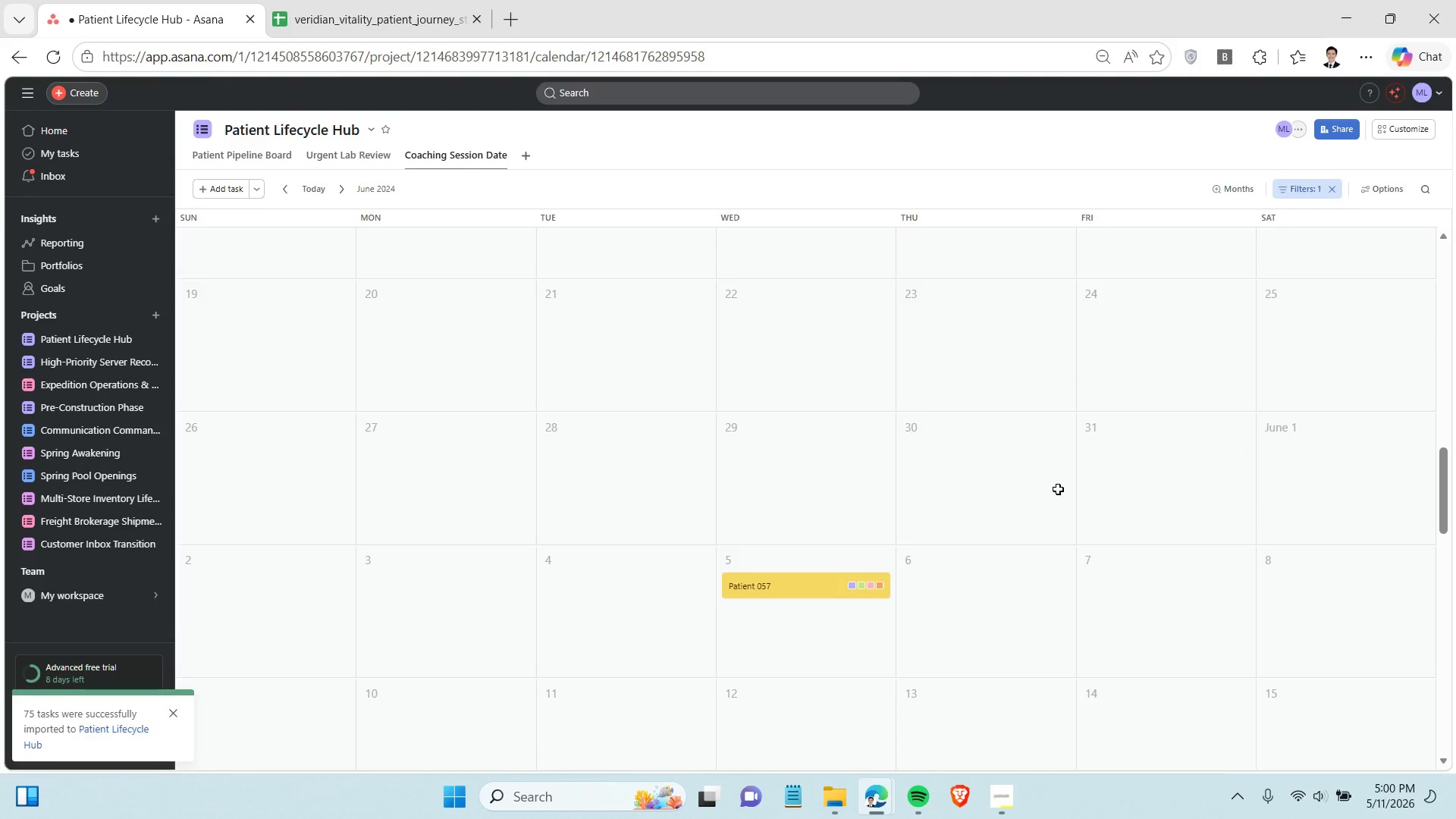 
left_click([821, 581])
 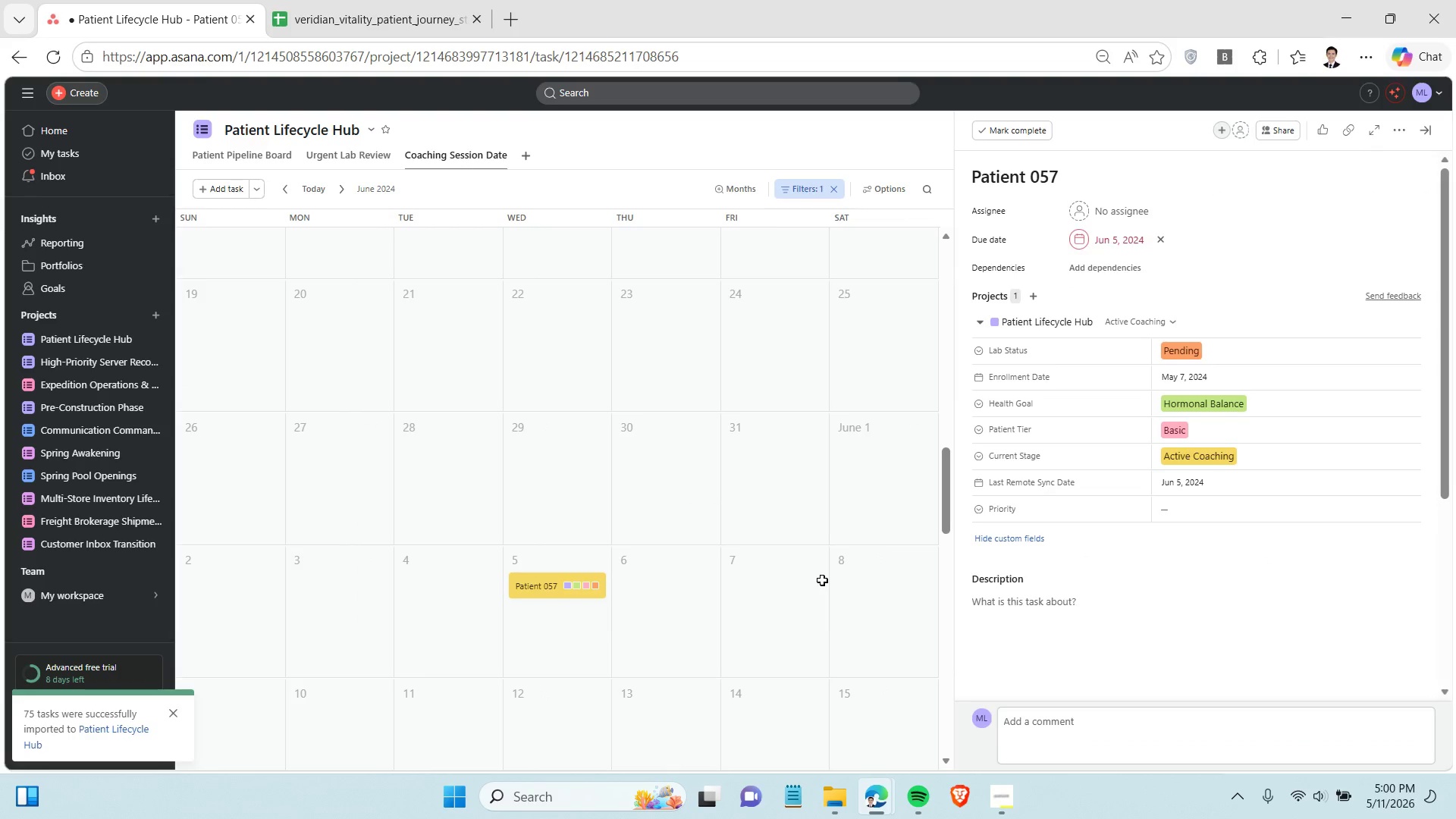 
left_click([788, 444])
 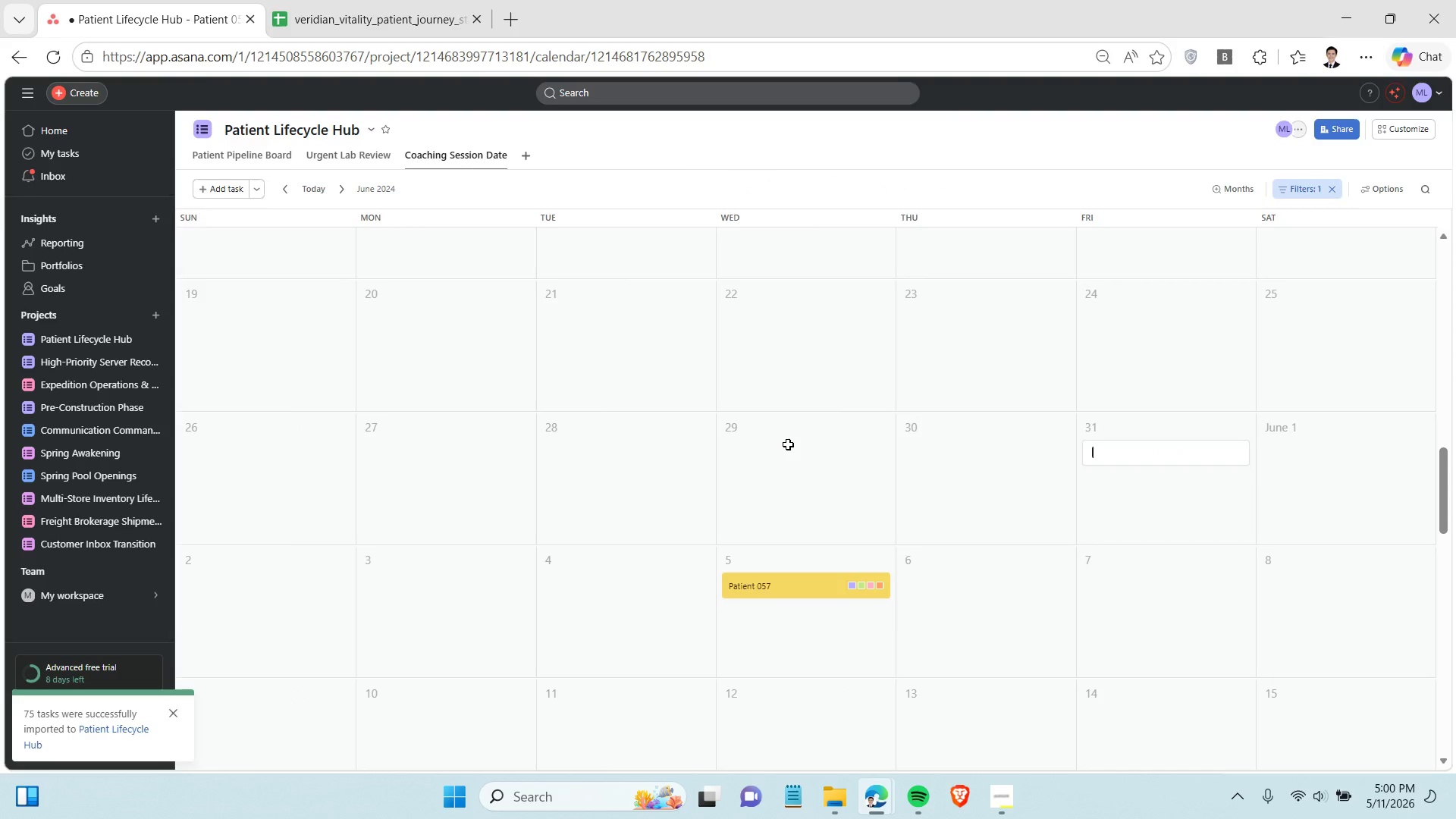 
scroll: coordinate [788, 444], scroll_direction: up, amount: 10.0
 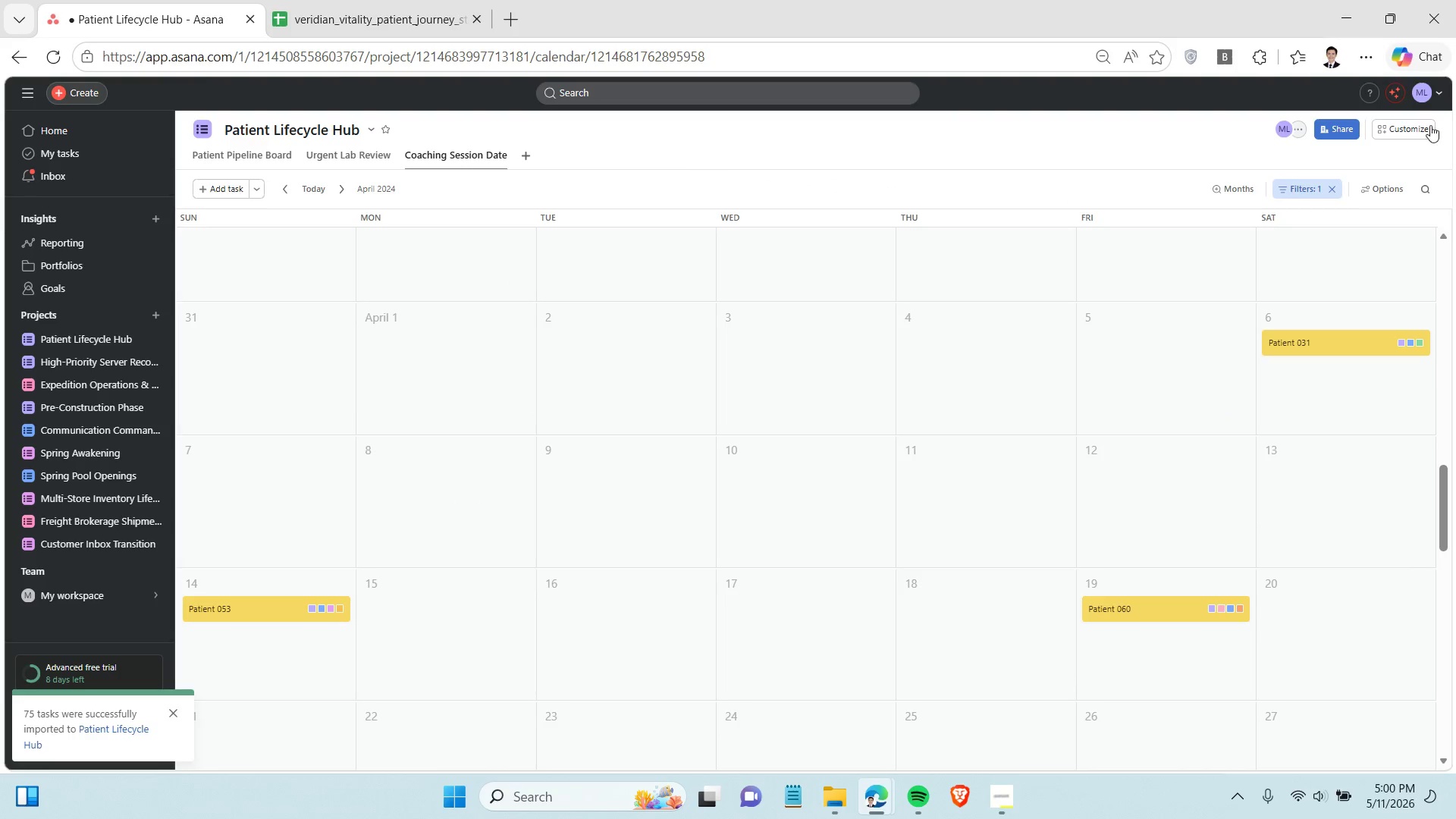 
left_click([1427, 126])
 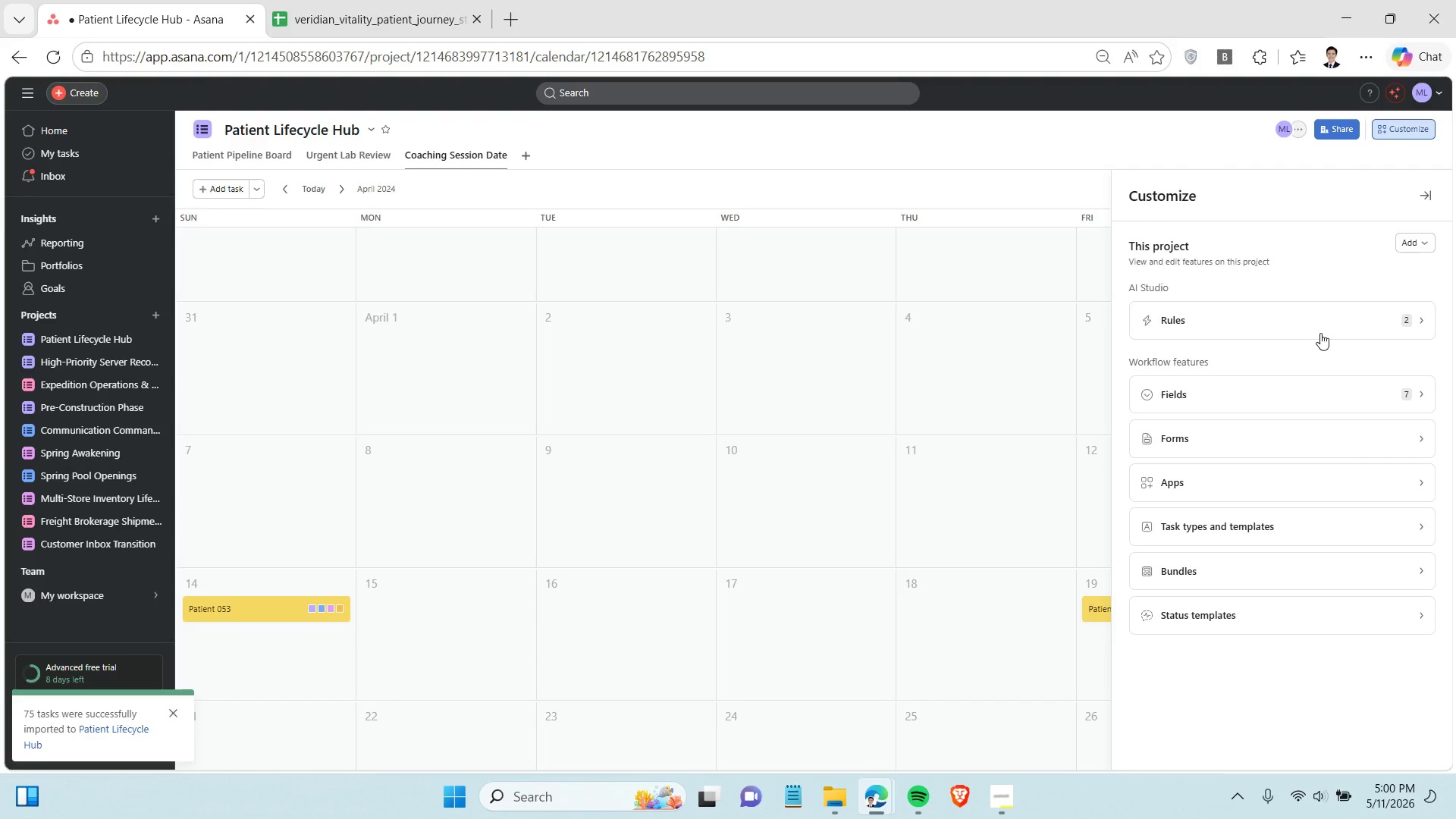 
left_click([1348, 391])
 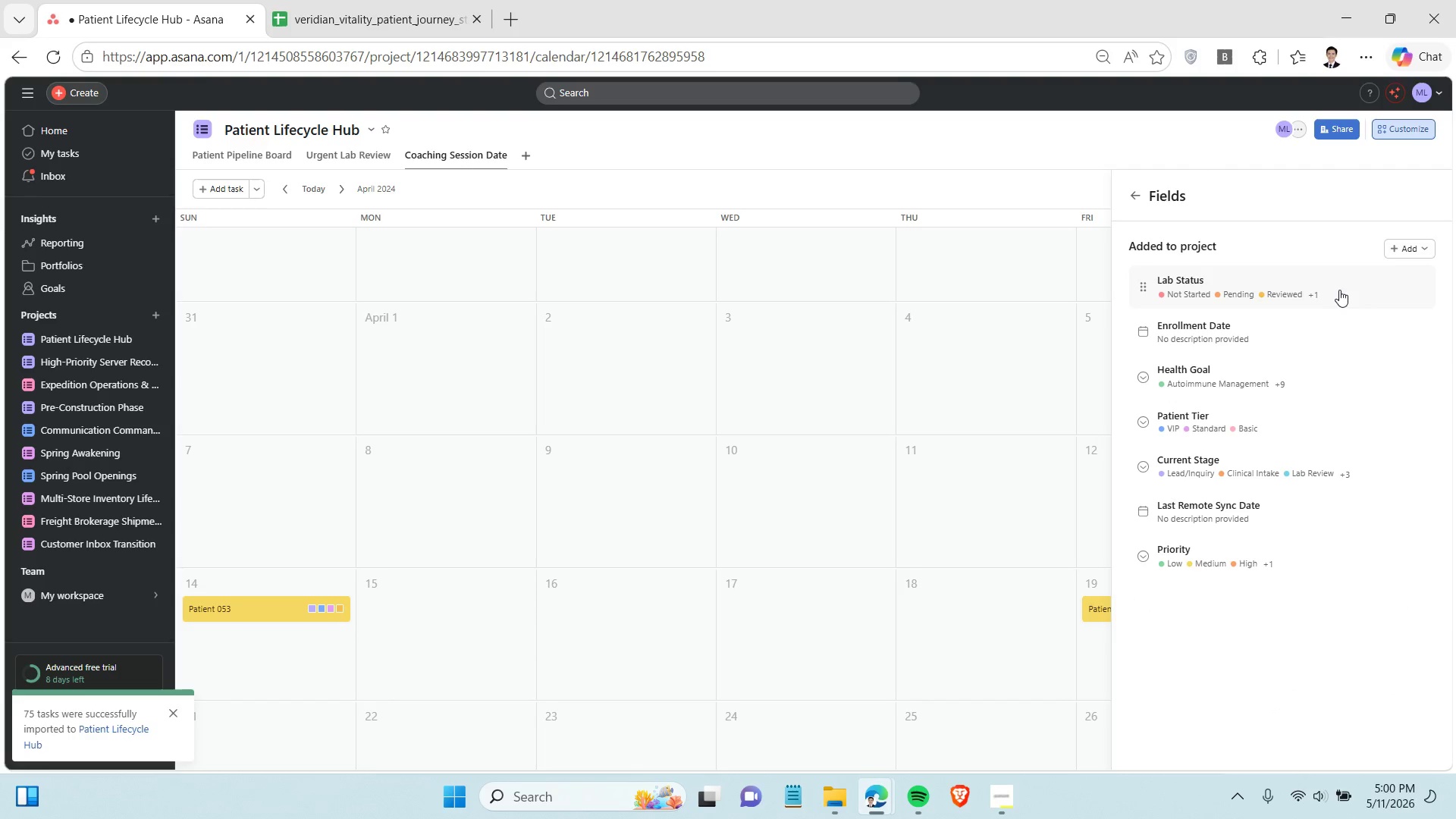 
left_click([1339, 290])
 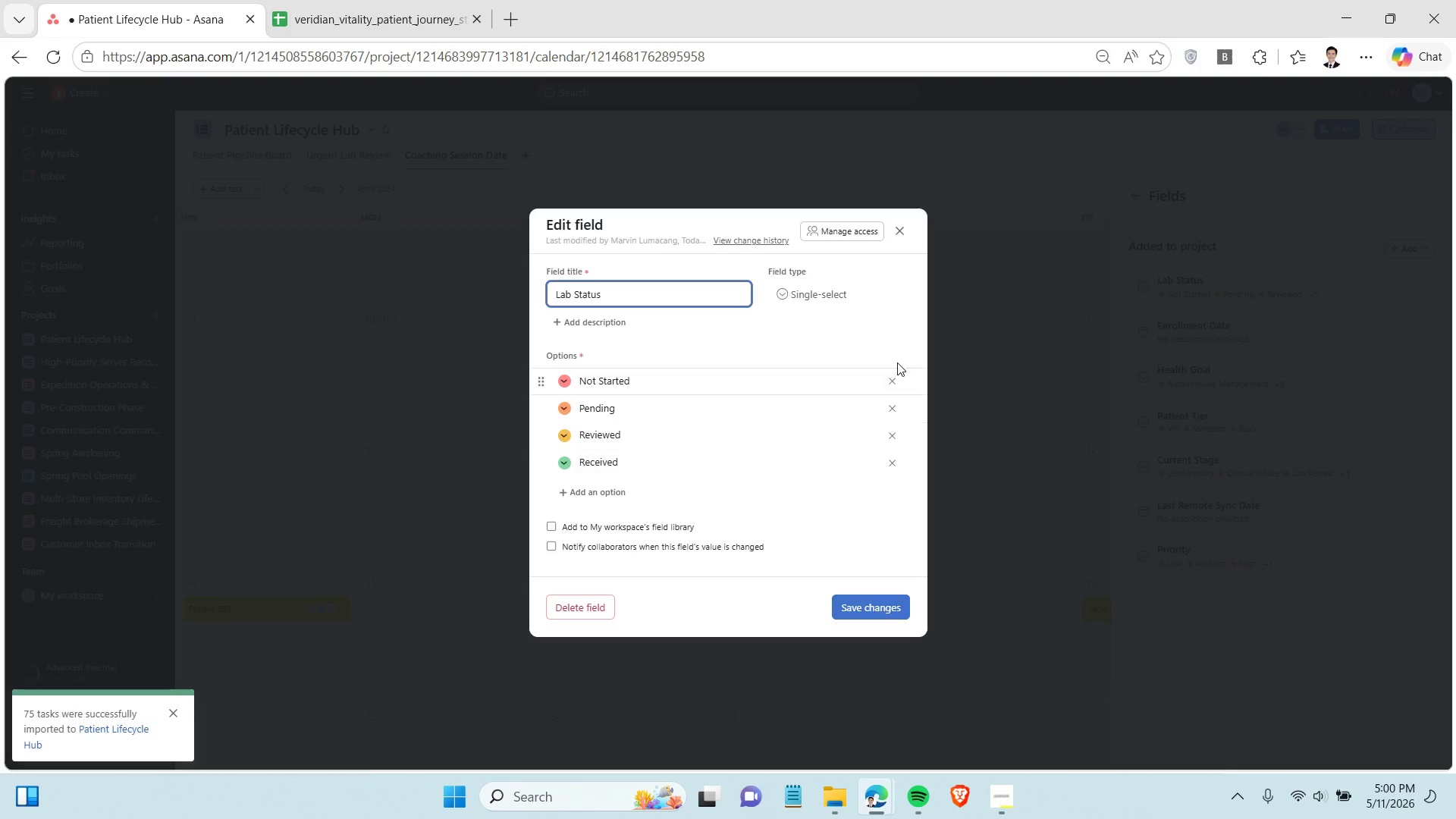 
left_click([896, 234])
 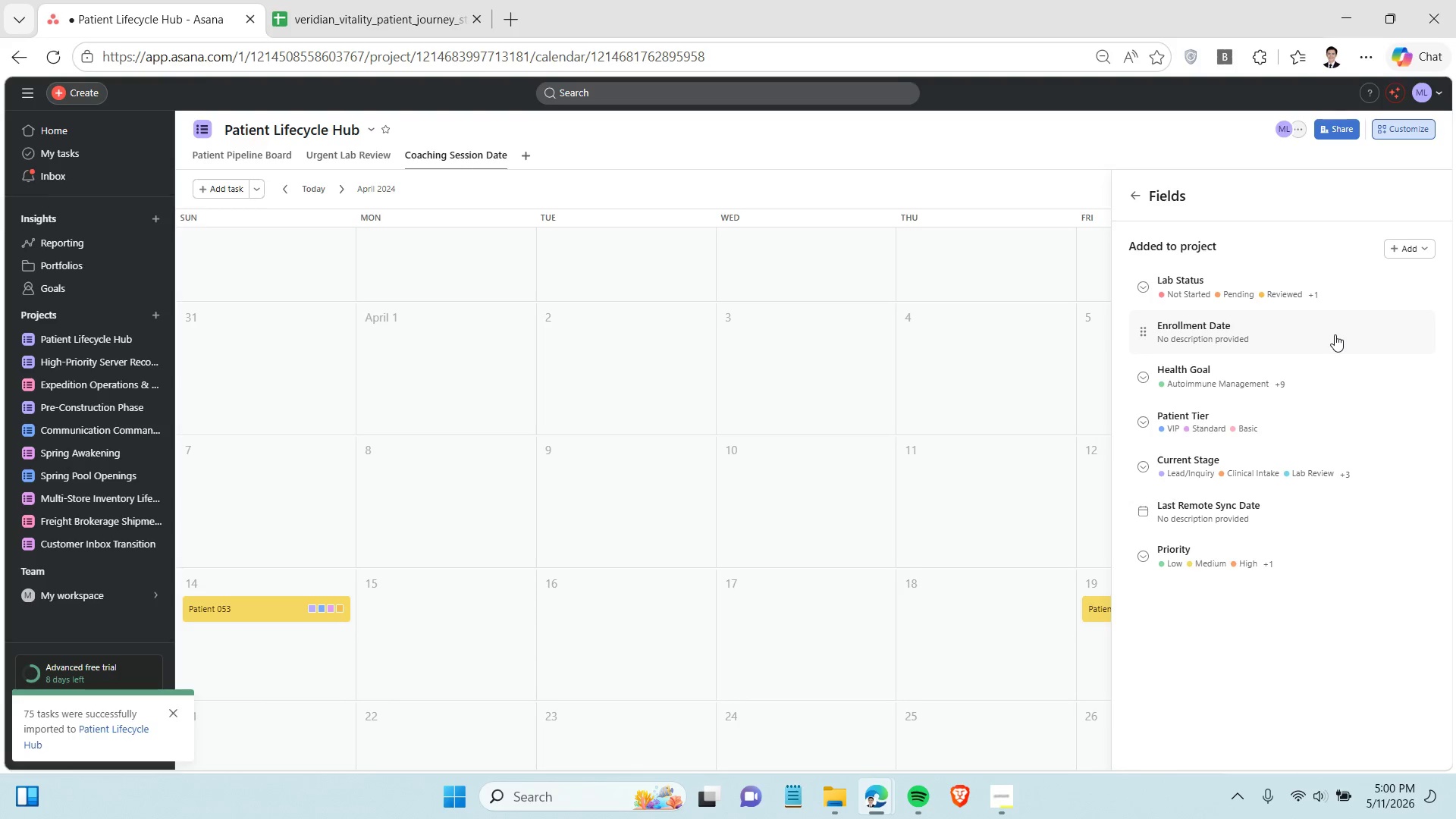 
left_click([1335, 334])
 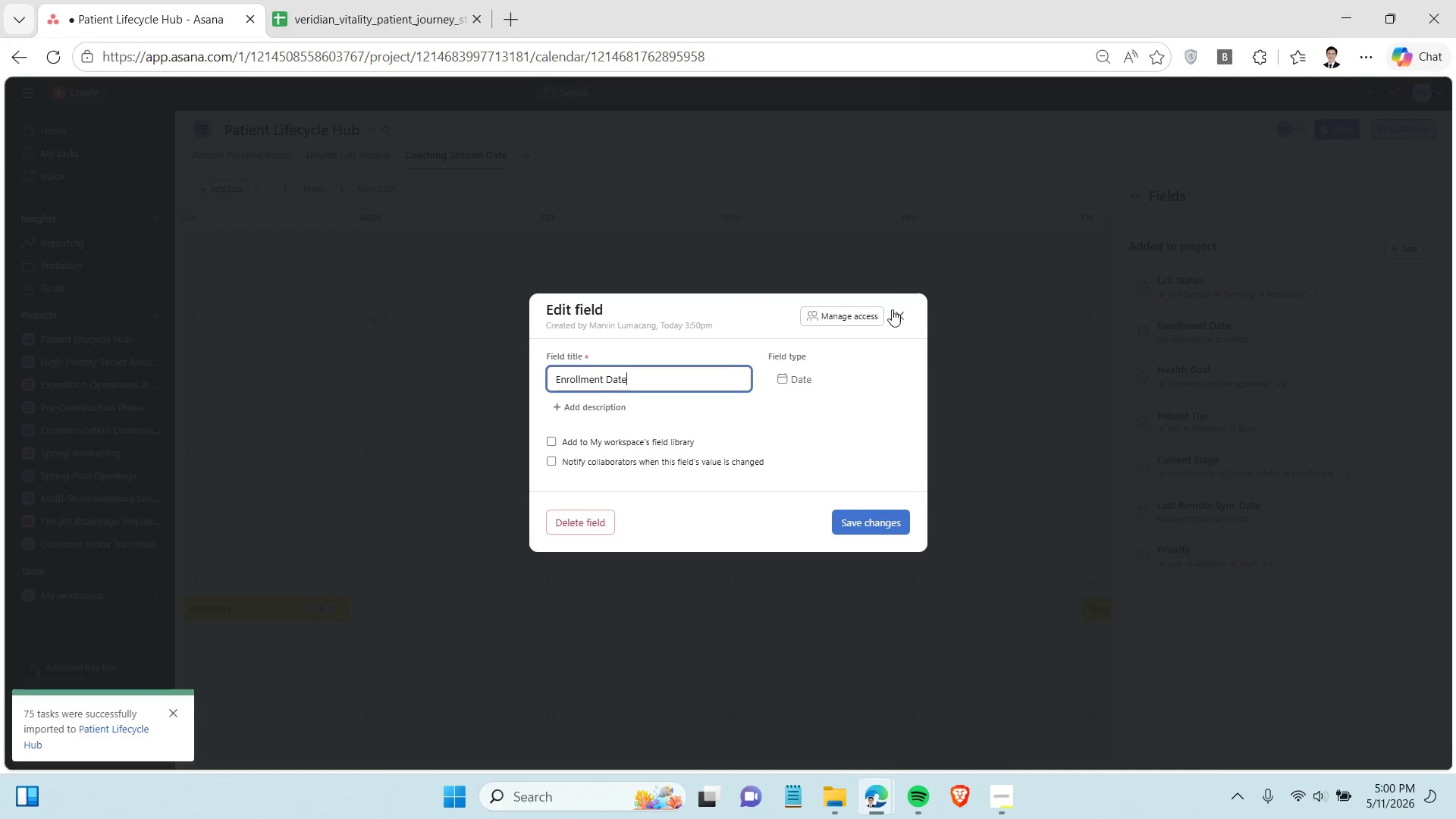 
left_click([896, 314])
 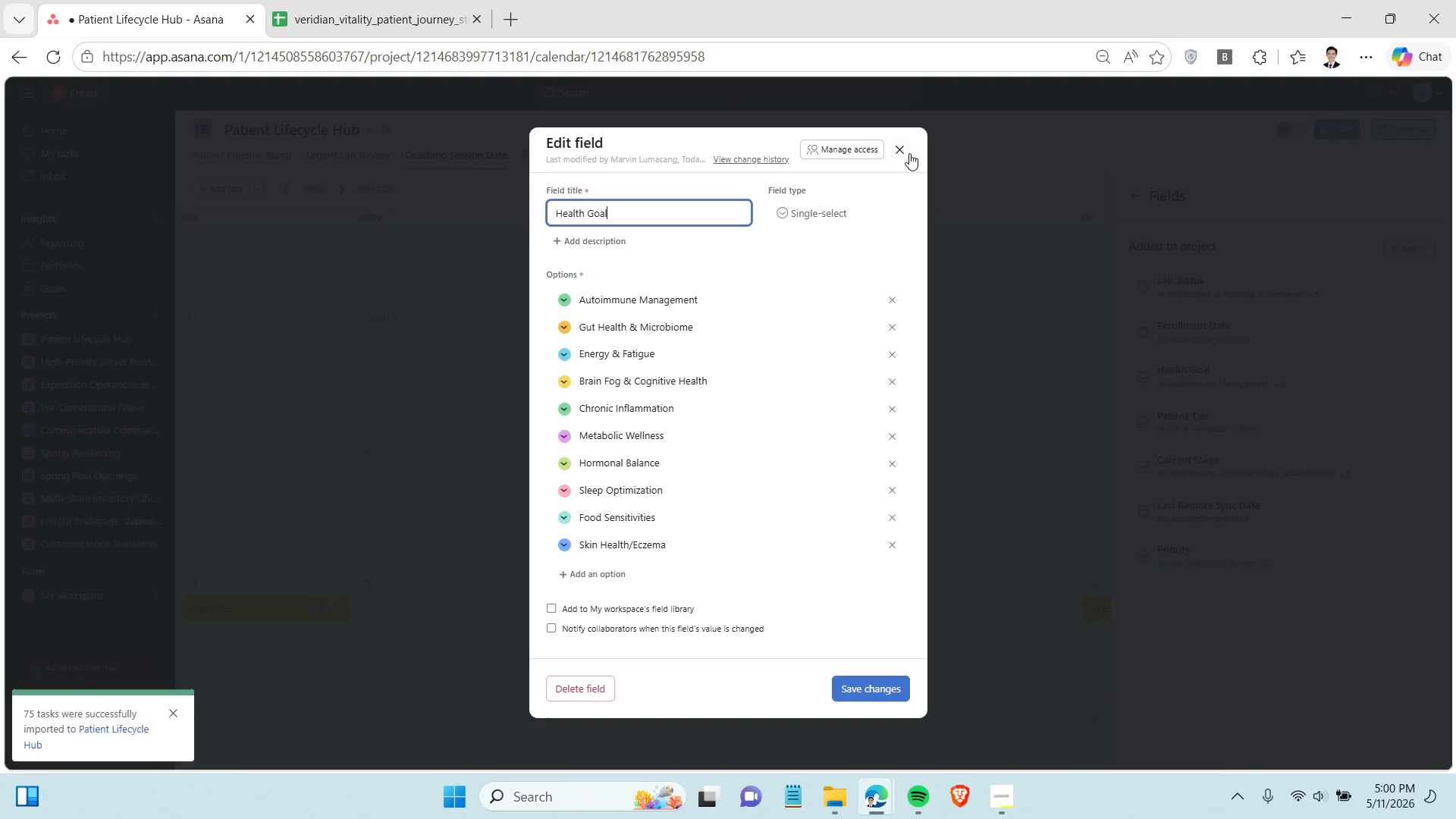 
left_click([904, 153])
 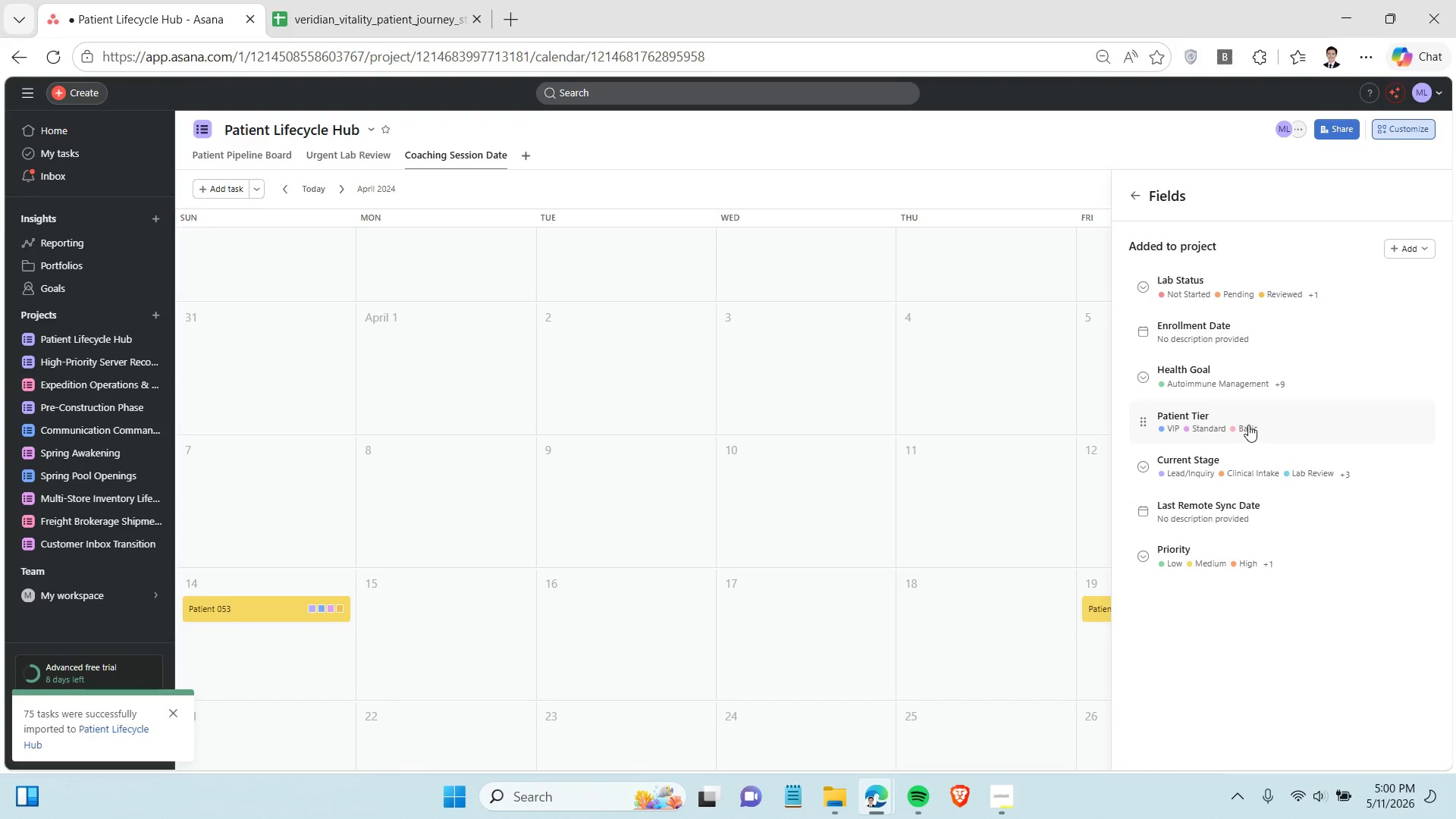 
left_click([1248, 425])
 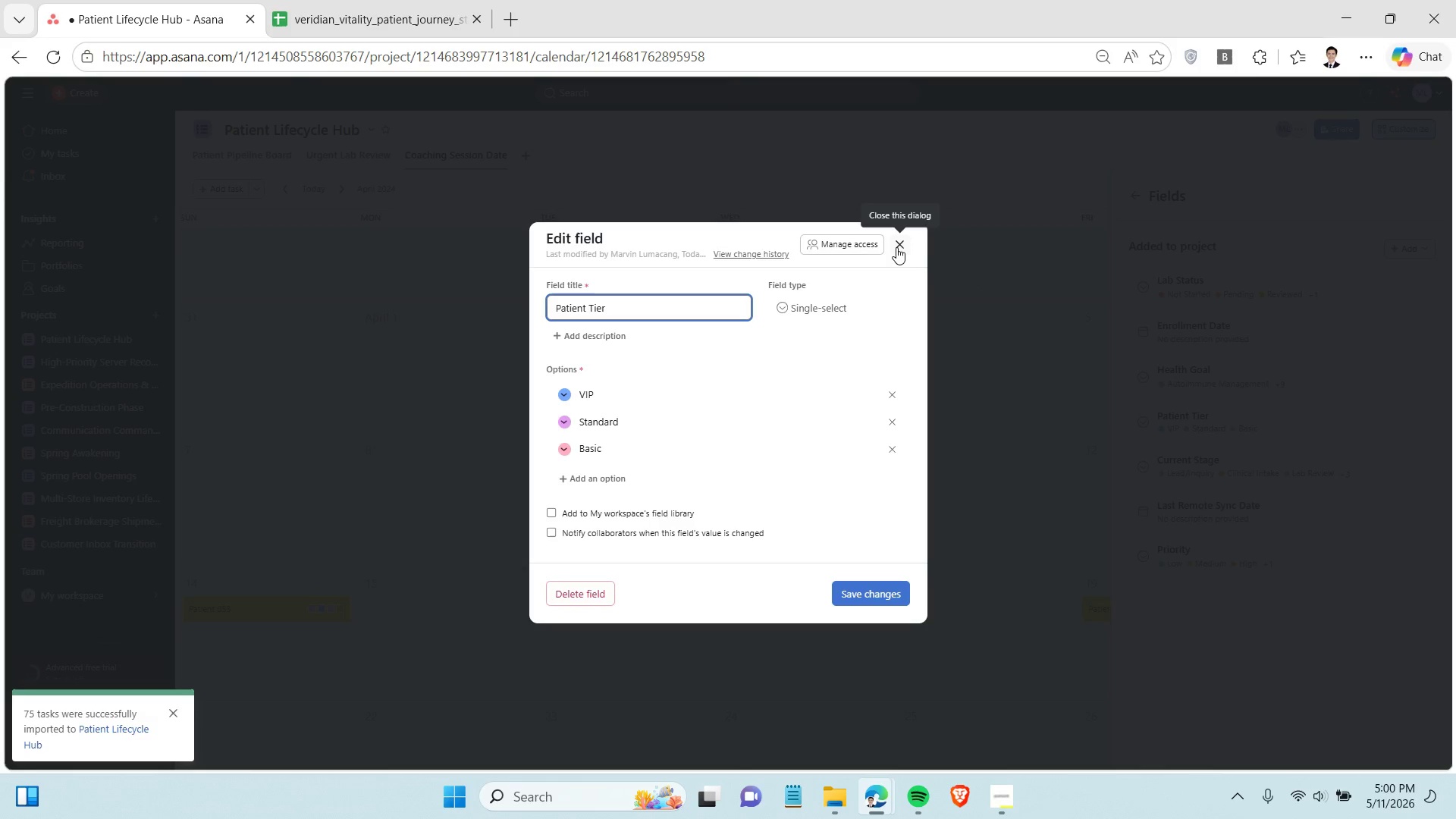 
left_click([896, 247])
 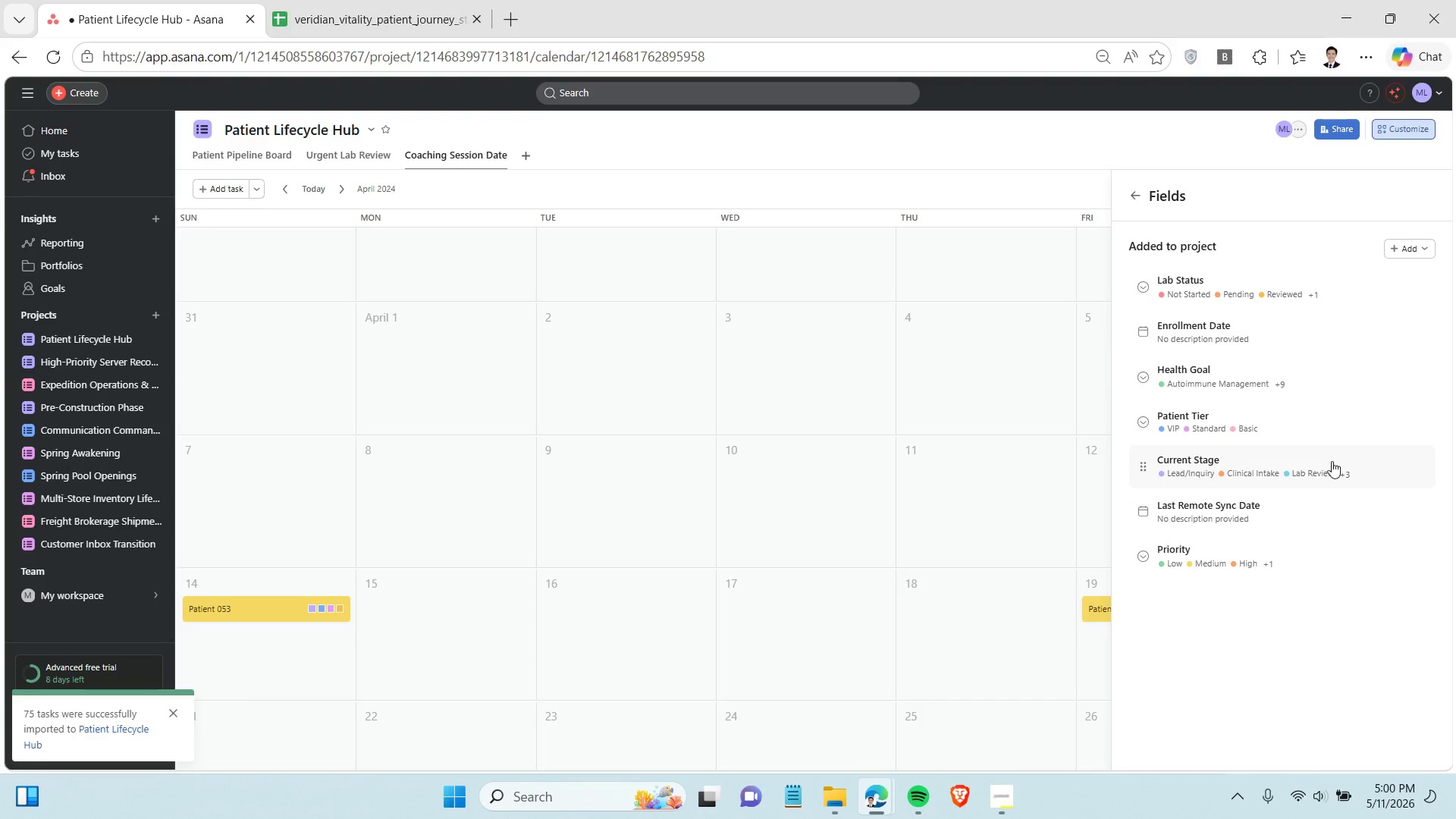 
left_click([1334, 468])
 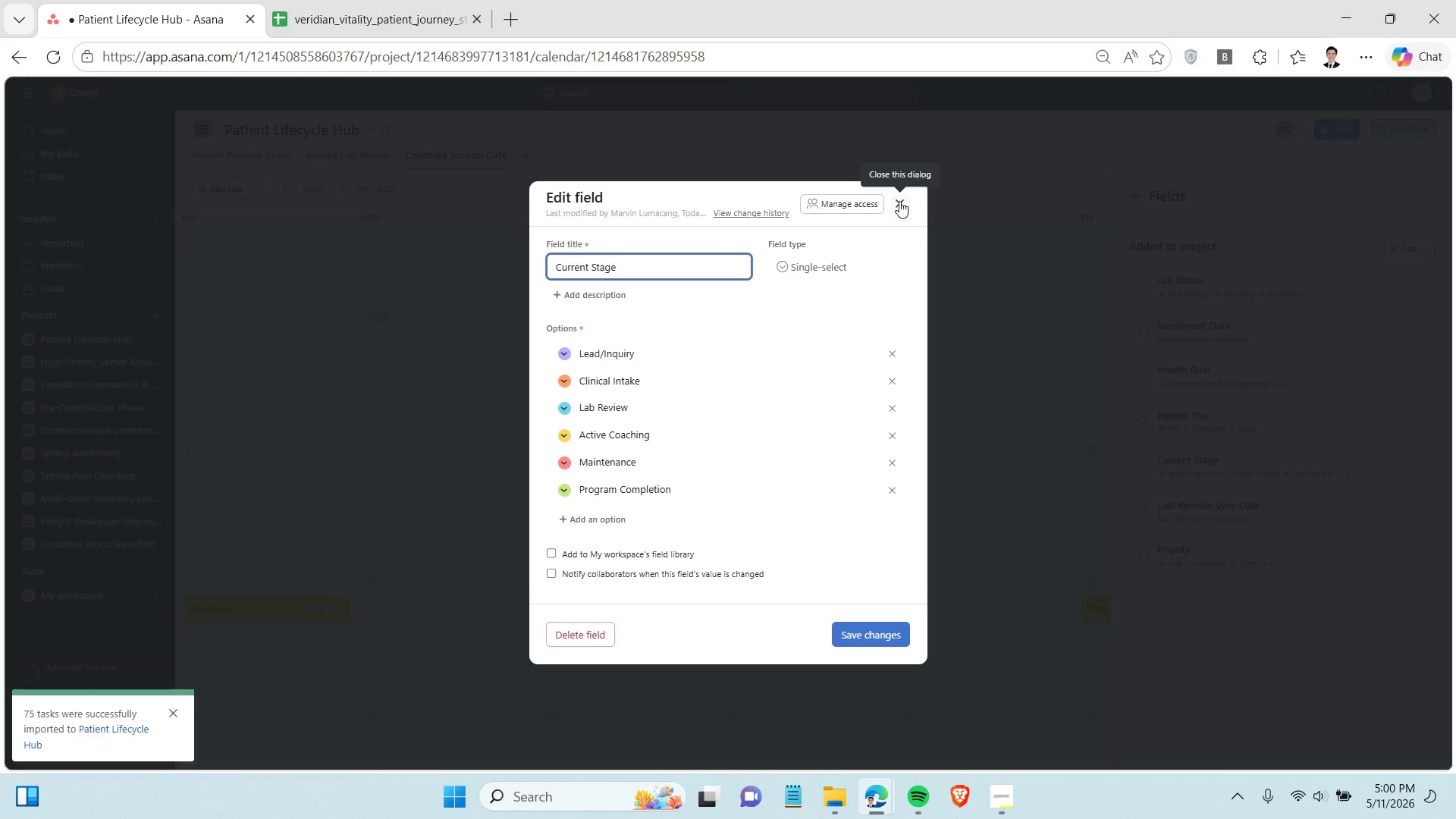 
left_click([899, 201])
 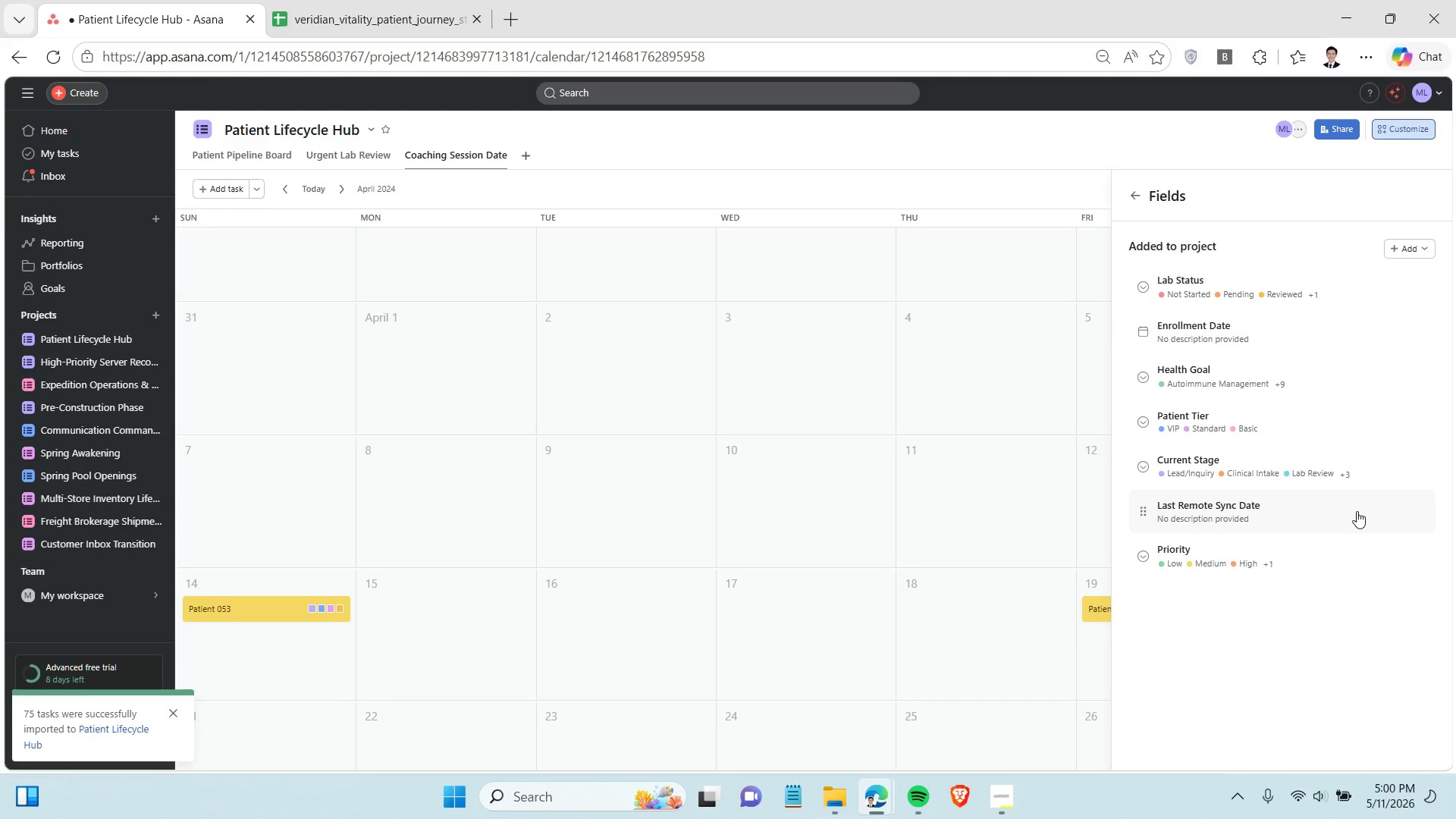 
left_click([1357, 511])
 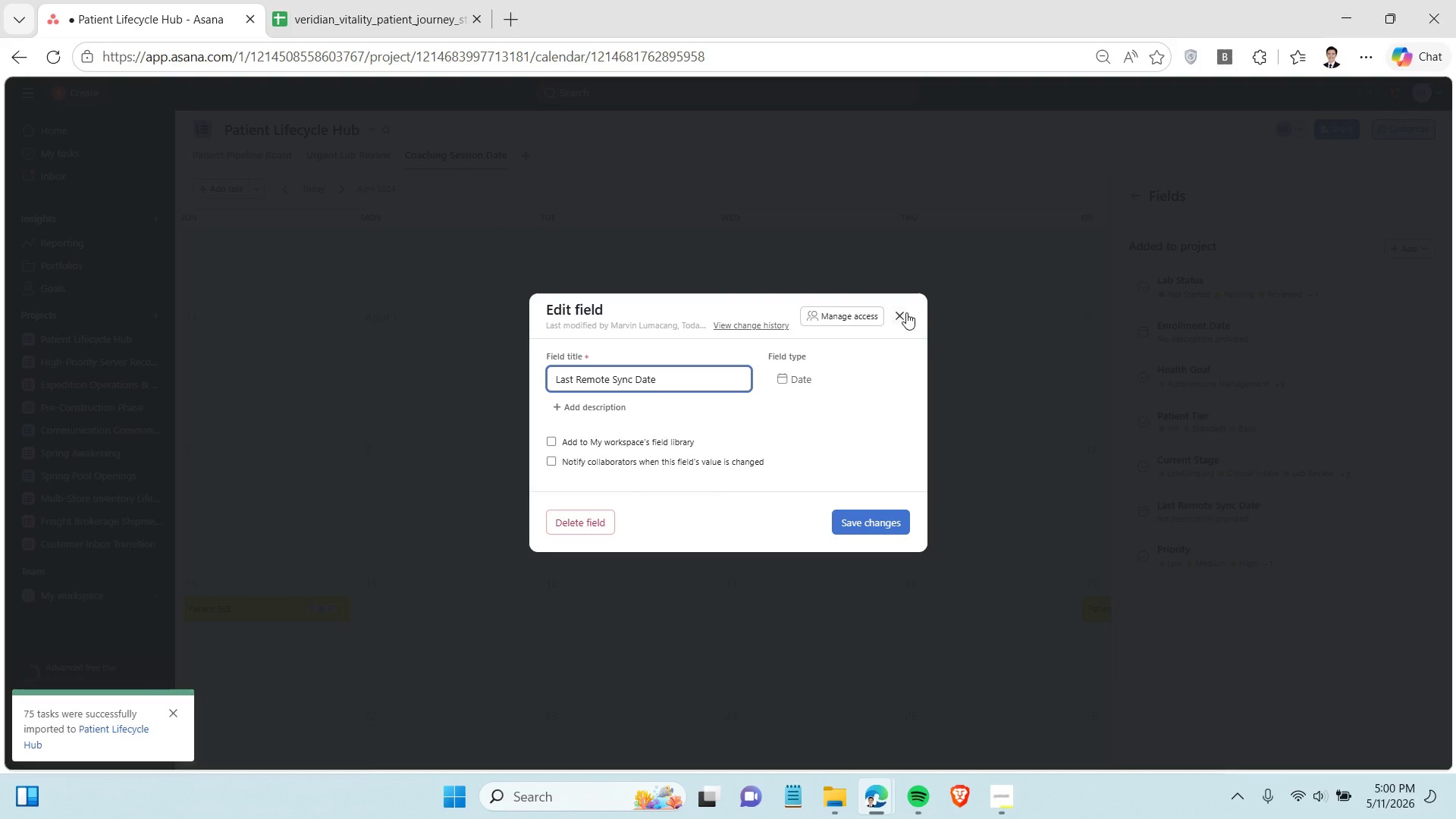 
left_click([906, 312])
 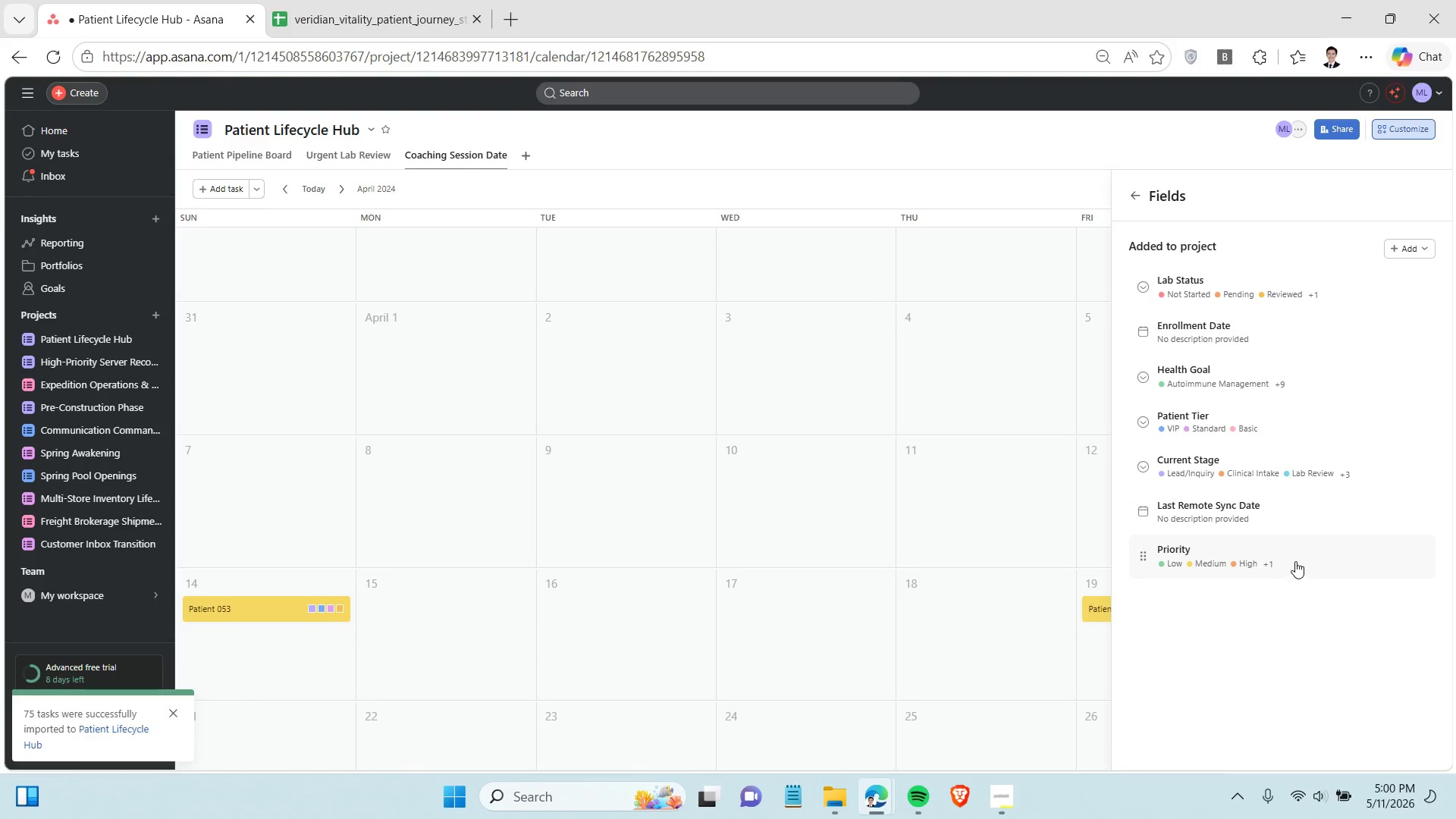 
left_click([1295, 561])
 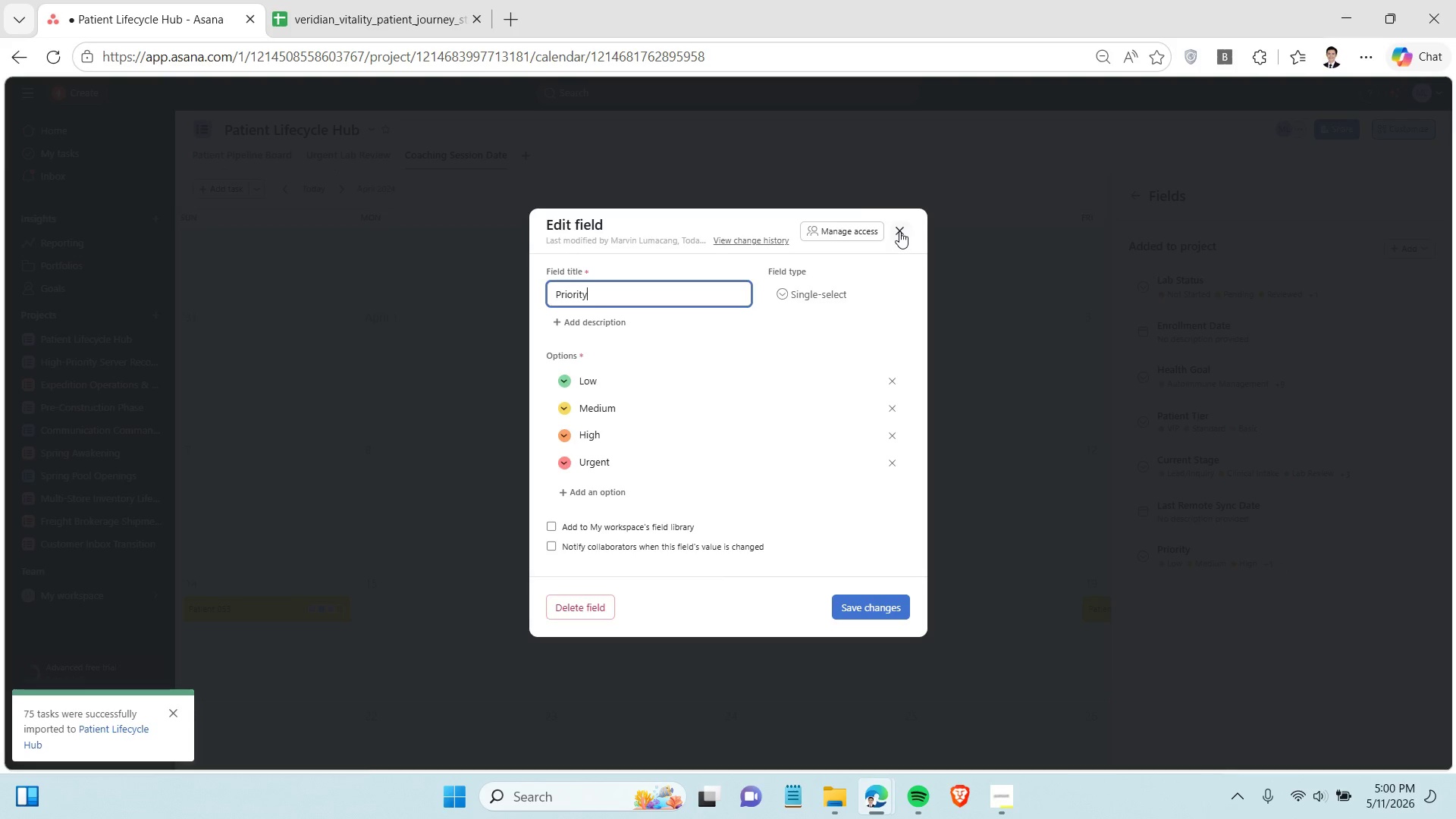 
left_click([899, 231])
 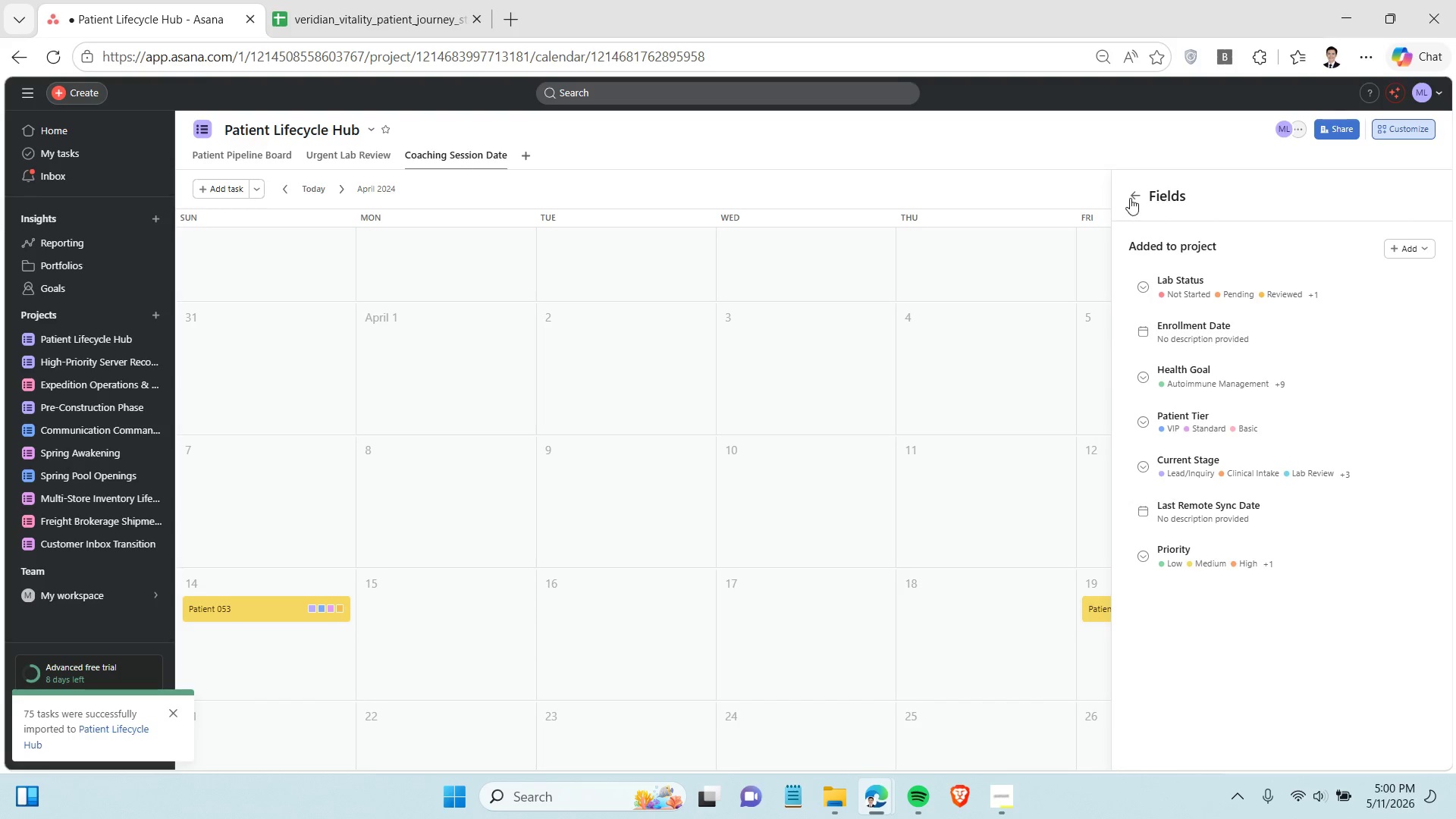 
left_click([1130, 198])
 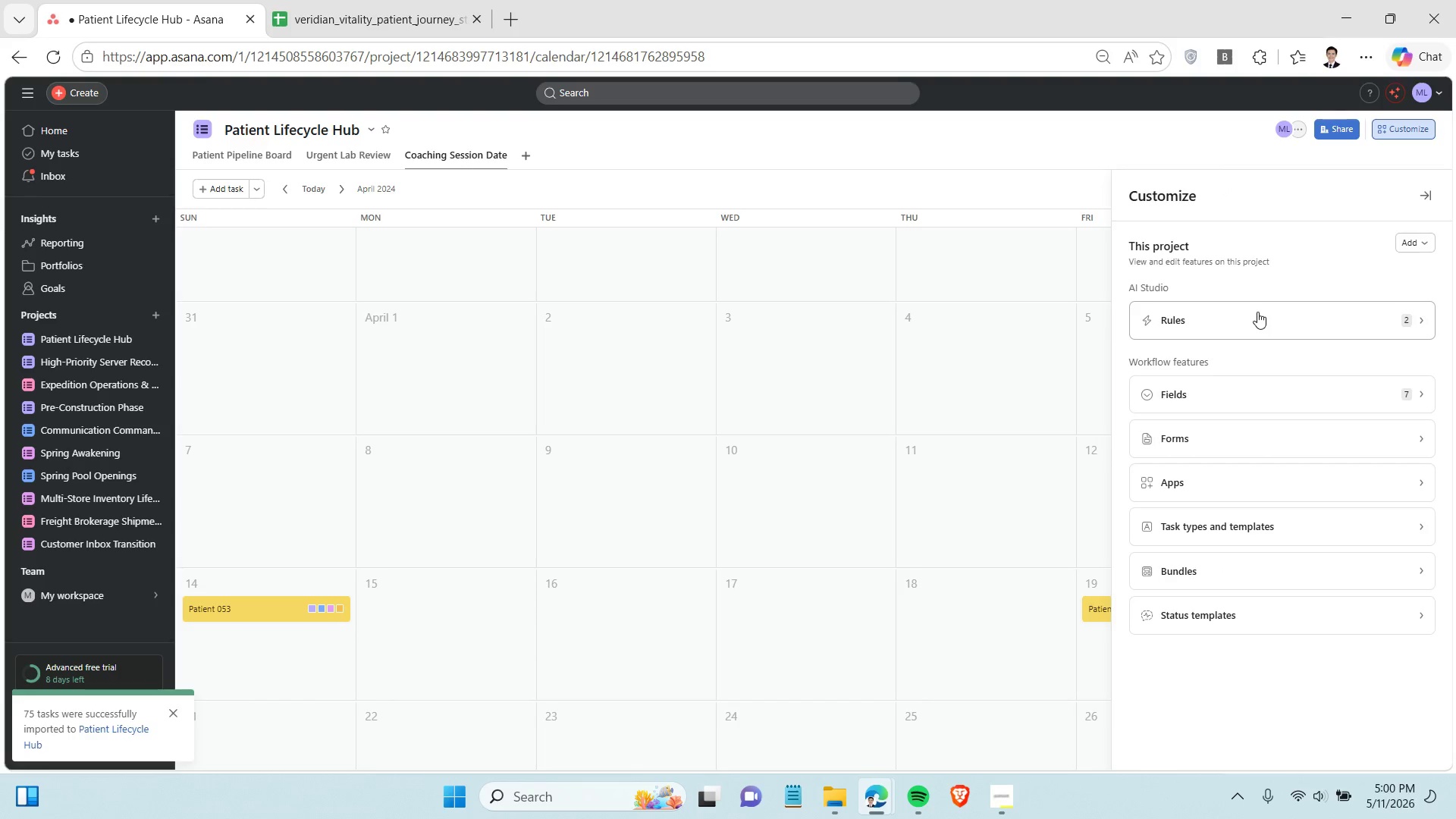 
left_click([1257, 314])
 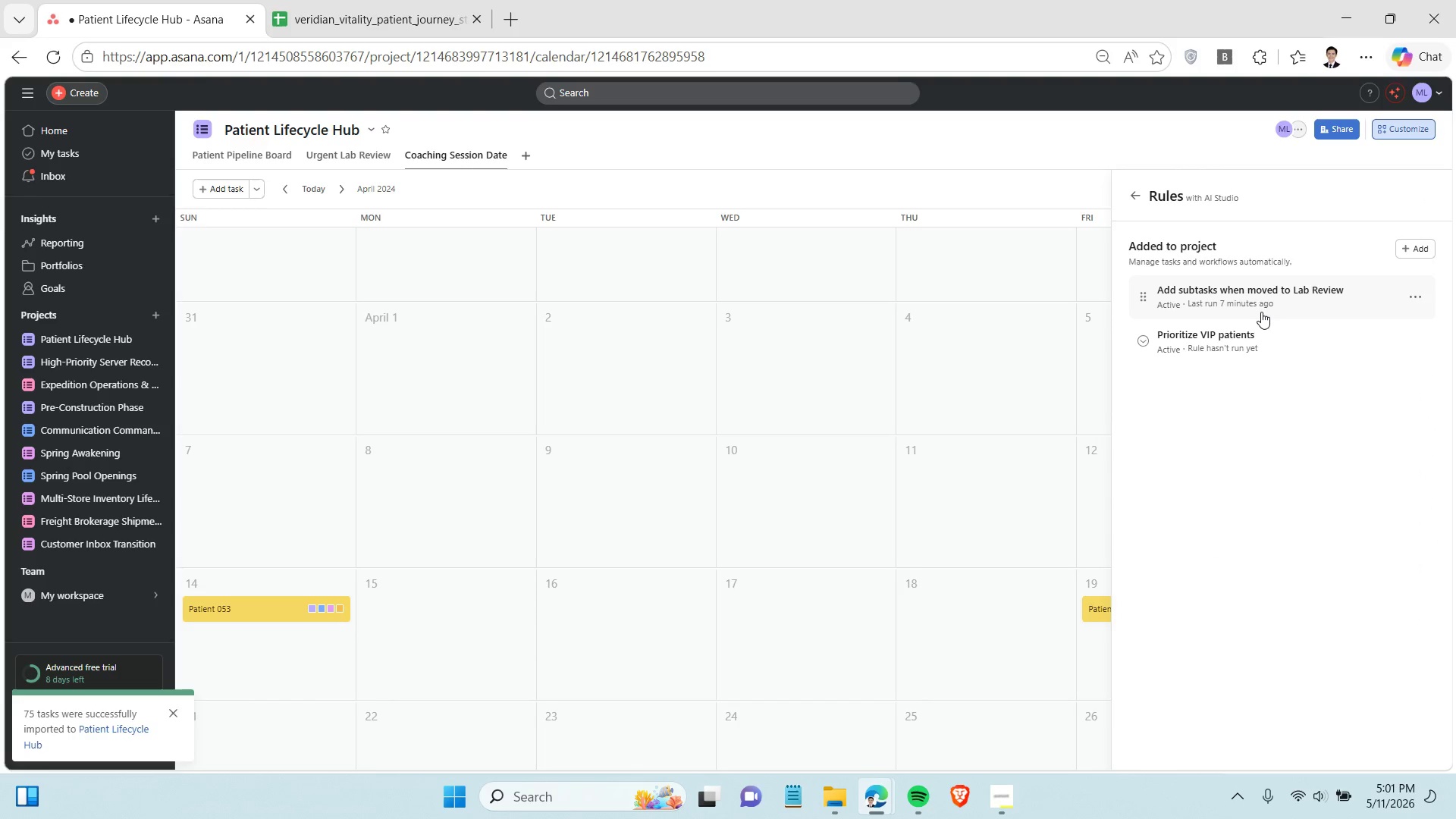 
left_click([1261, 309])
 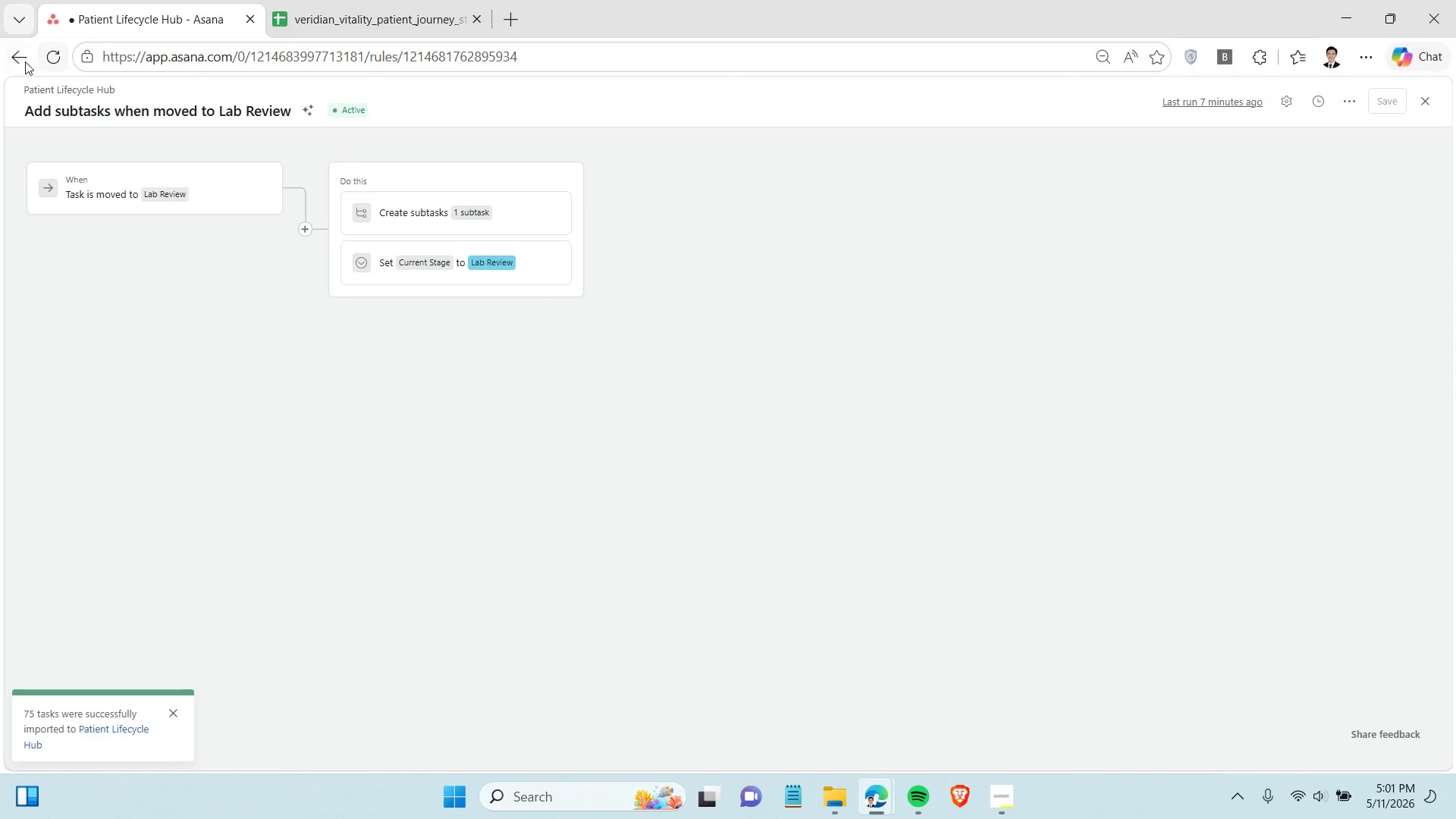 
wait(6.62)
 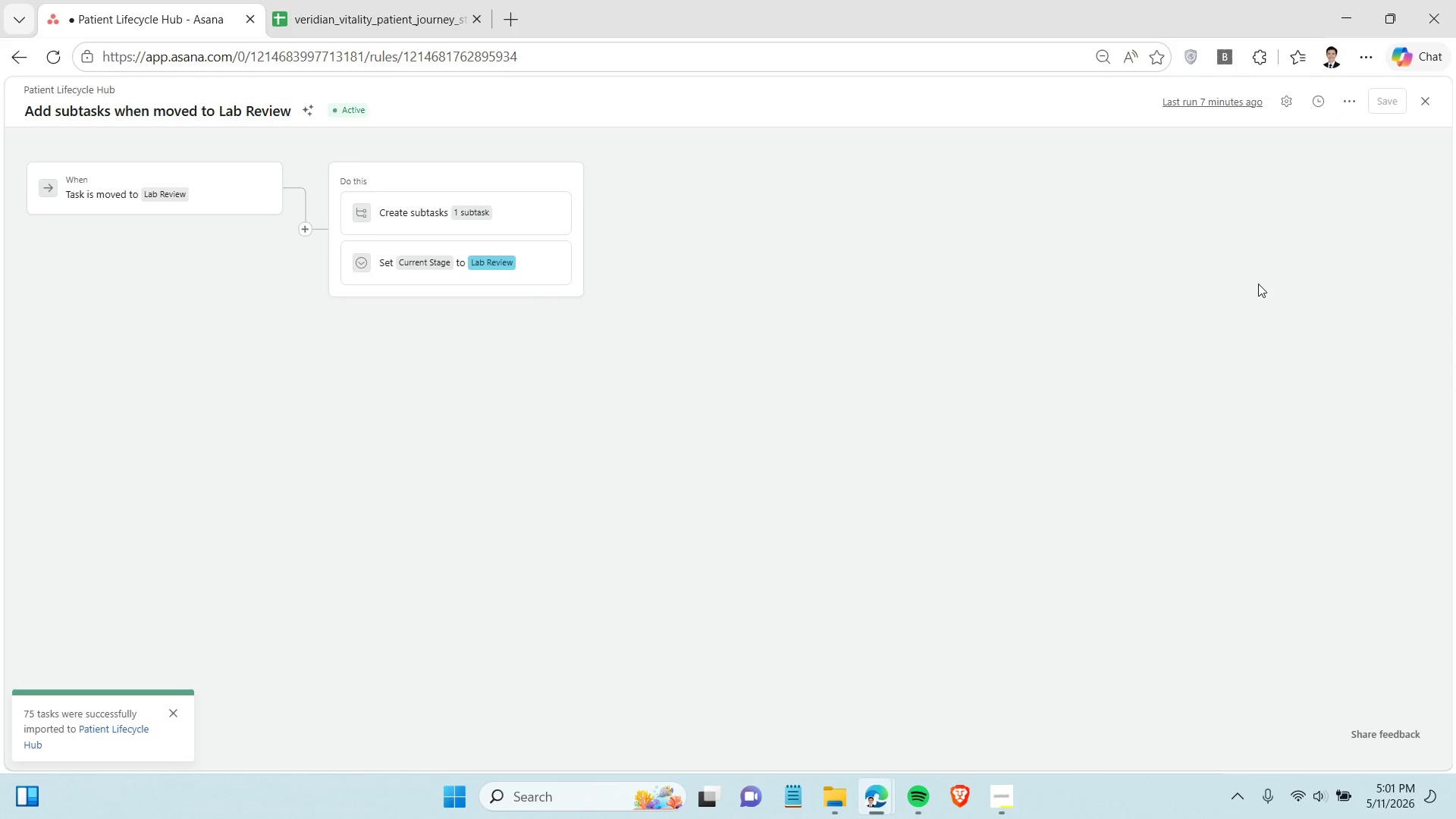 
mouse_move([26, 80])
 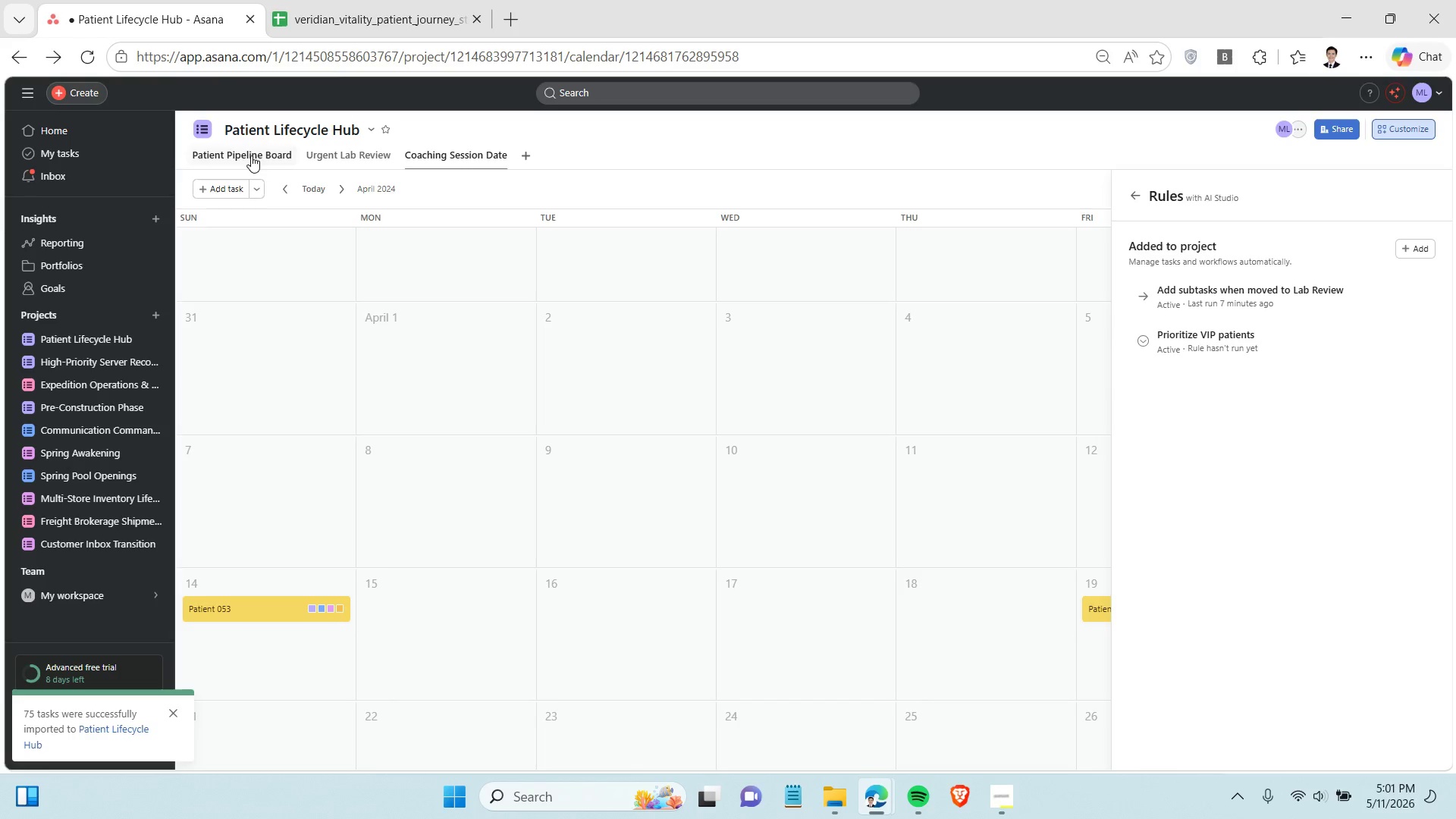 
left_click([249, 155])
 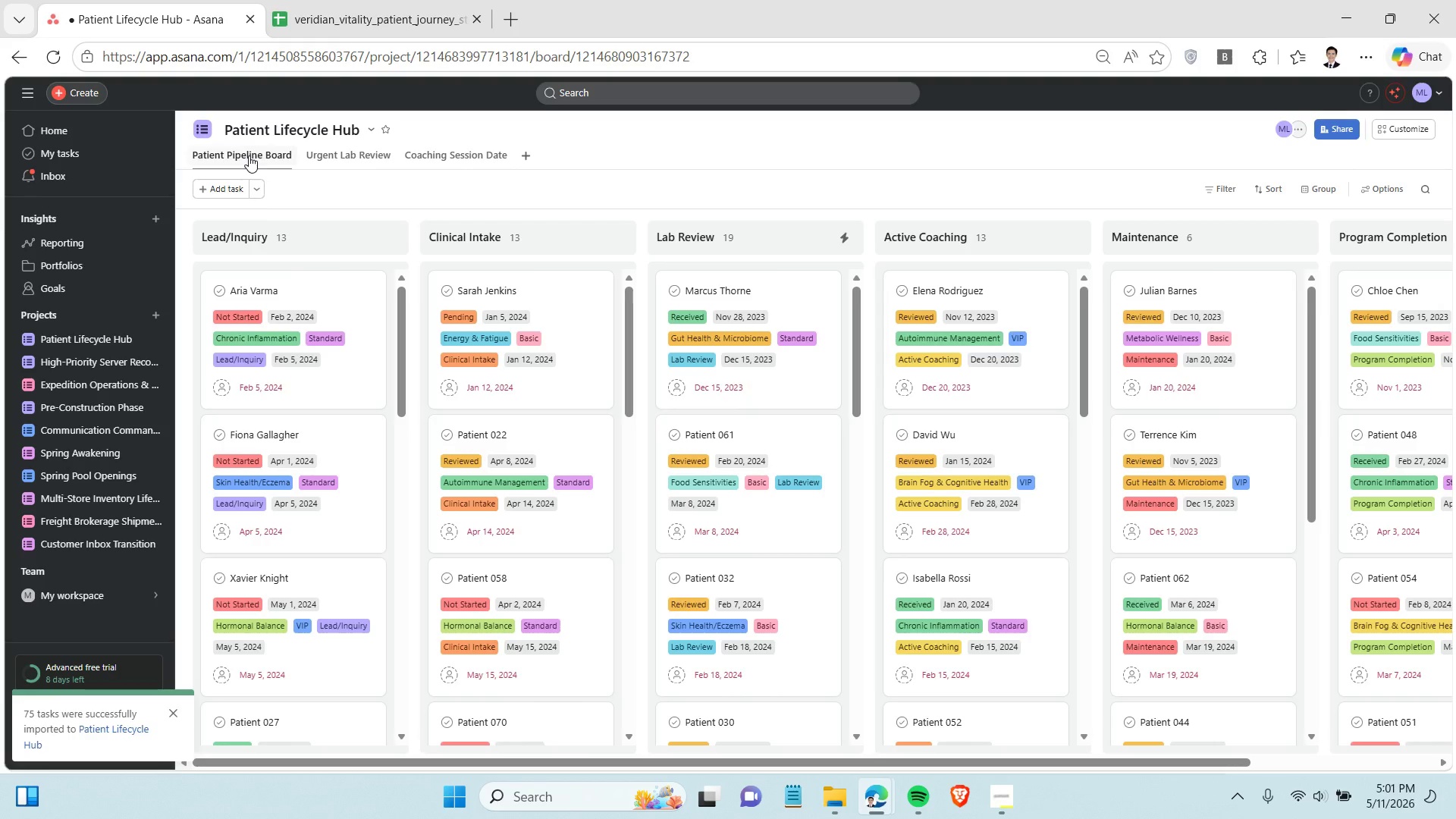 
wait(6.34)
 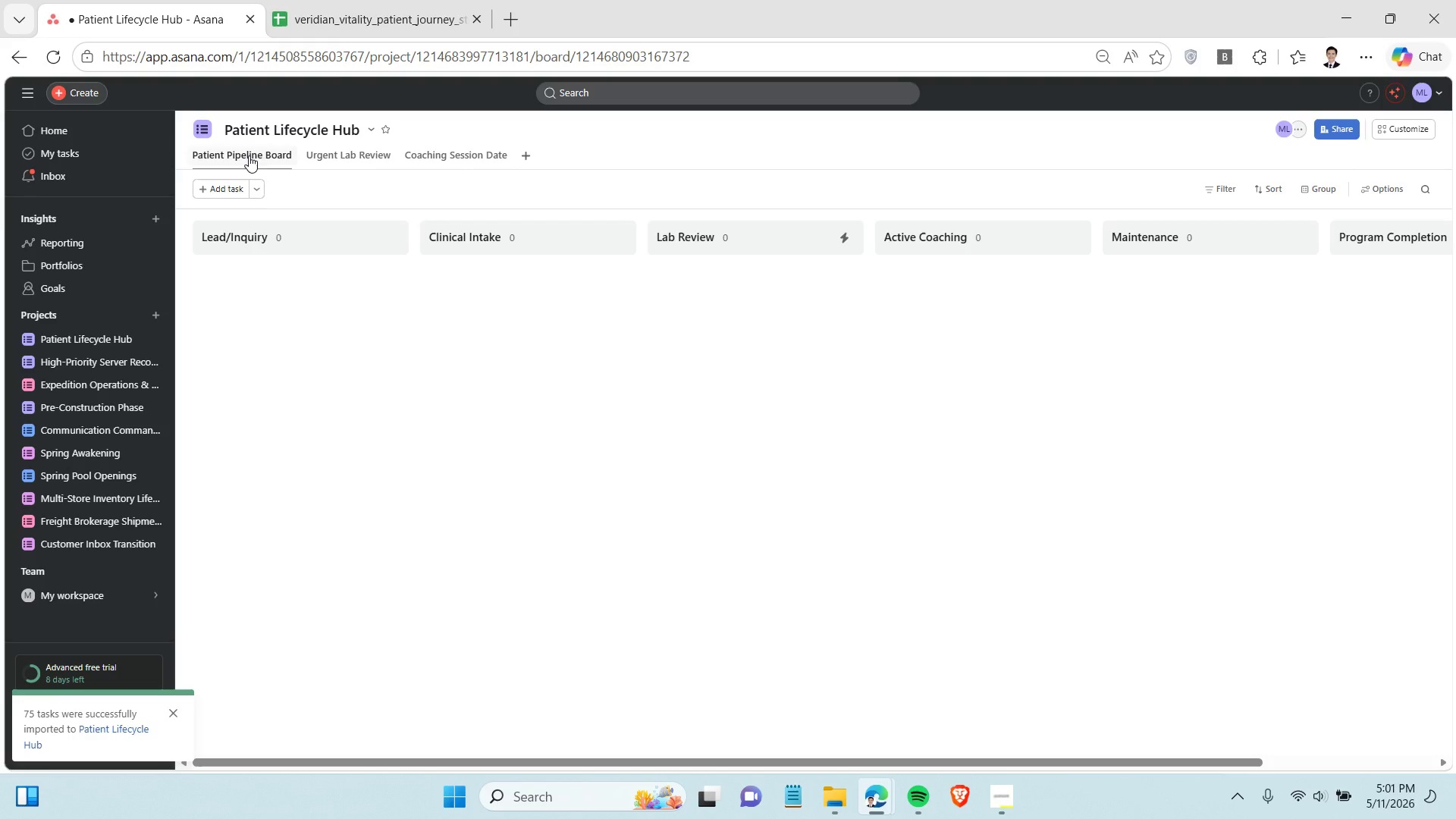 
left_click_drag(start_coordinate=[547, 286], to_coordinate=[735, 287])
 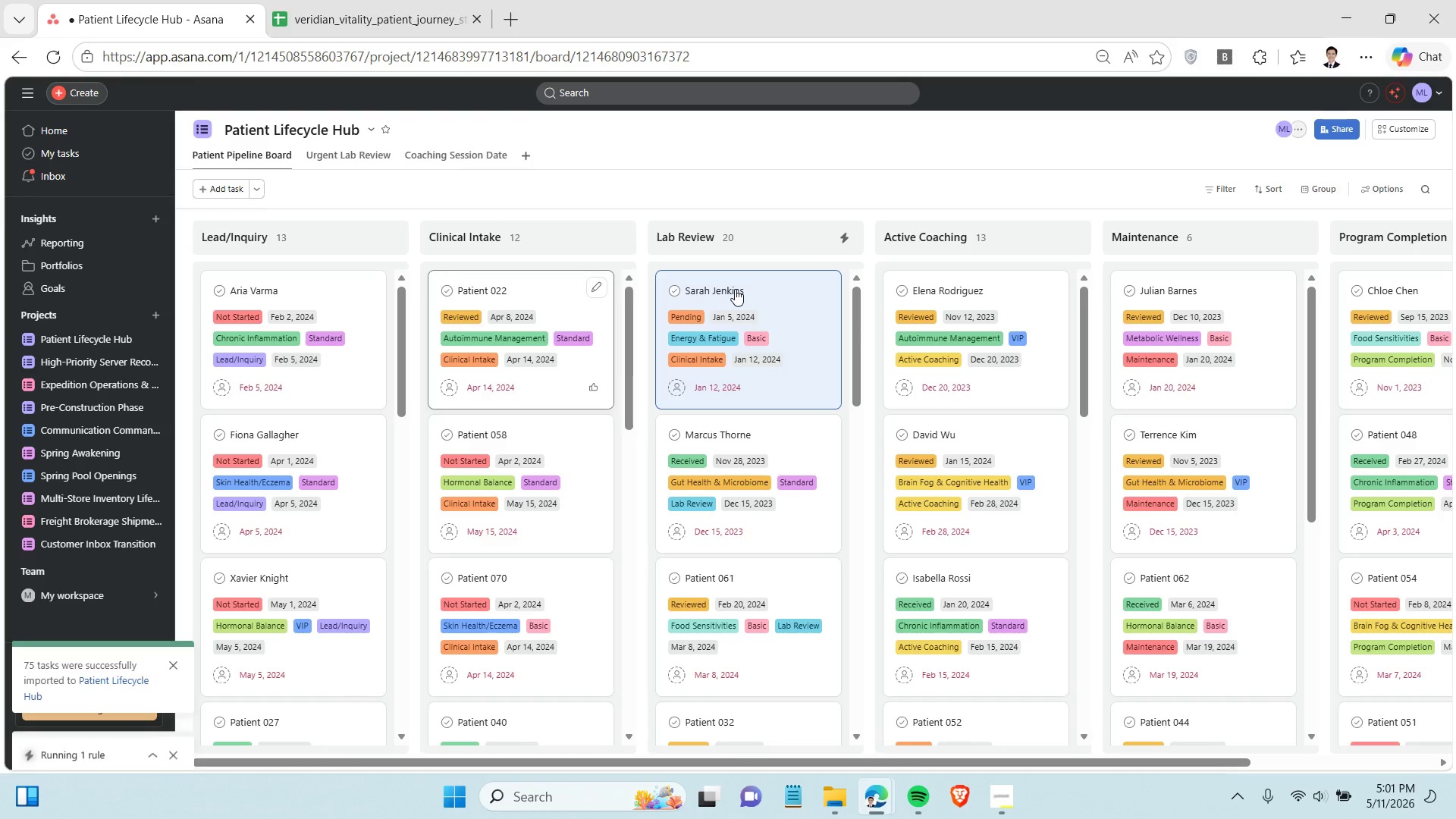 
mouse_move([758, 299])
 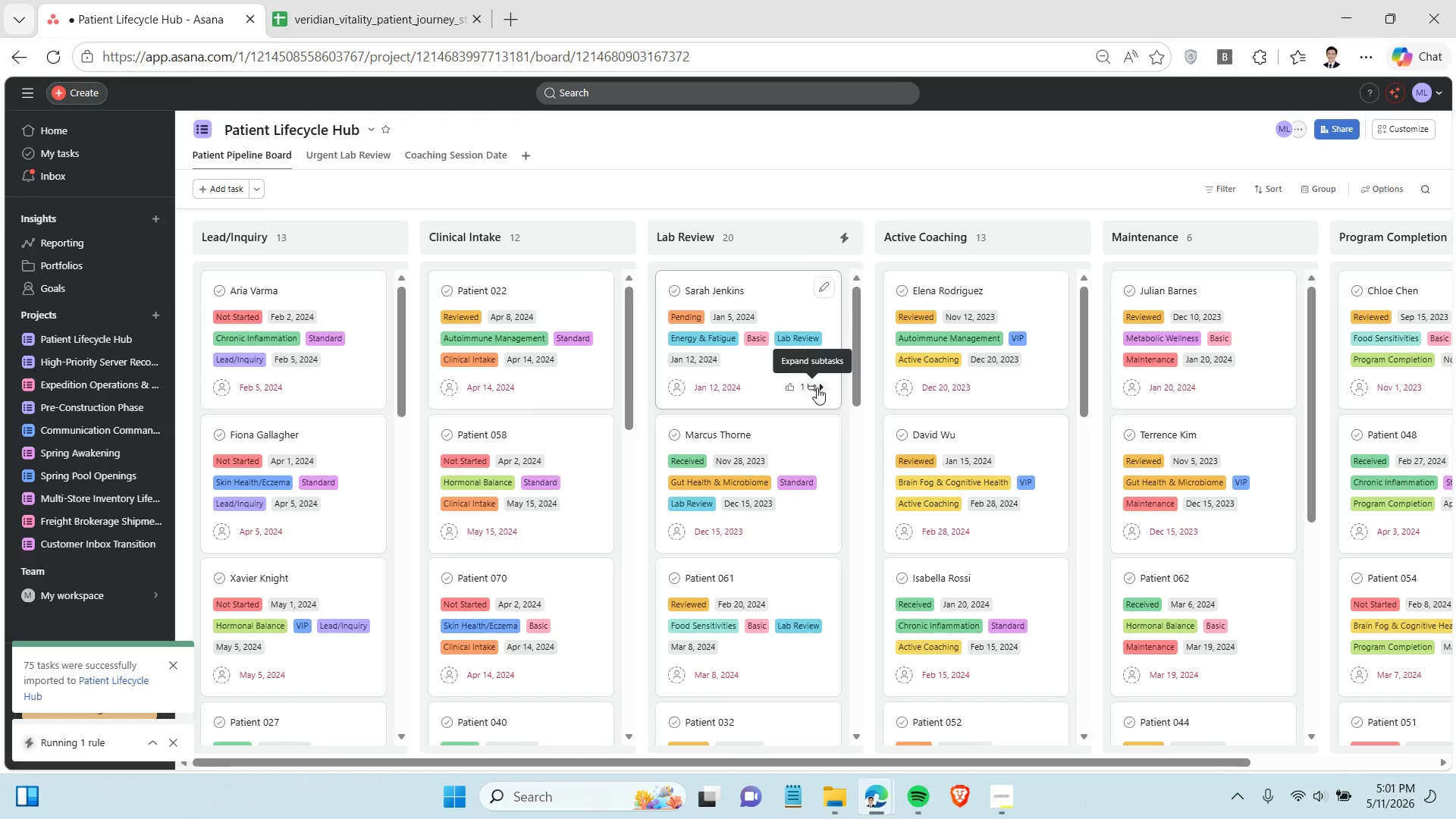 
left_click([817, 388])
 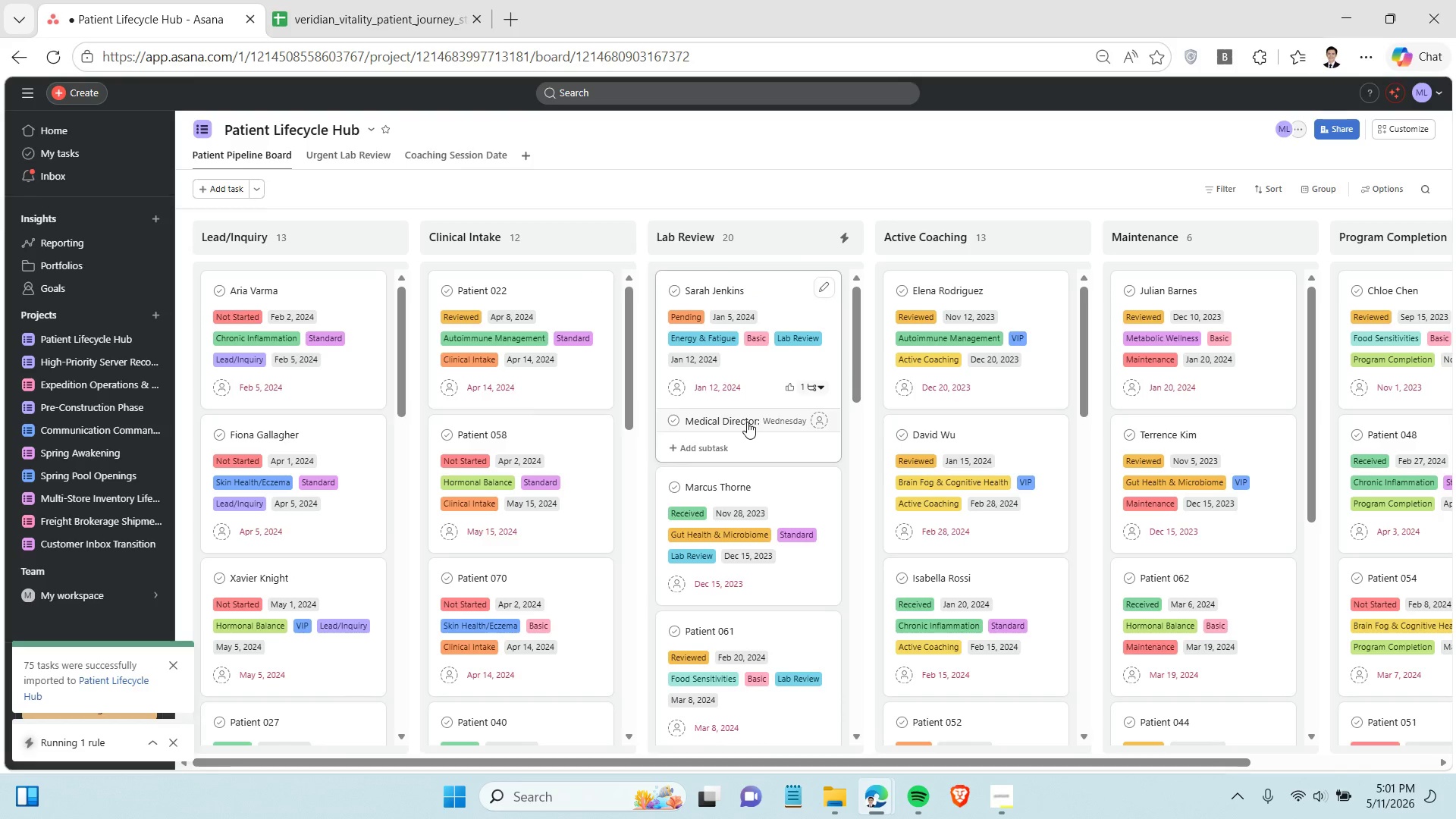 
left_click([742, 424])
 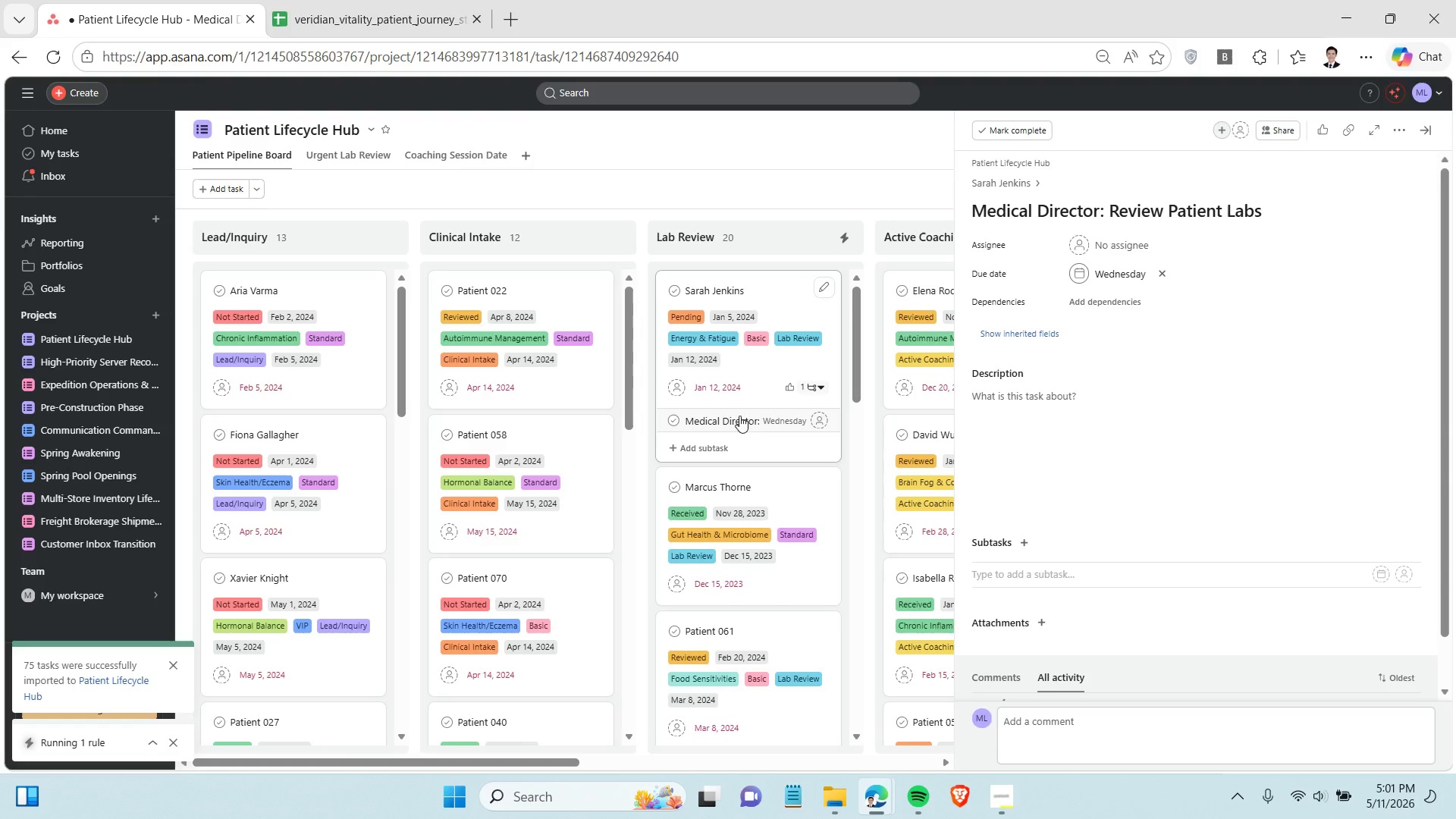 
scroll: coordinate [1109, 491], scroll_direction: down, amount: 4.0
 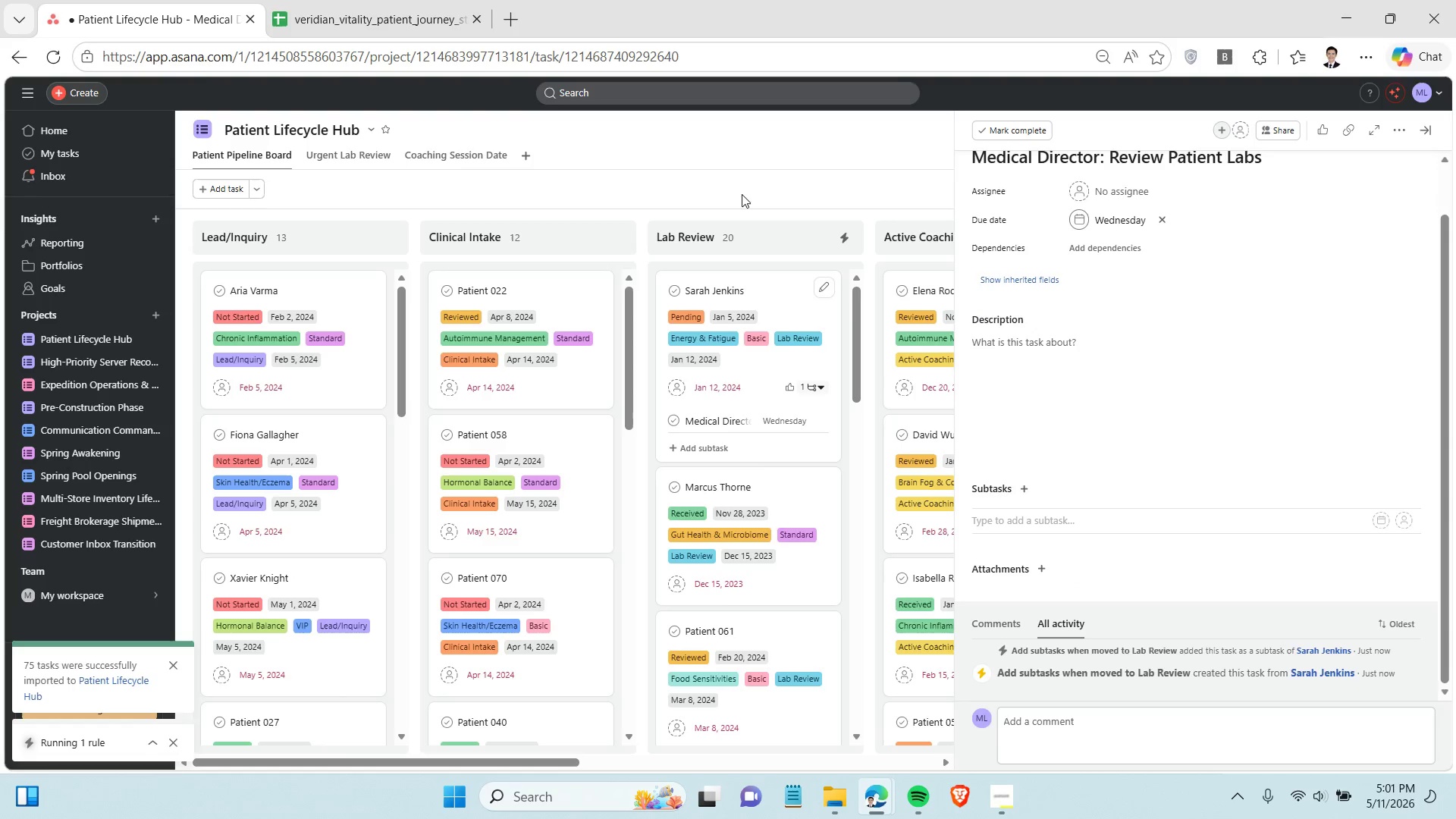 
left_click([740, 192])
 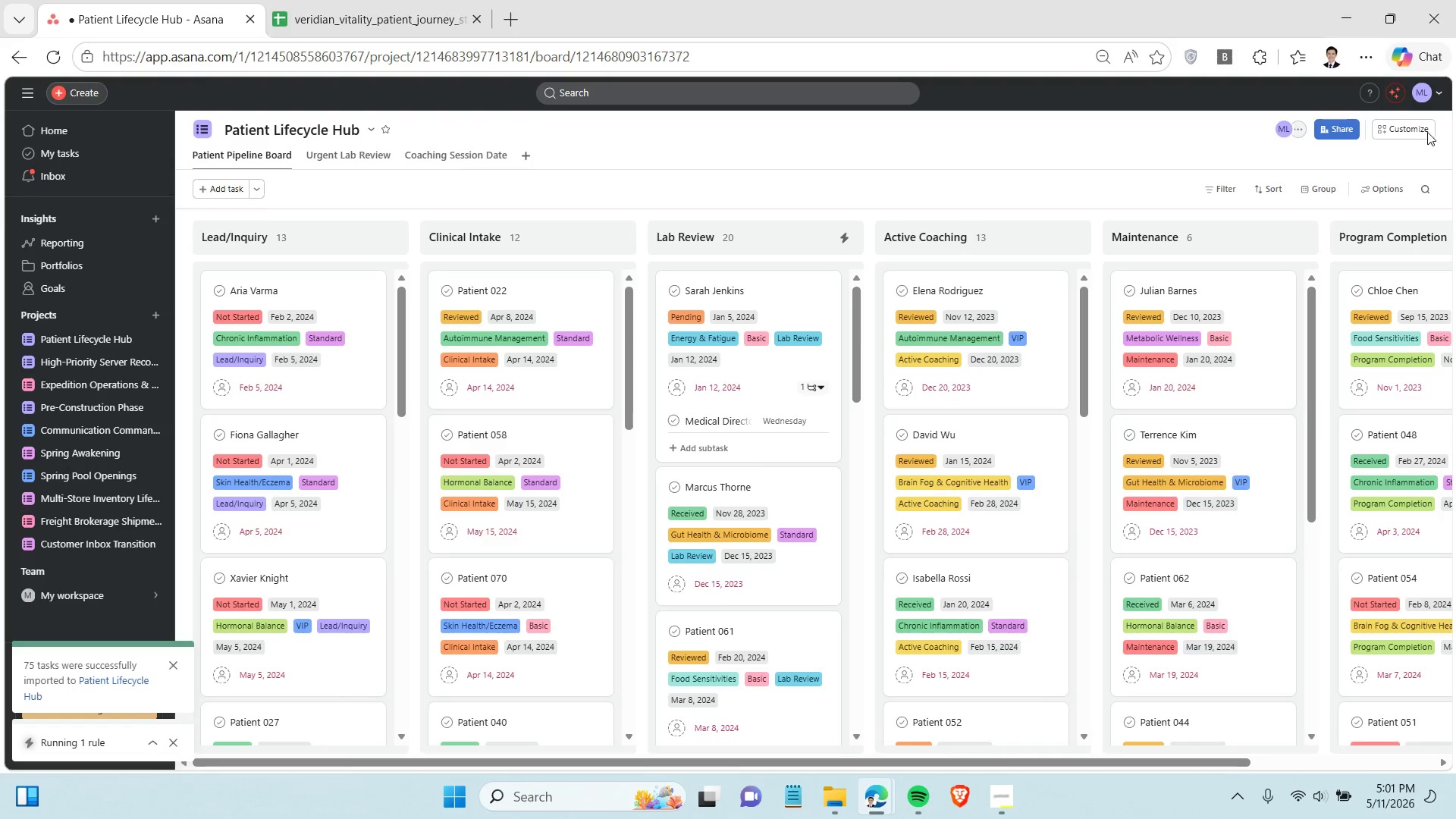 
left_click([1427, 130])
 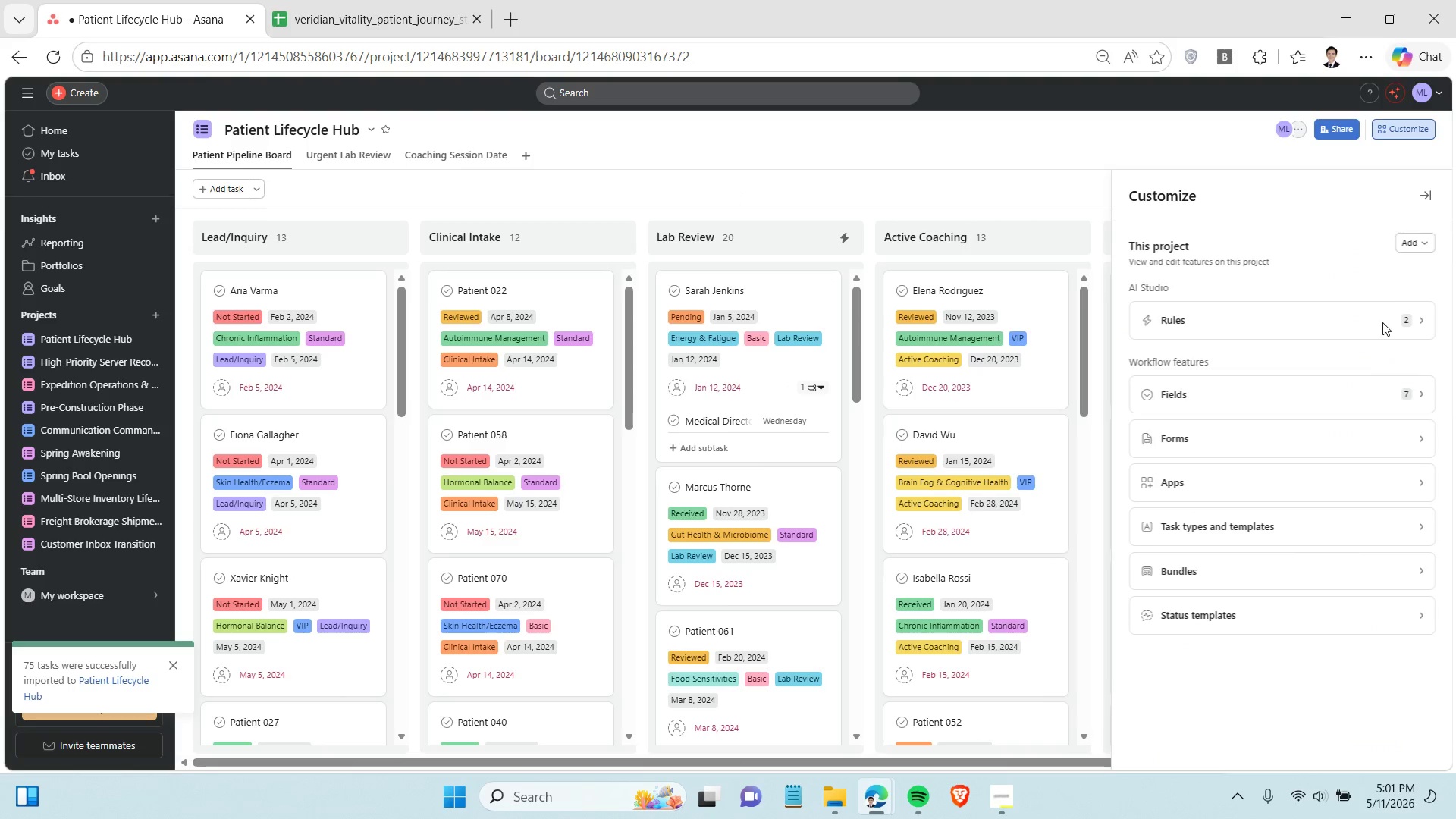 
left_click([1384, 328])
 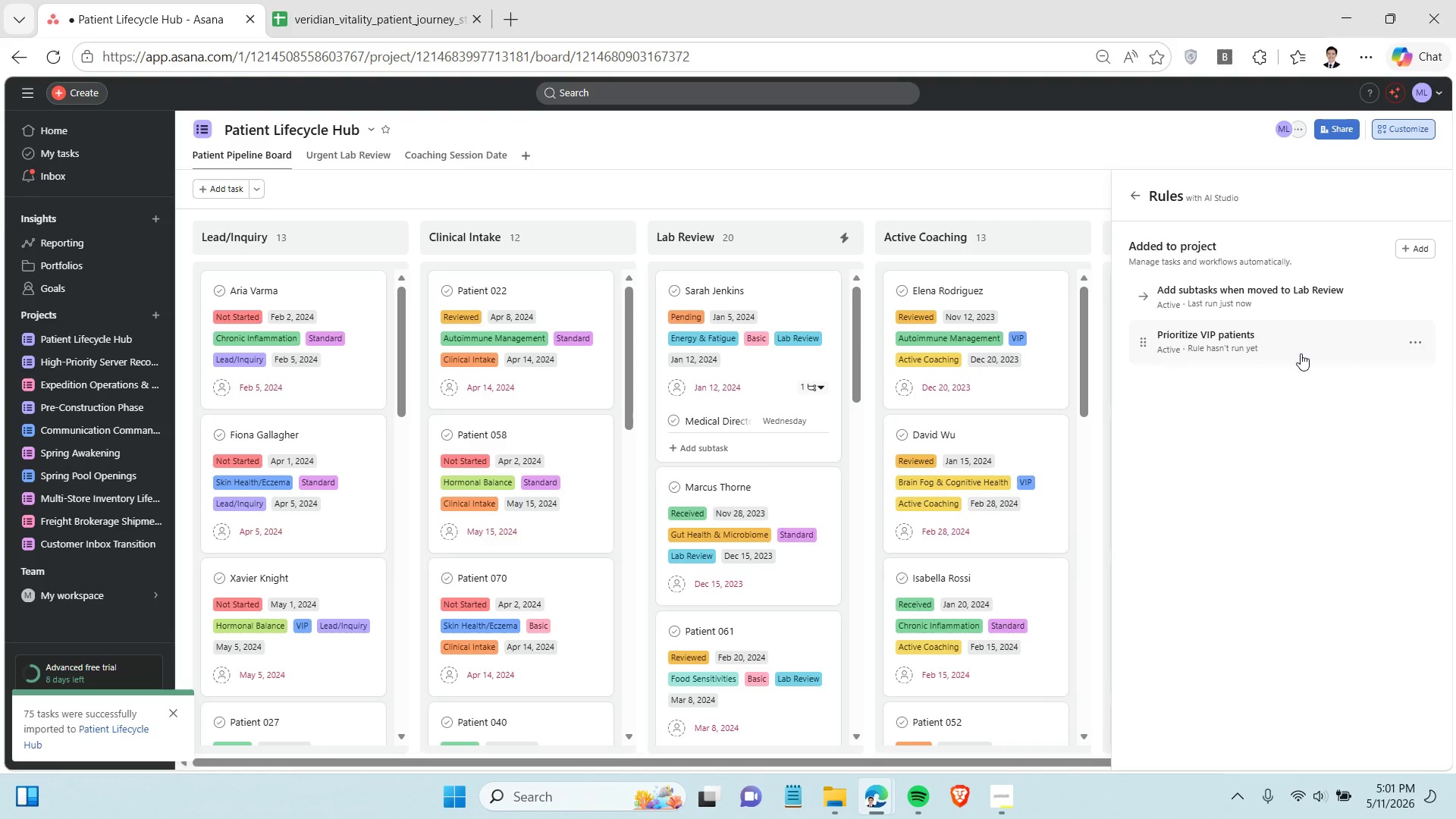 
left_click([1295, 350])
 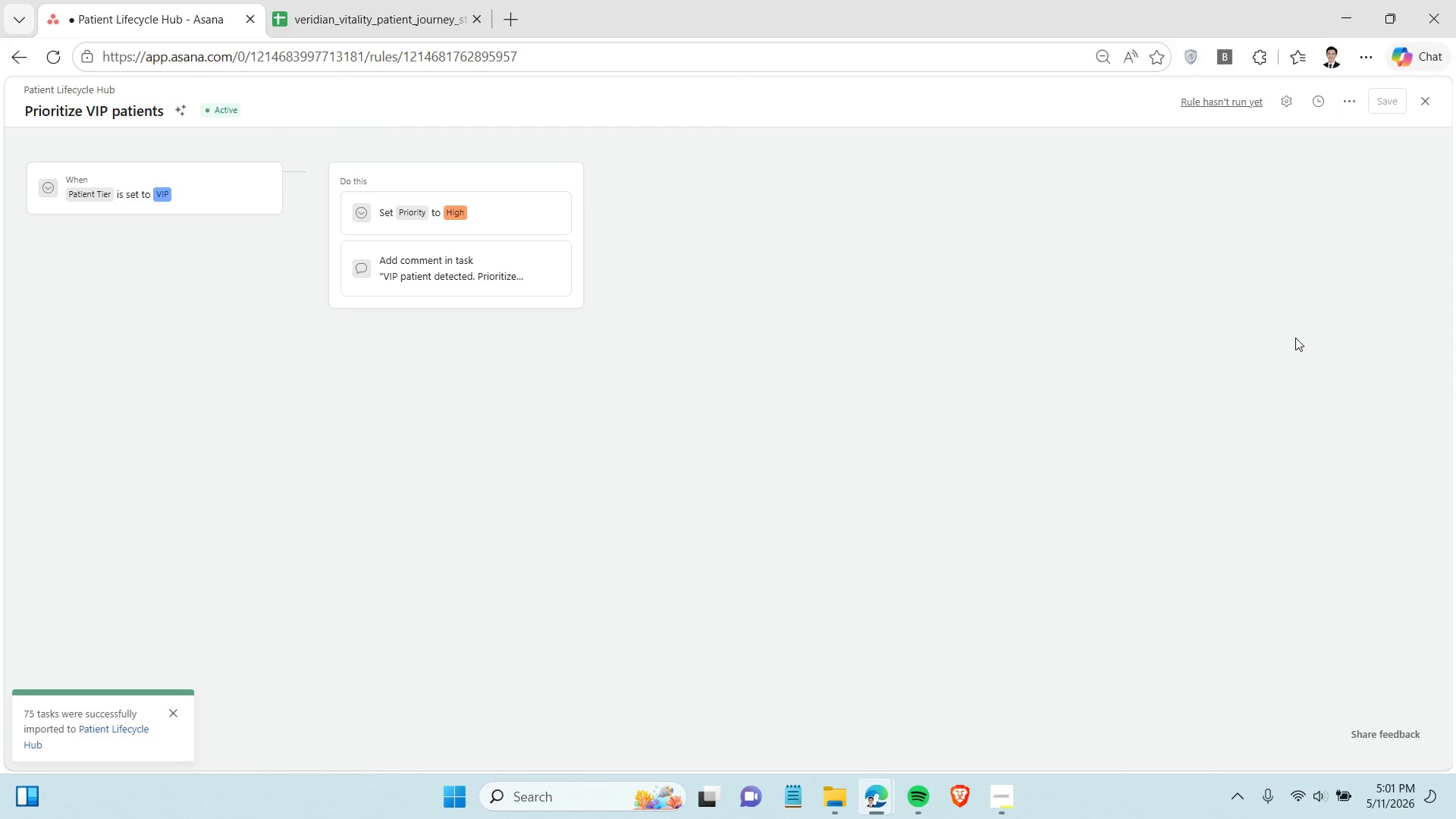 
wait(8.45)
 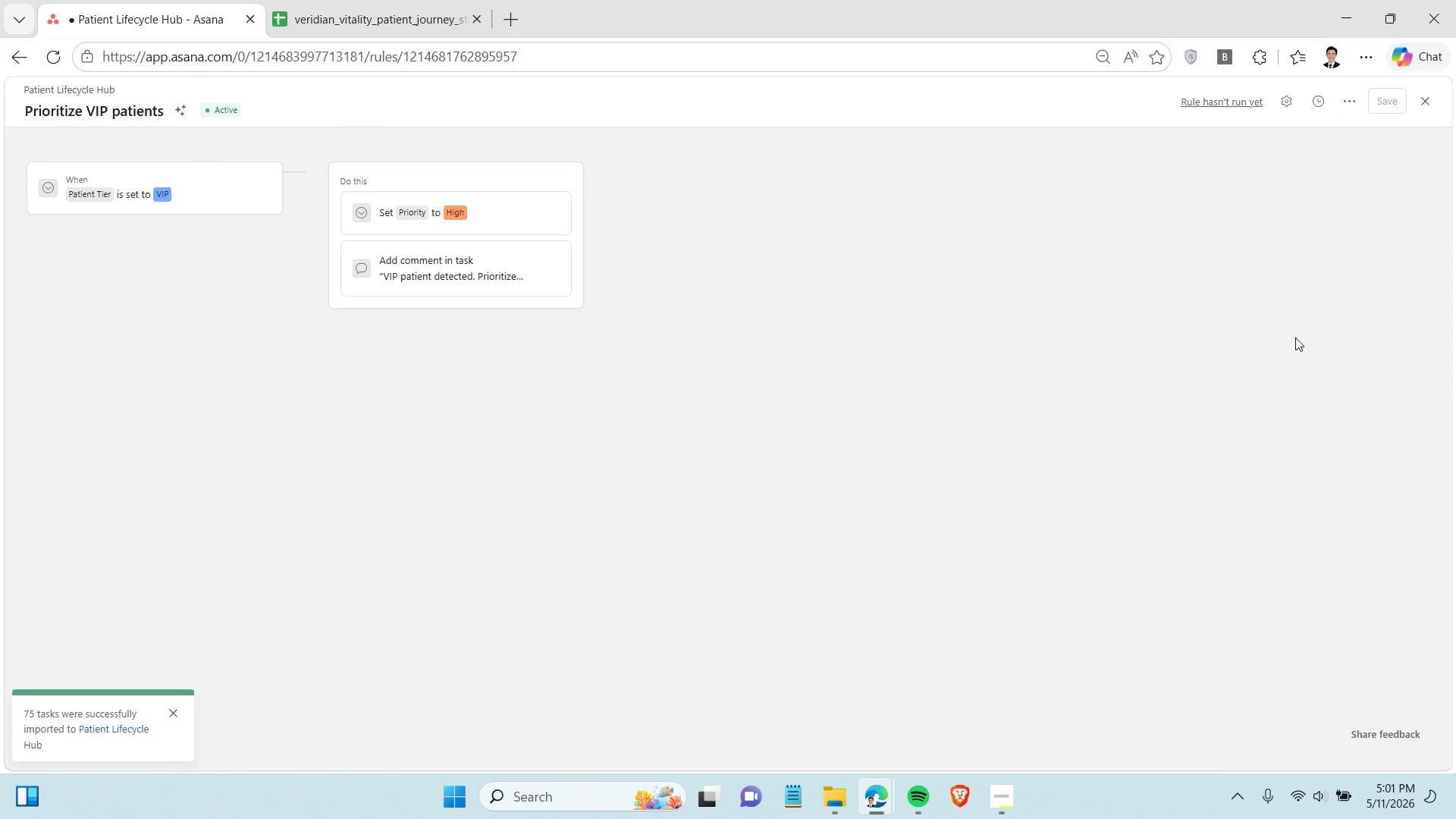 
left_click([17, 60])
 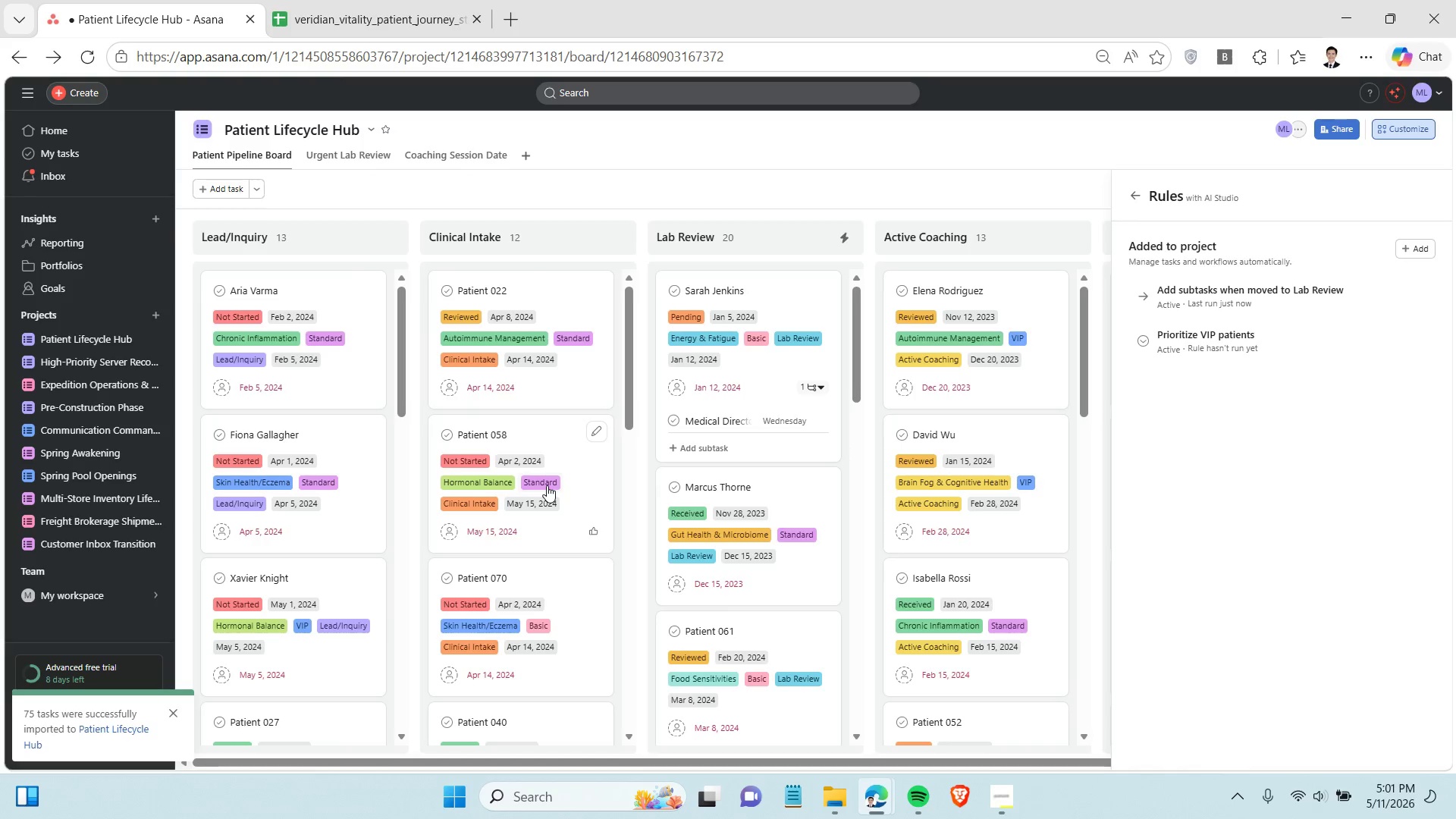 
left_click([547, 485])
 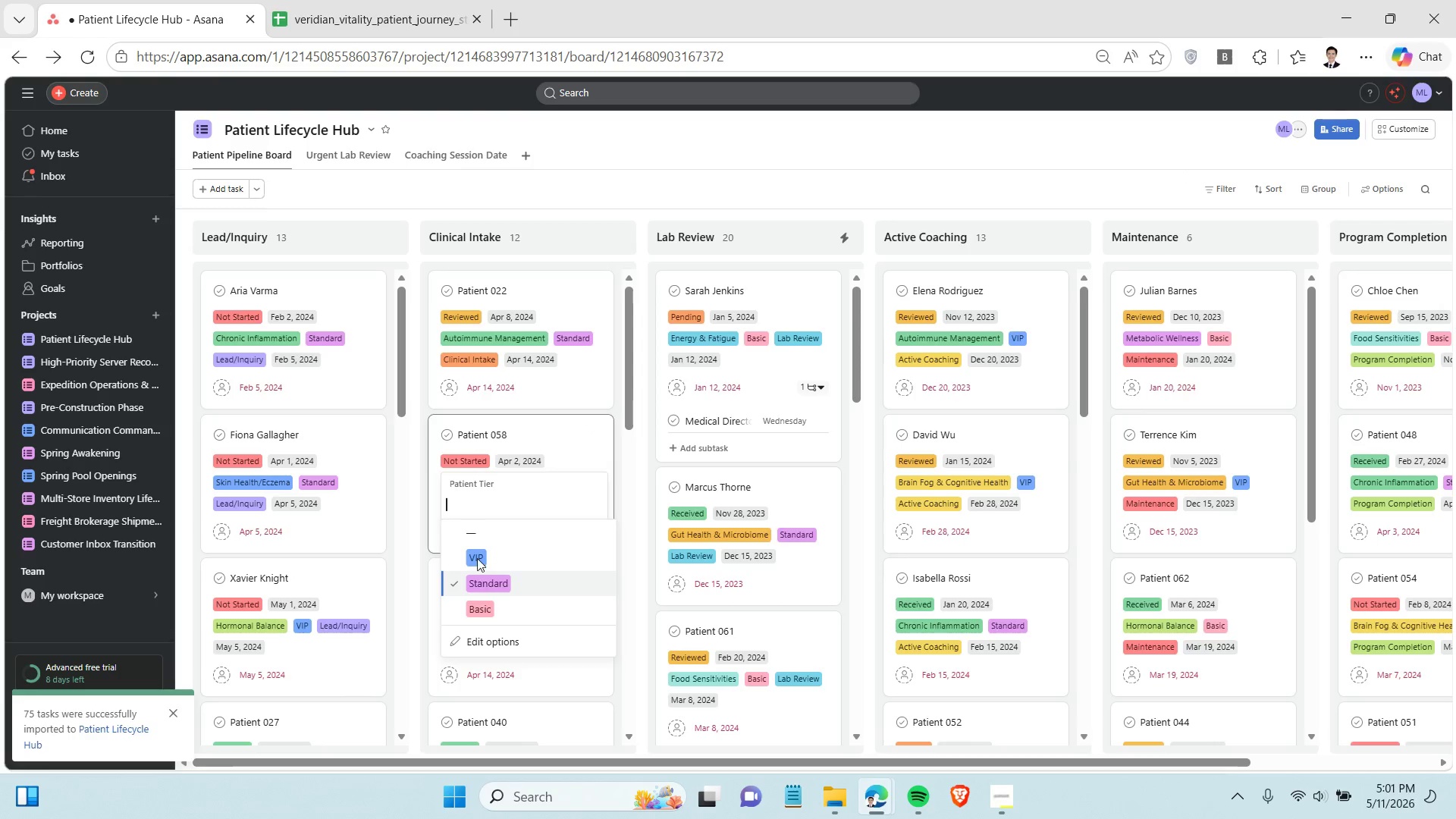 
left_click([474, 558])
 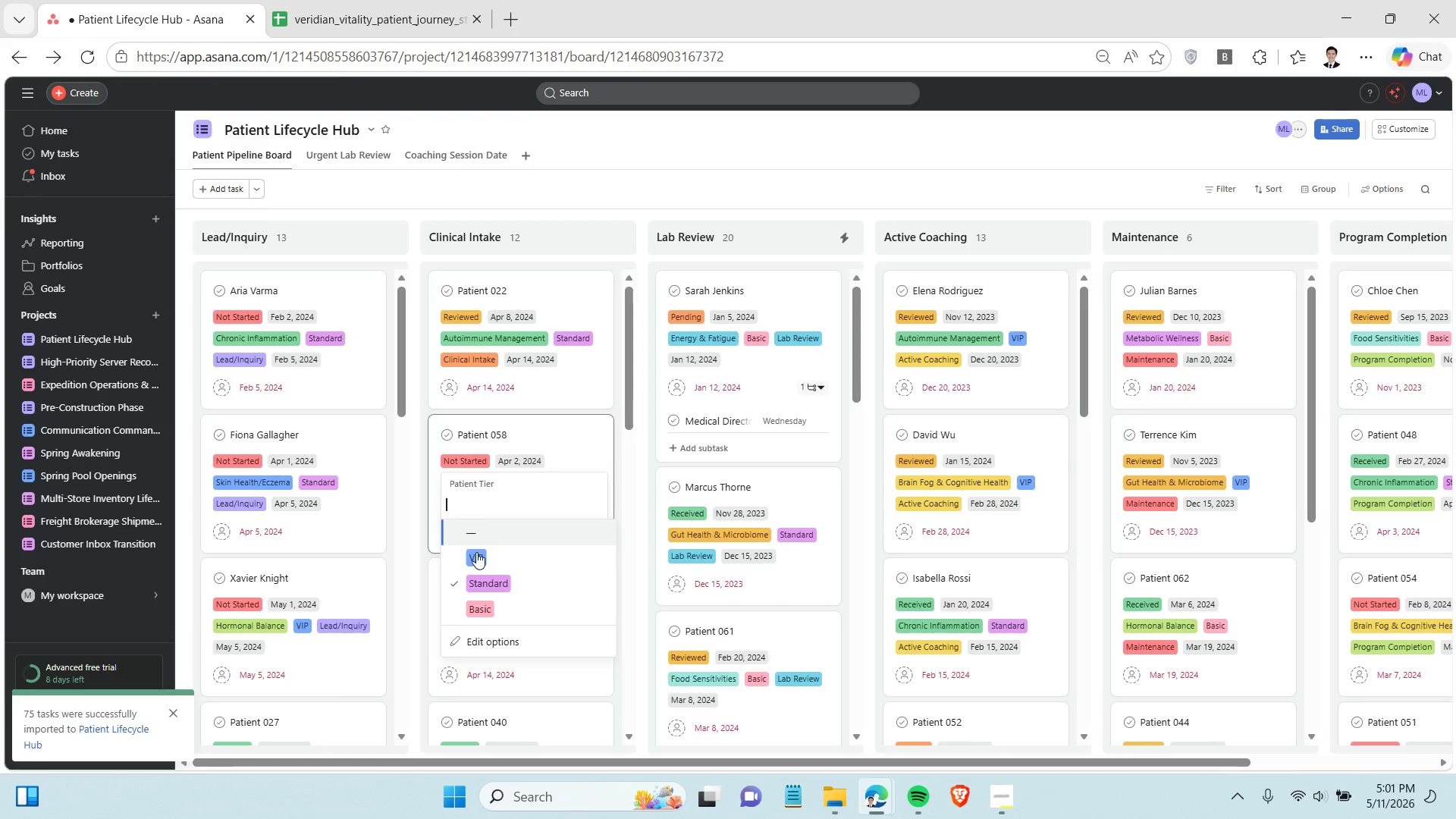 
left_click([476, 554])
 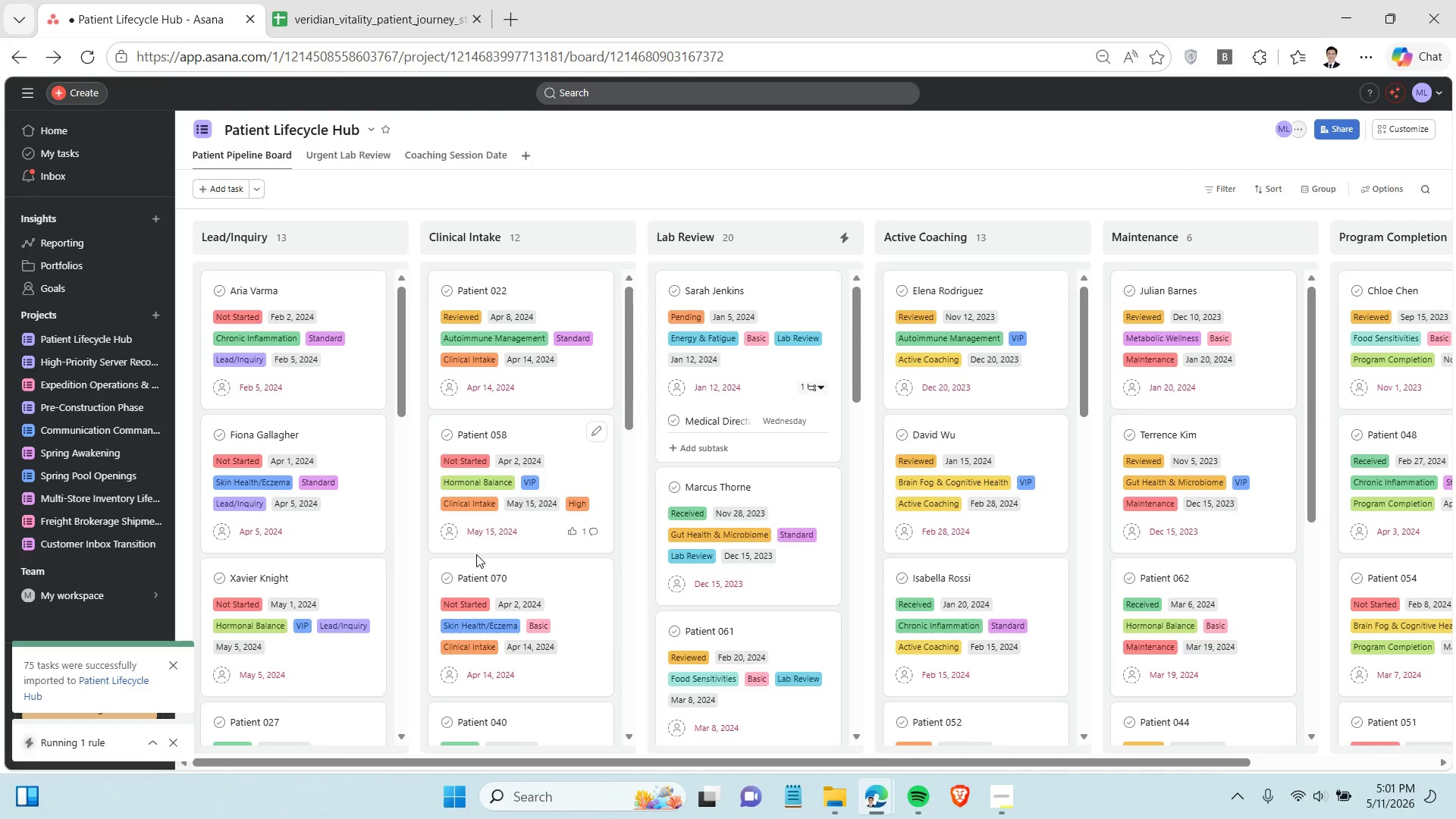 
left_click([595, 535])
 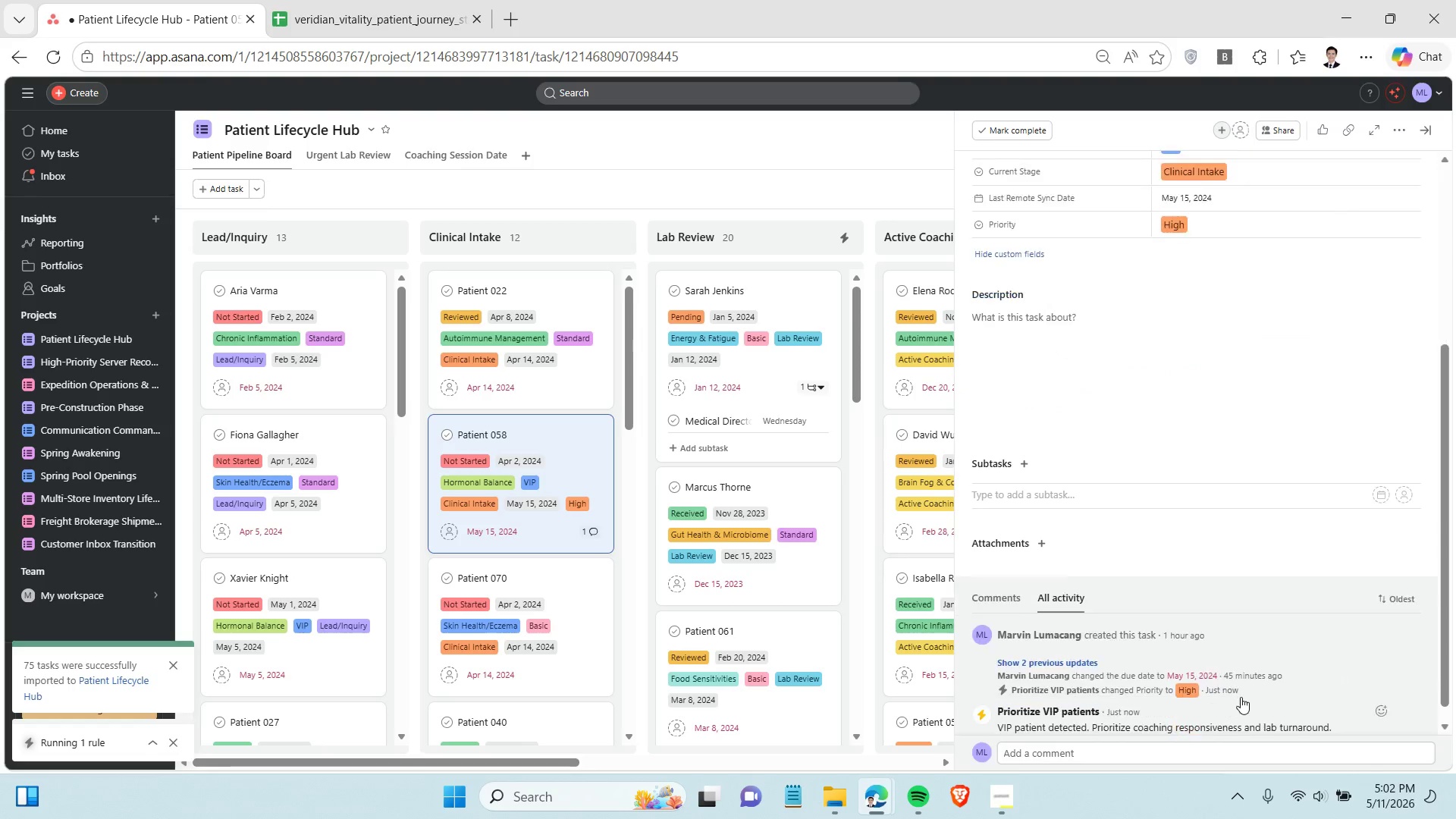 
scroll: coordinate [1275, 667], scroll_direction: down, amount: 2.0
 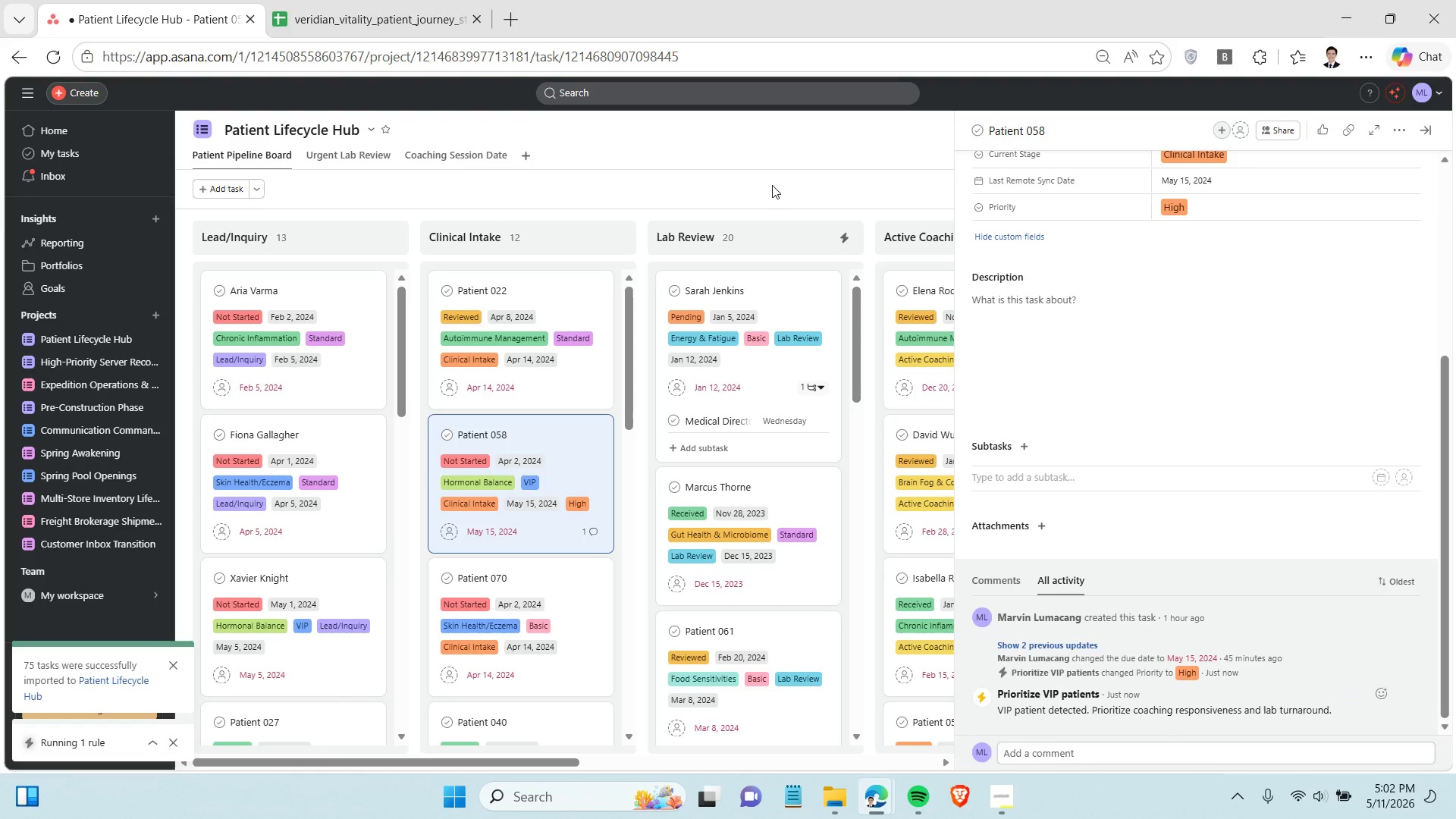 
left_click([772, 185])
 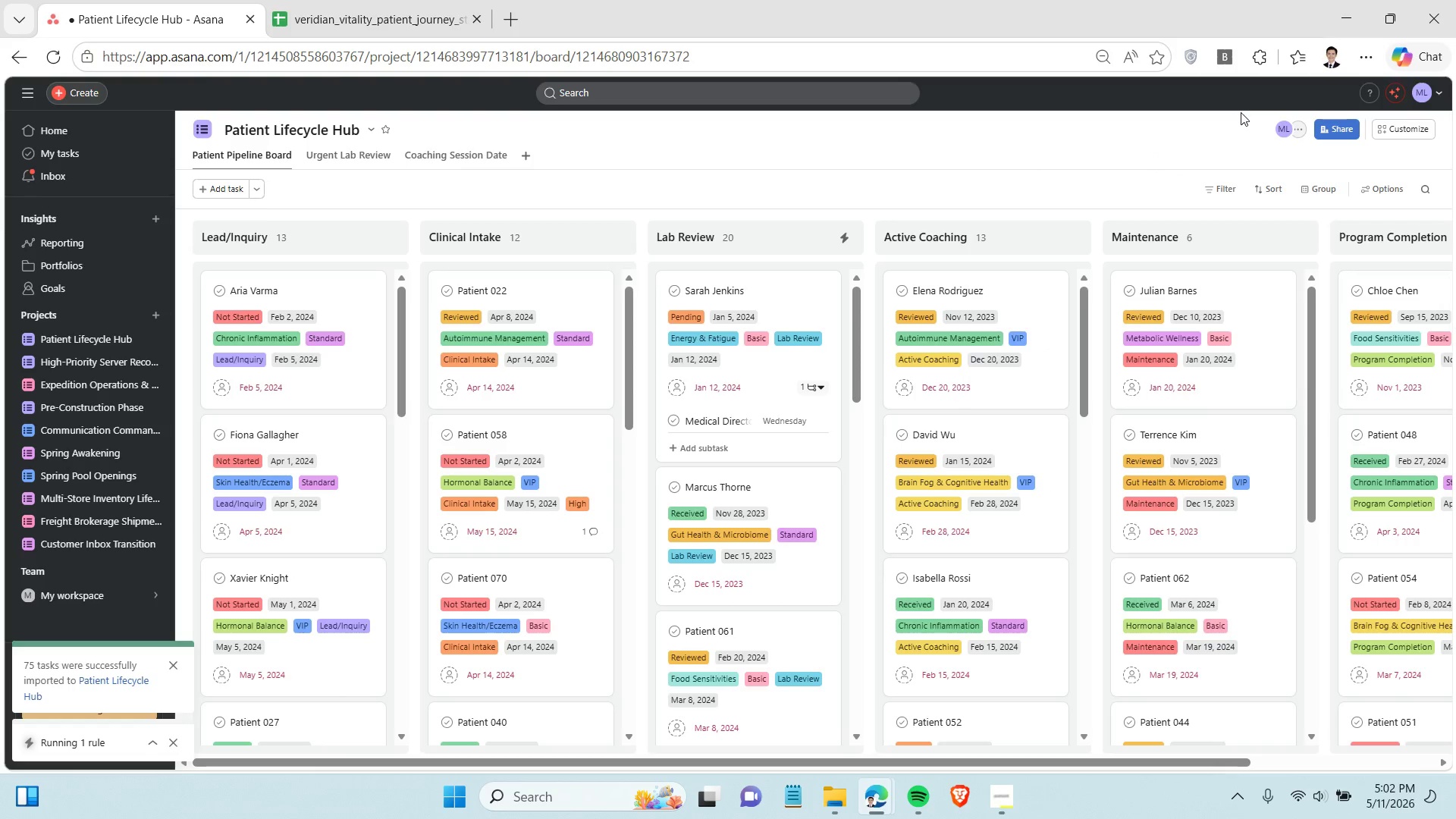 
left_click([1241, 112])
 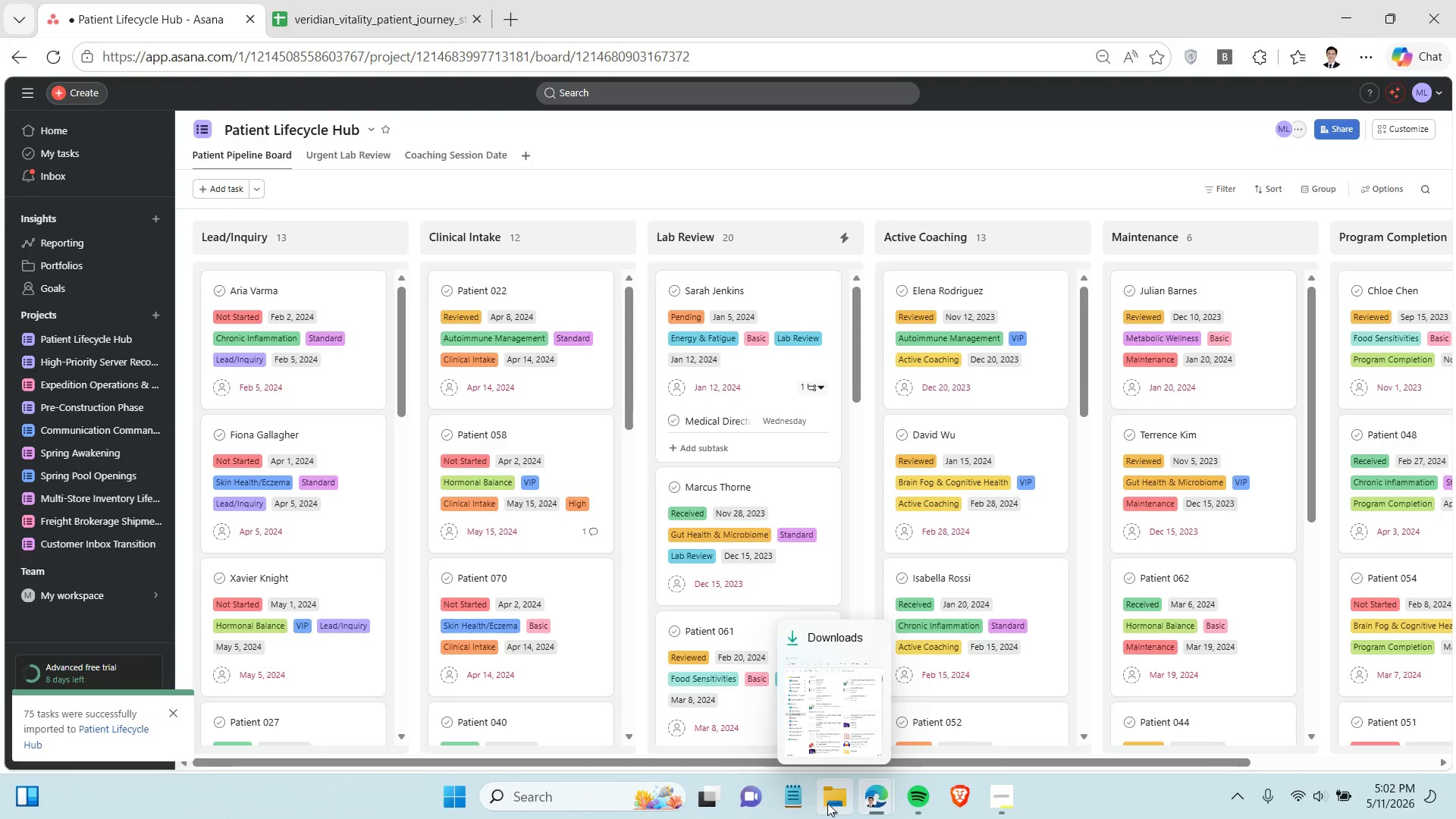 
wait(5.75)
 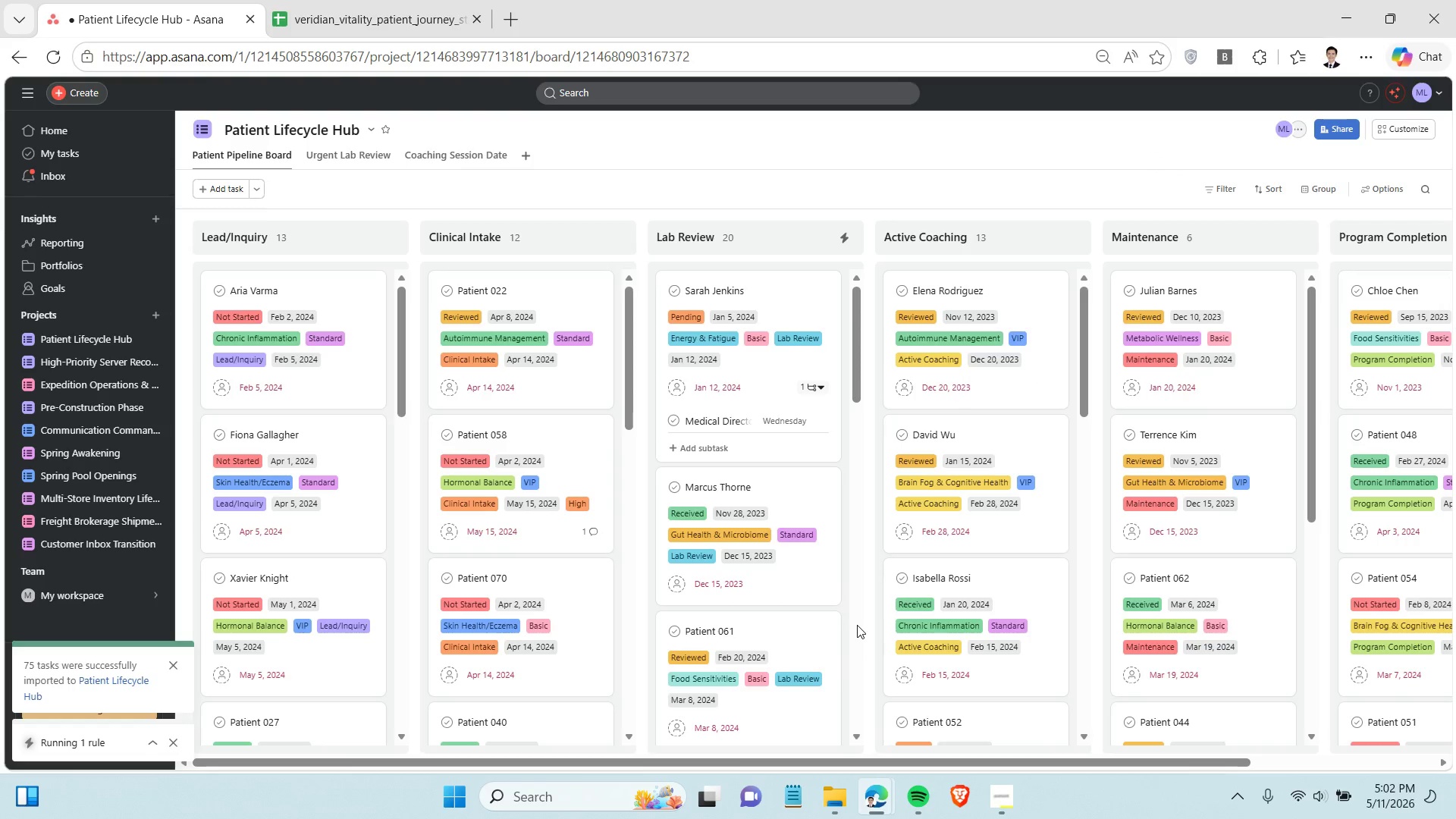 
left_click([828, 803])
 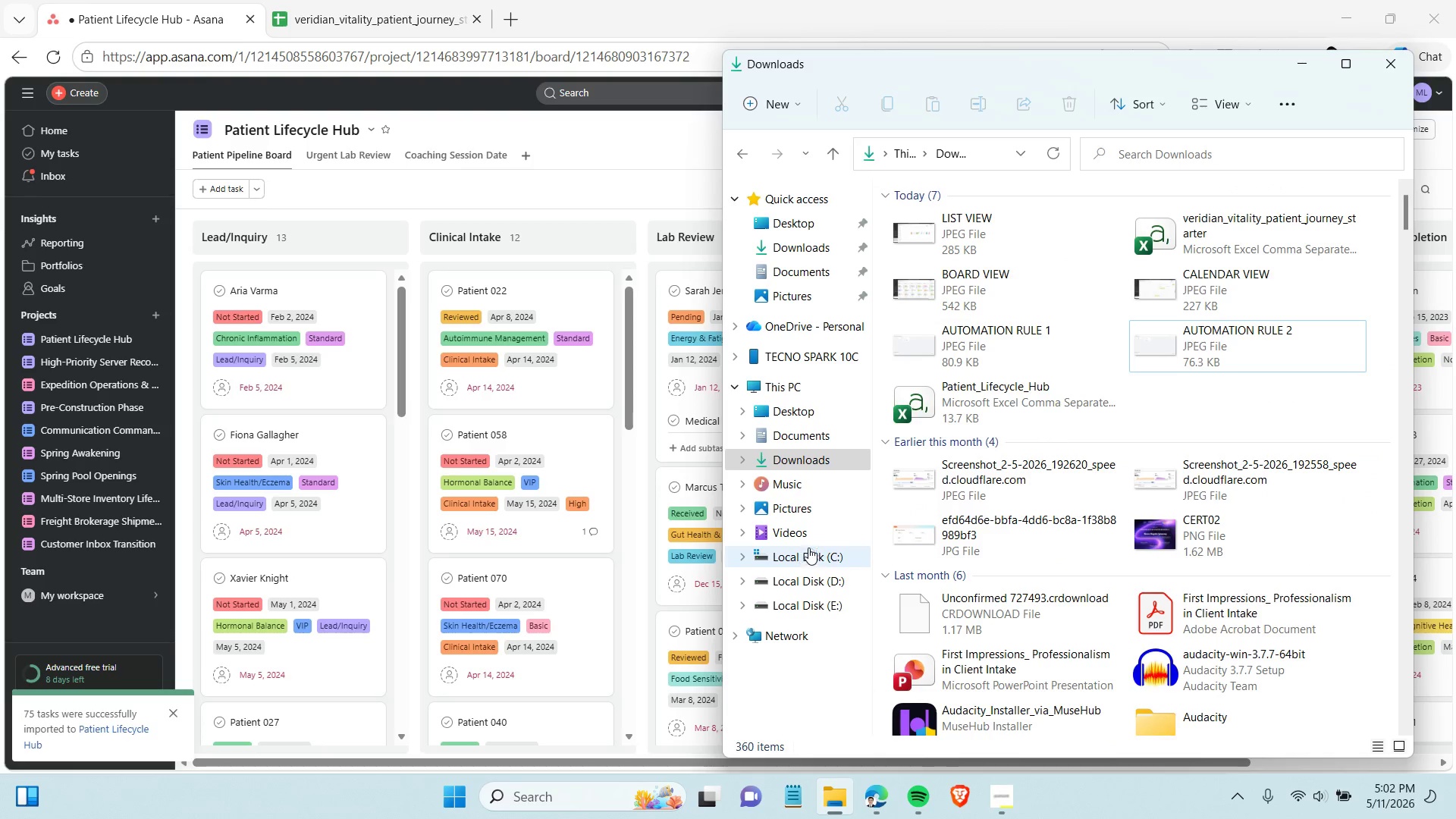 
left_click([808, 522])
 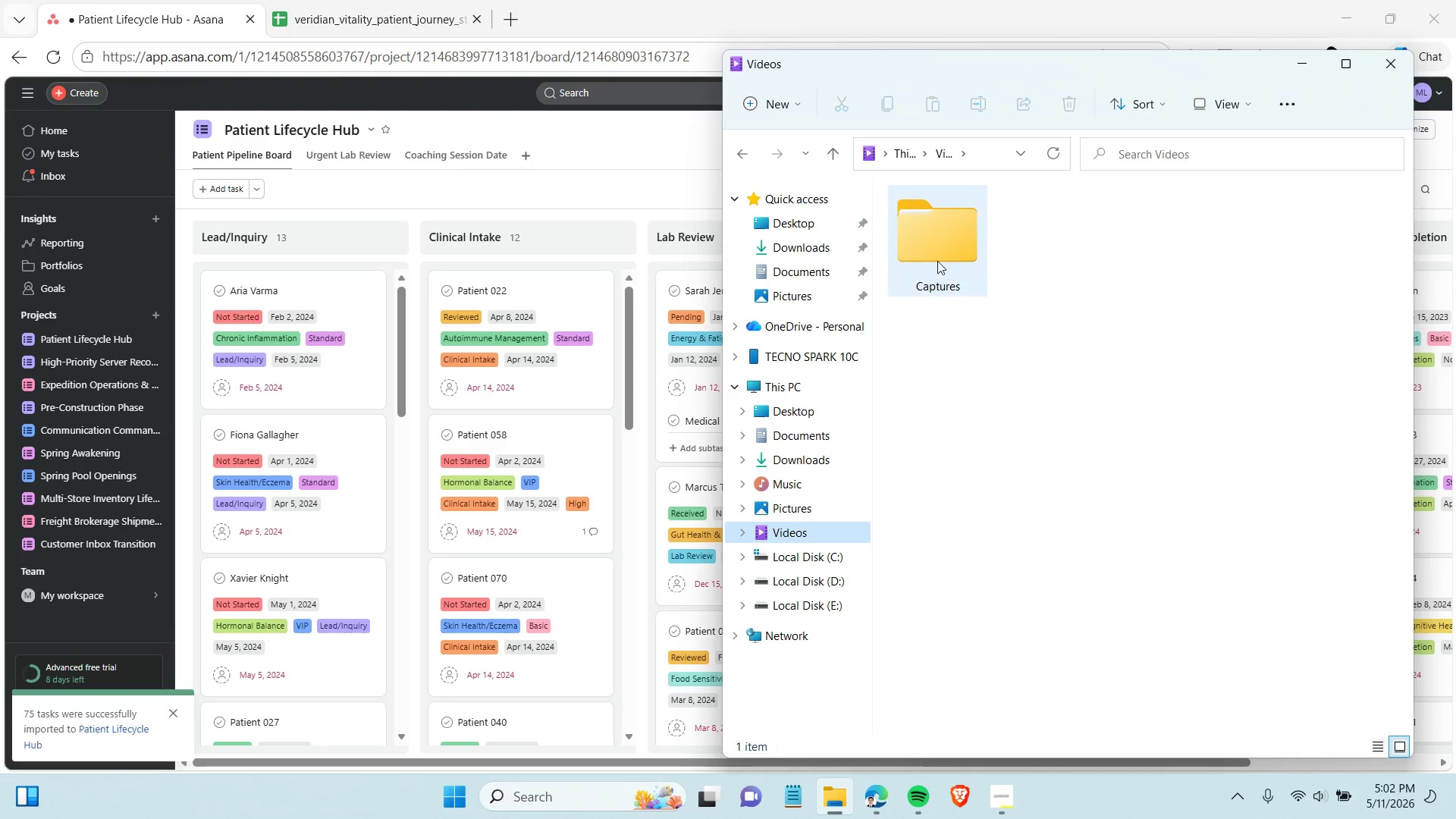 
double_click([937, 261])
 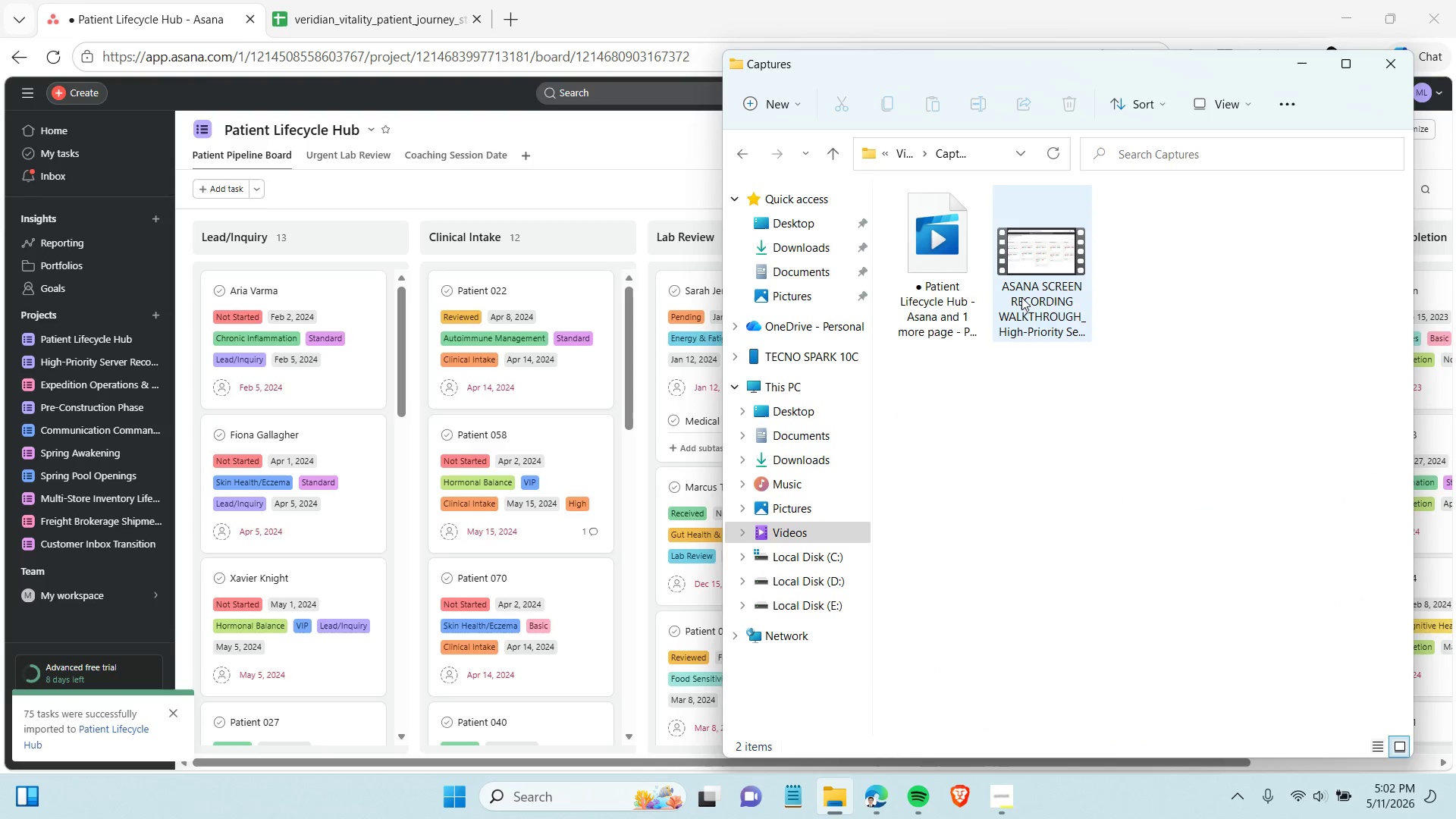 
left_click([1040, 304])
 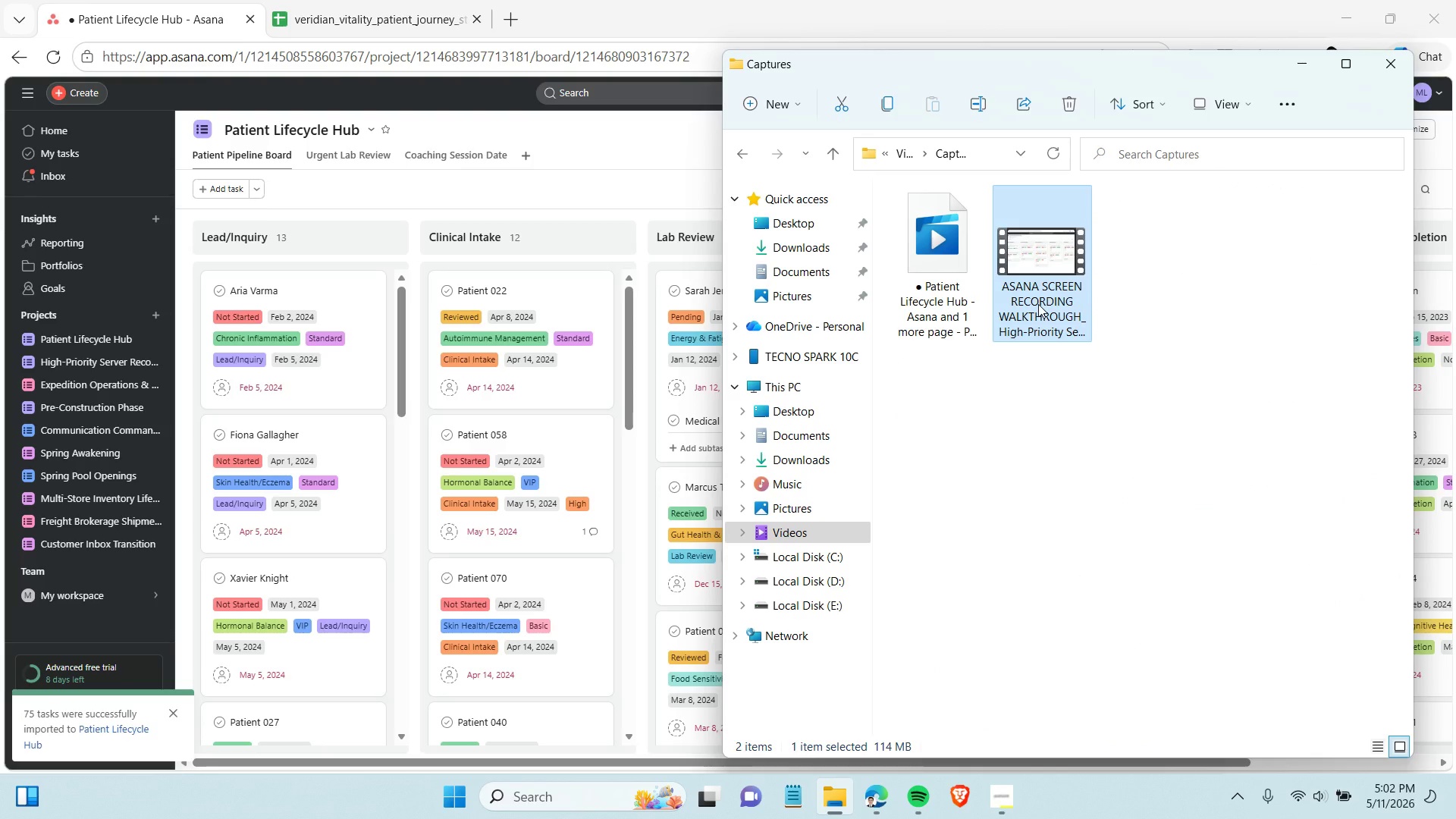 
key(Delete)
 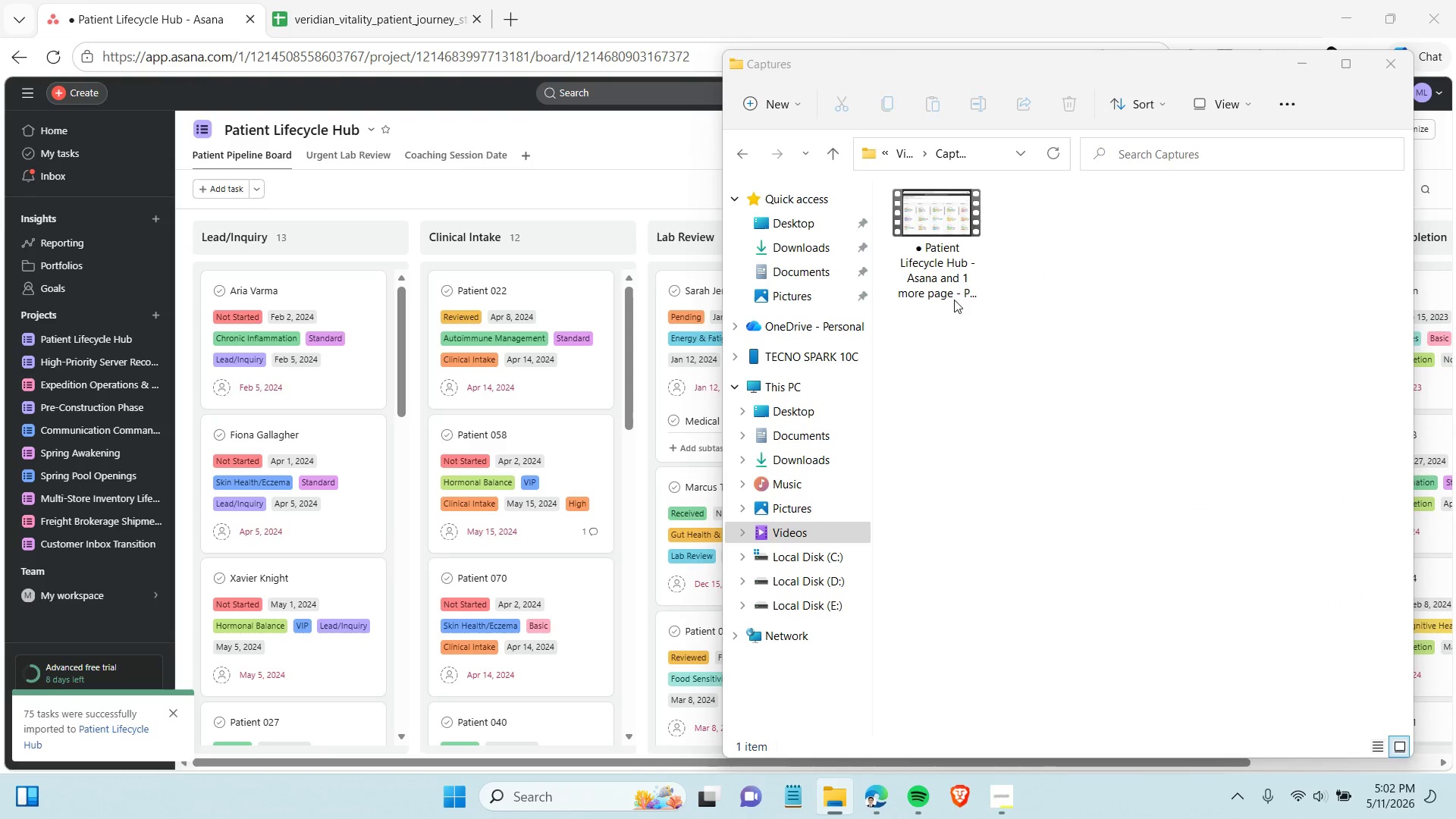 
left_click([949, 286])
 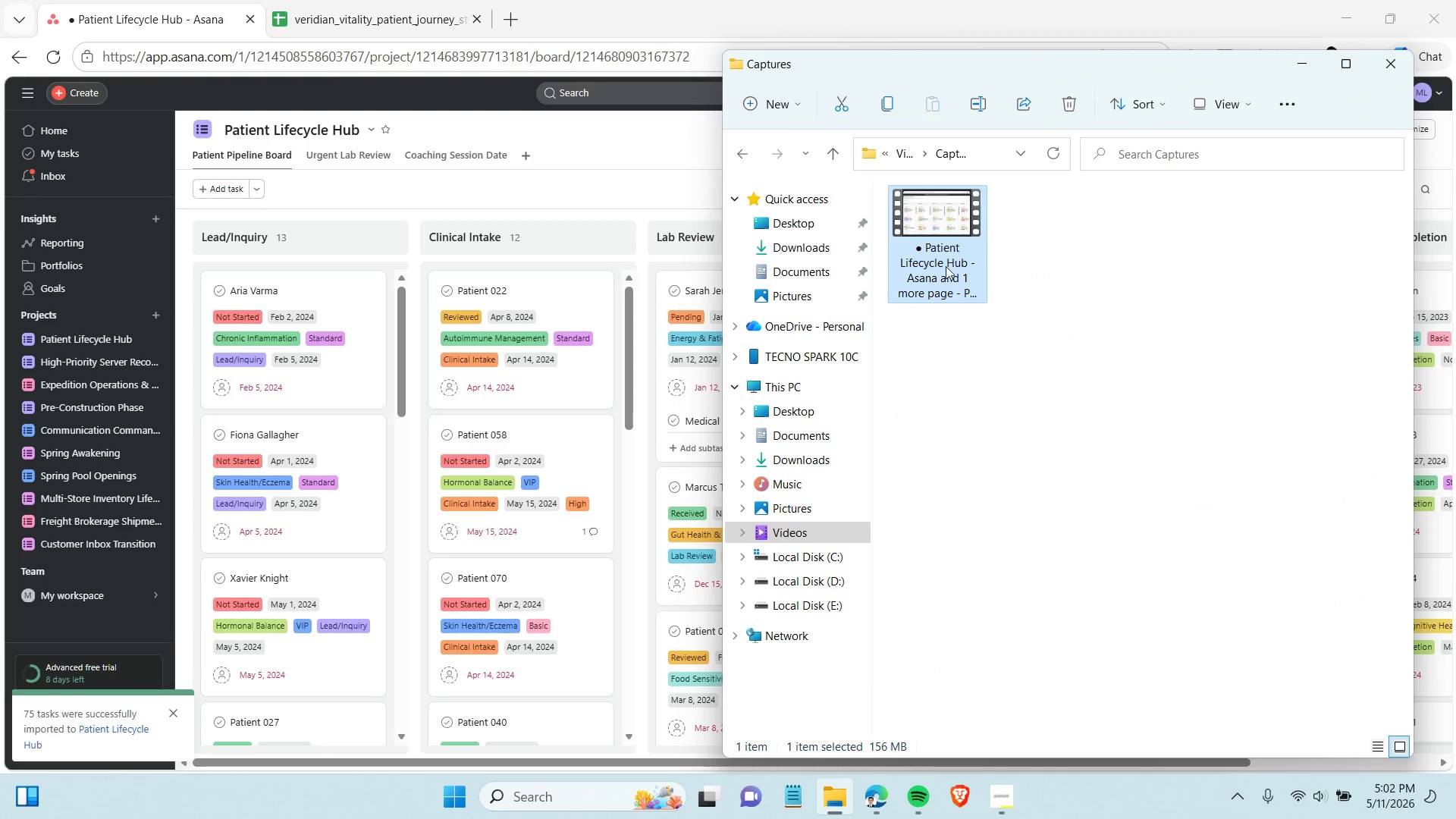 
left_click([945, 265])
 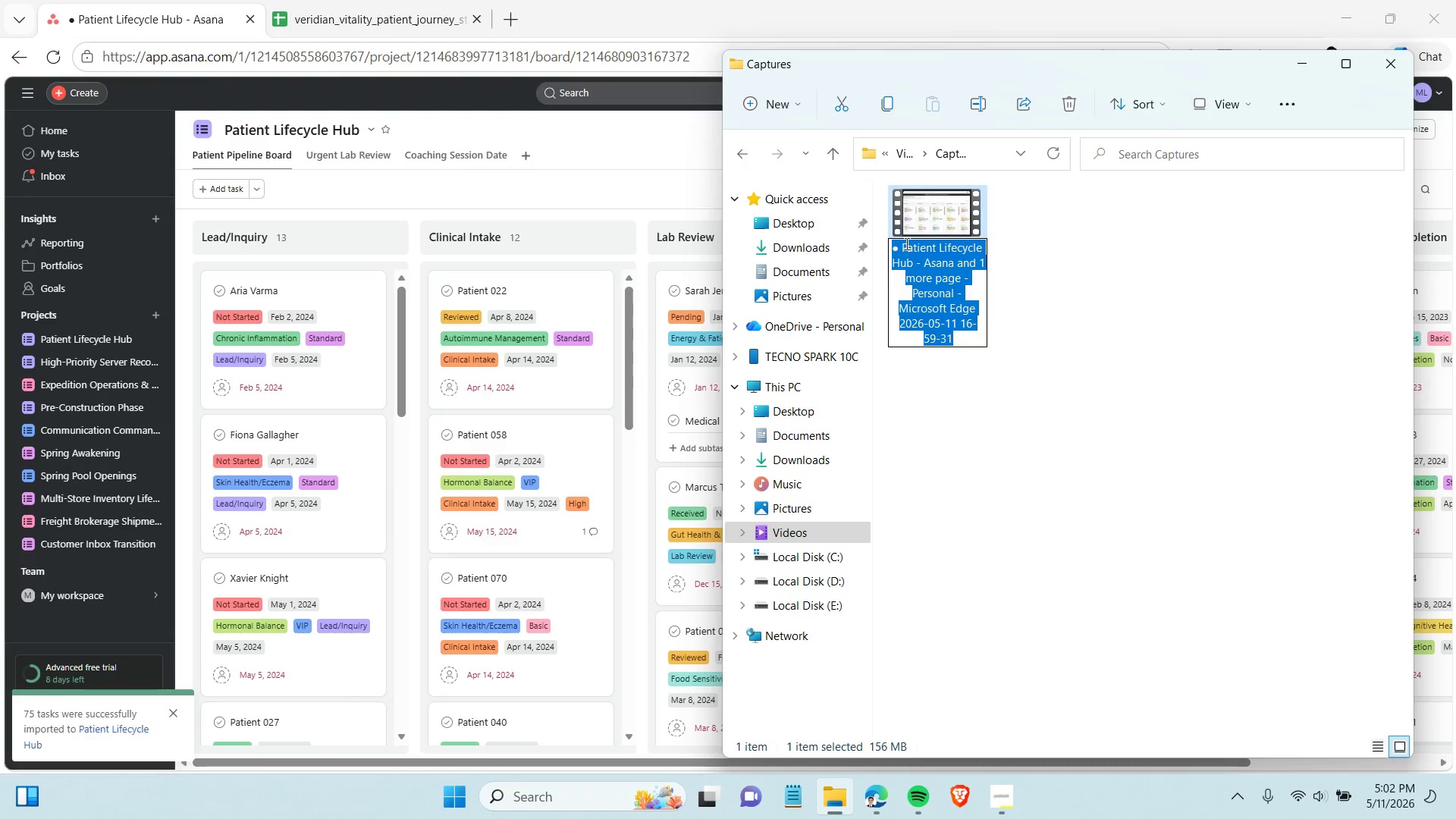 
left_click([902, 242])
 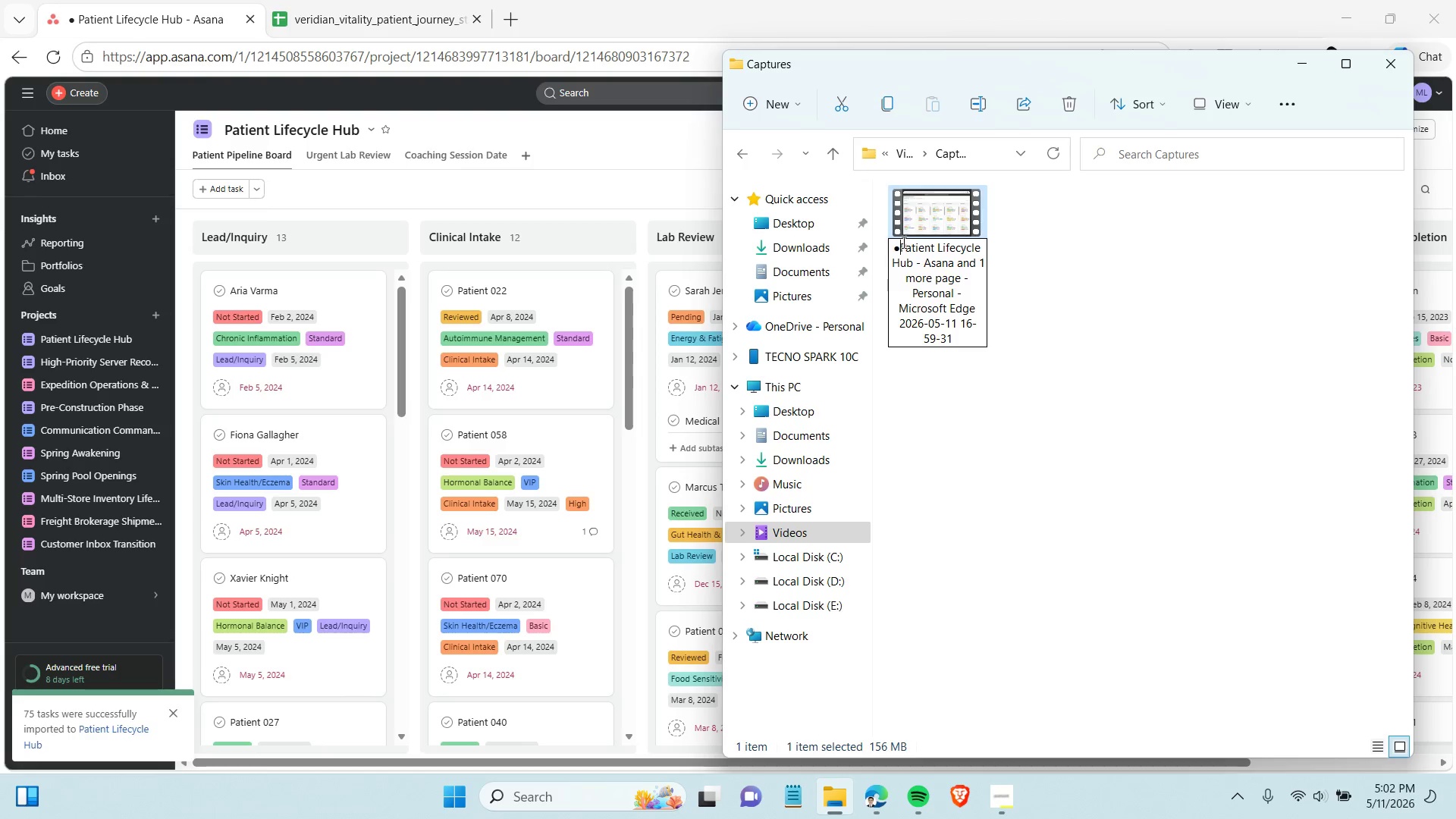 
key(Backspace)
key(Backspace)
key(Backspace)
type(ASAN )
key(Backspace)
type(A SCREEN RECORDING WALKTHROUGH-)
 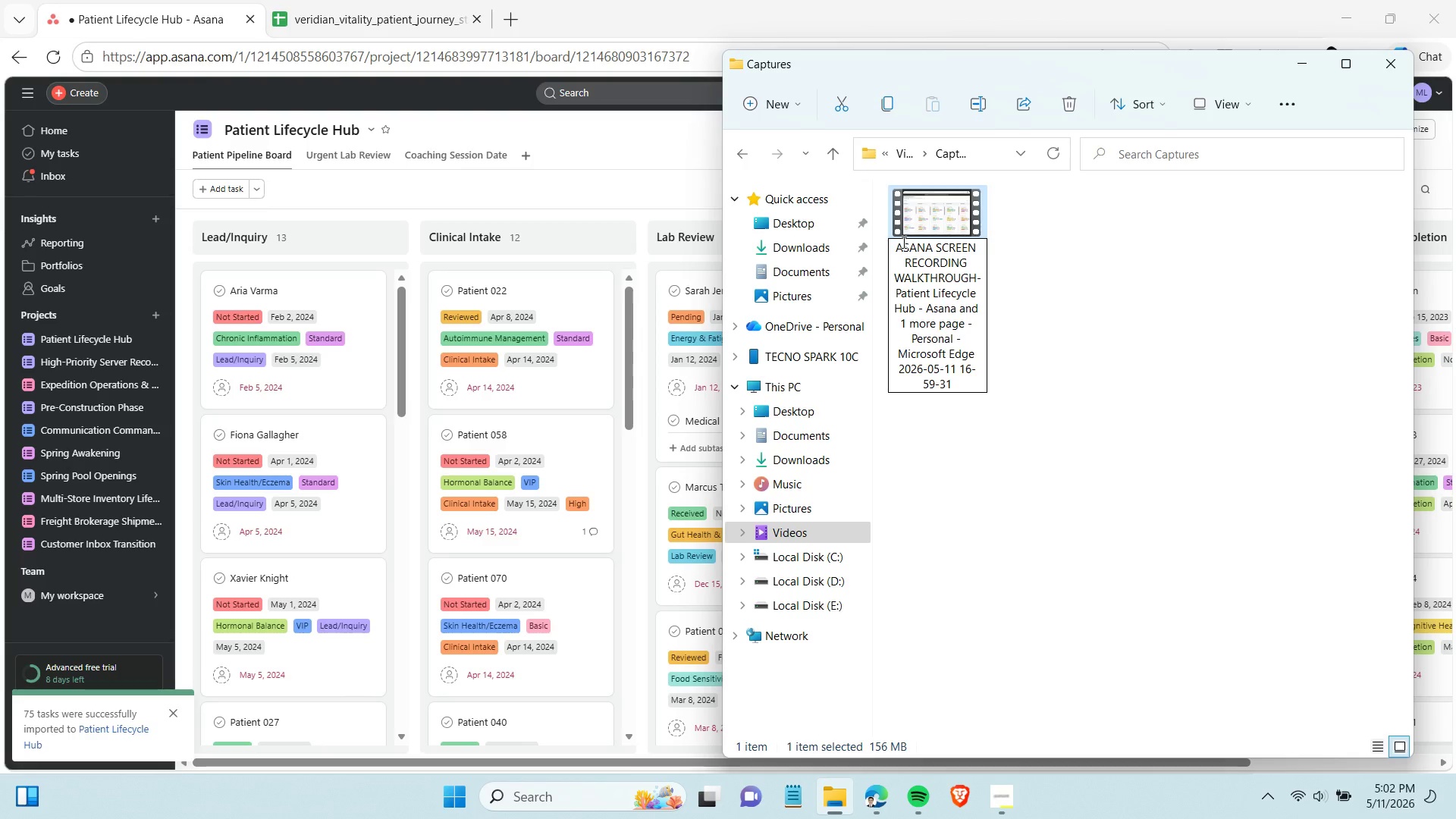 
key(Backspace)
 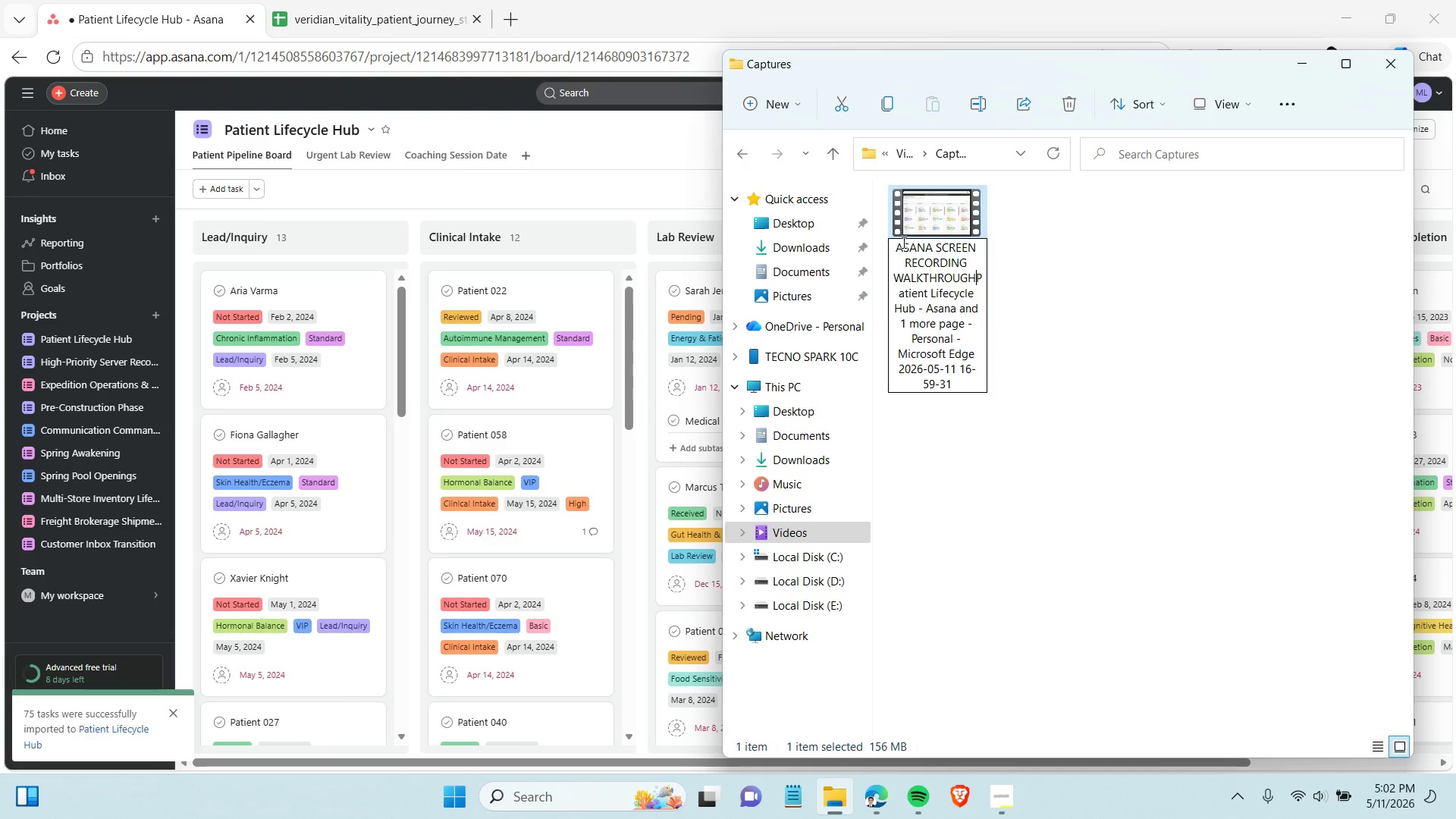 
key(Shift+Minus)
 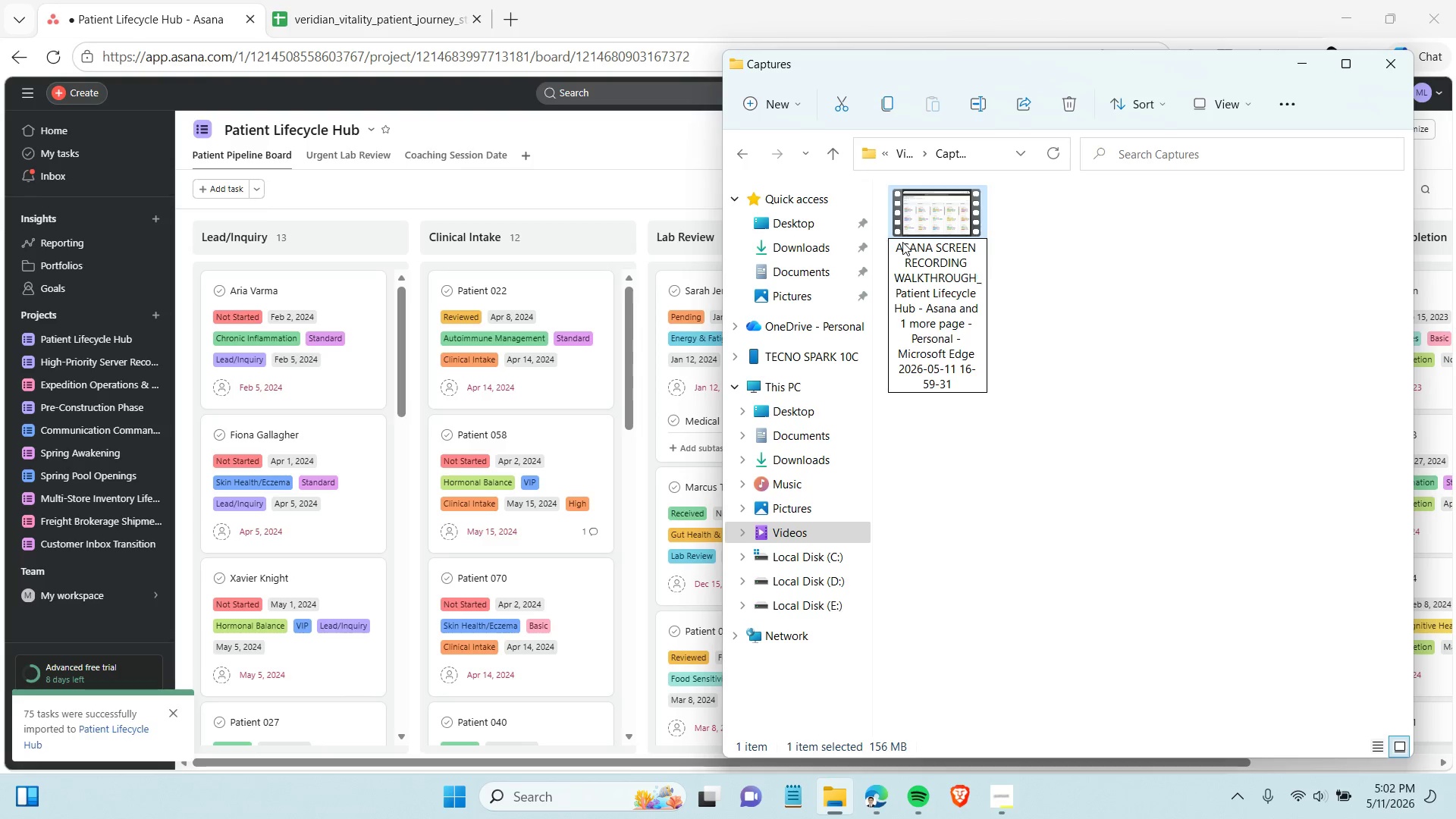 
key(Enter)
 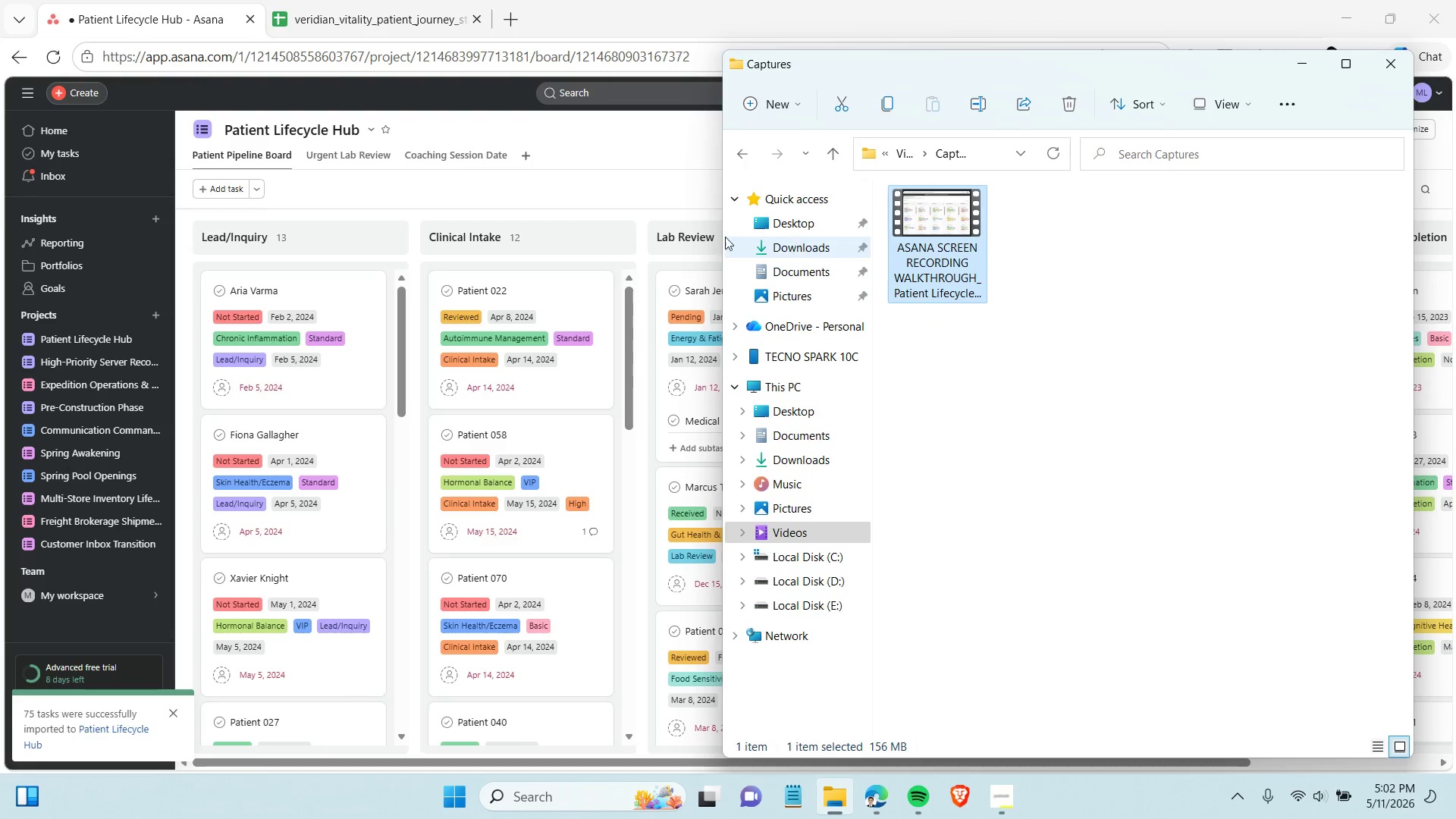 
left_click([617, 196])
 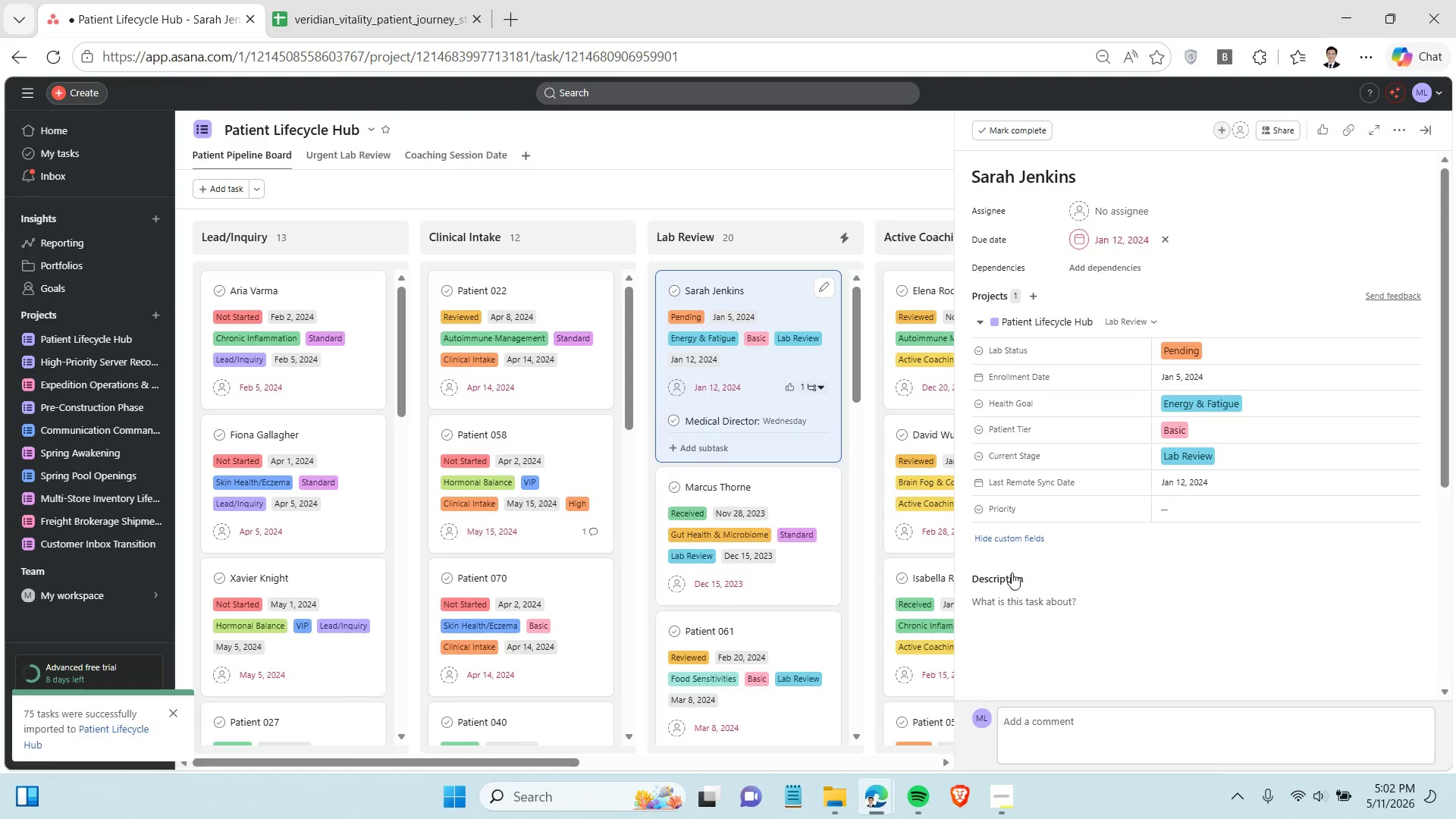 
wait(6.09)
 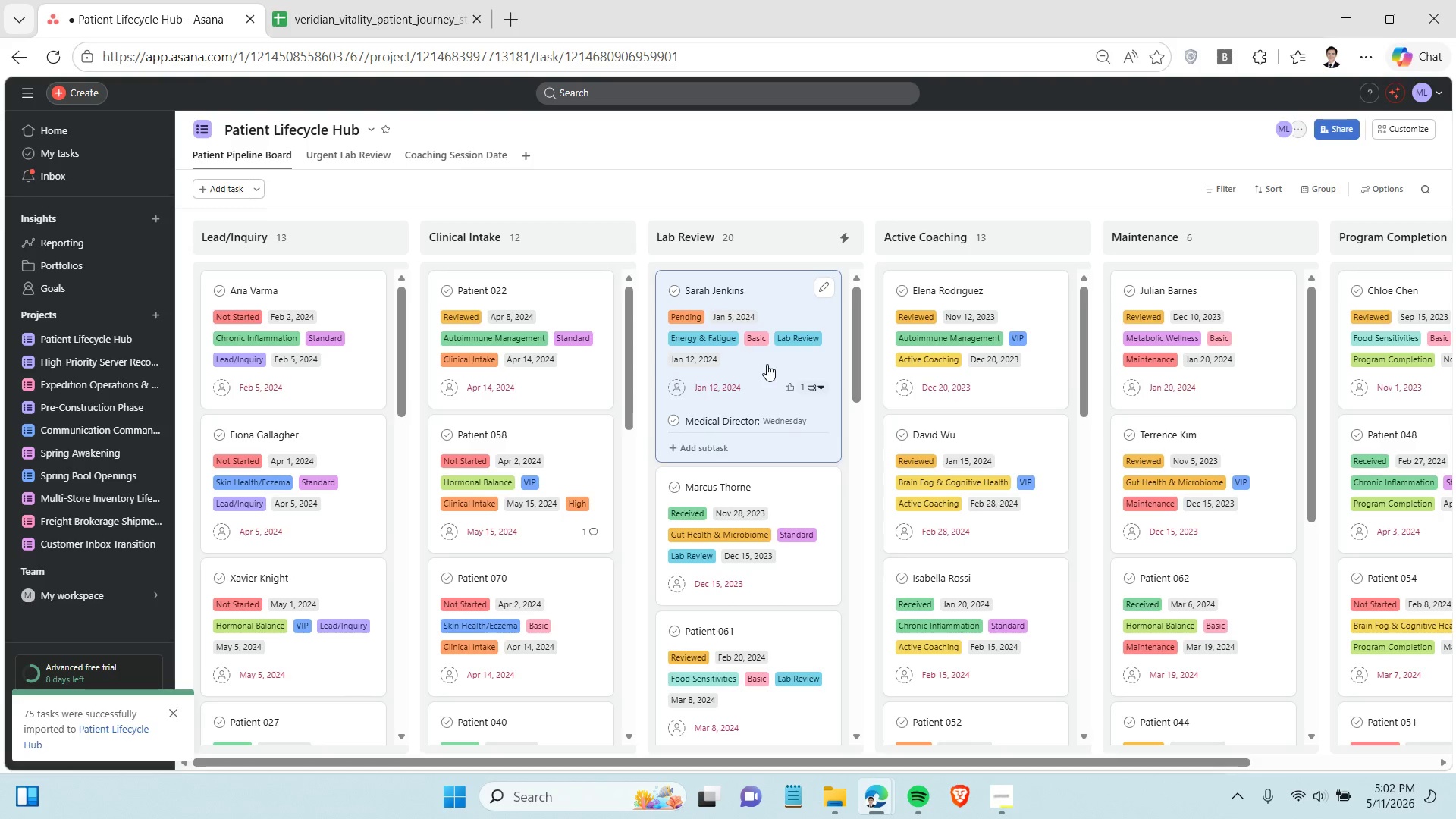 
scroll: coordinate [1163, 634], scroll_direction: down, amount: 3.0
 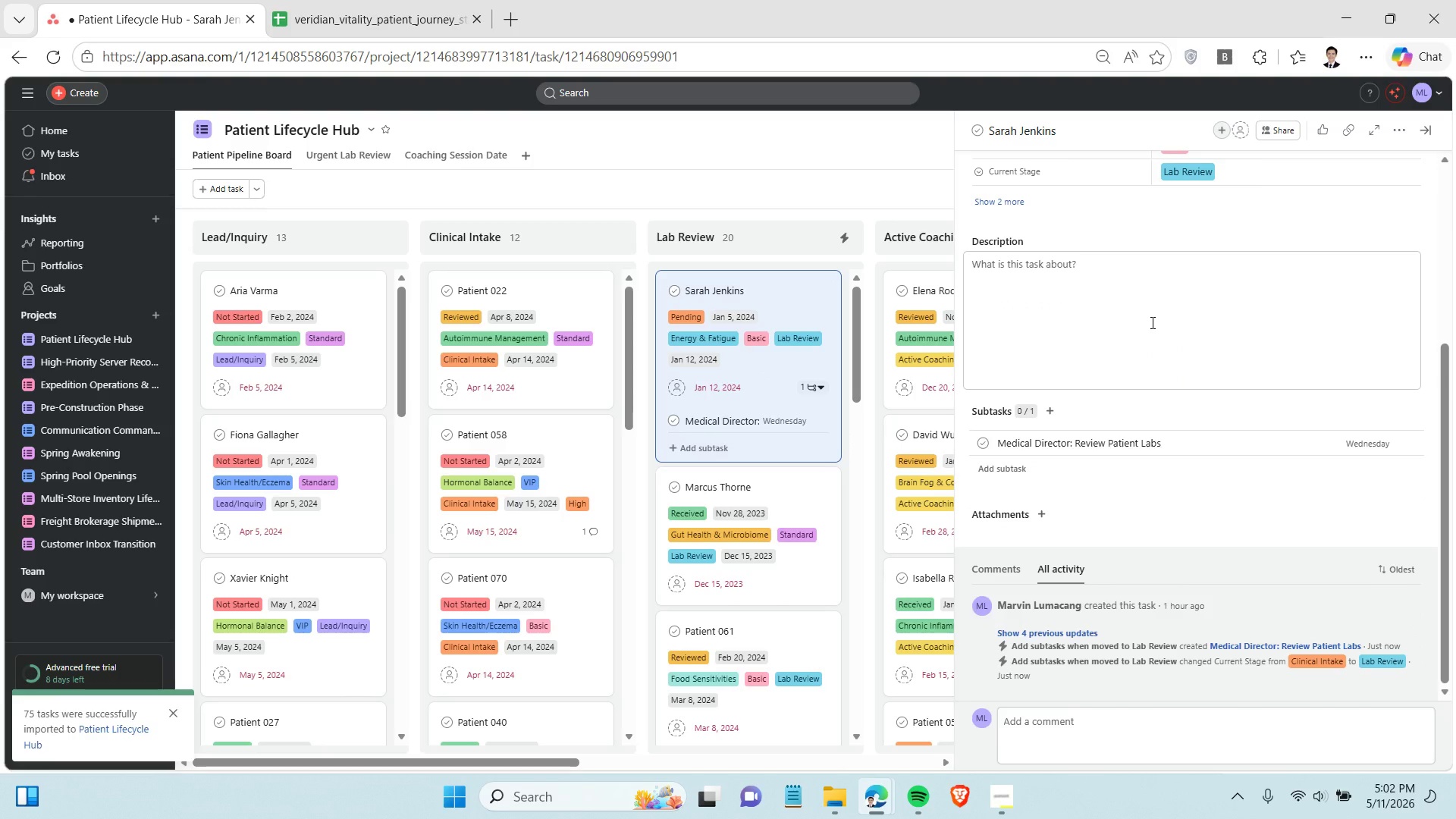 
wait(6.45)
 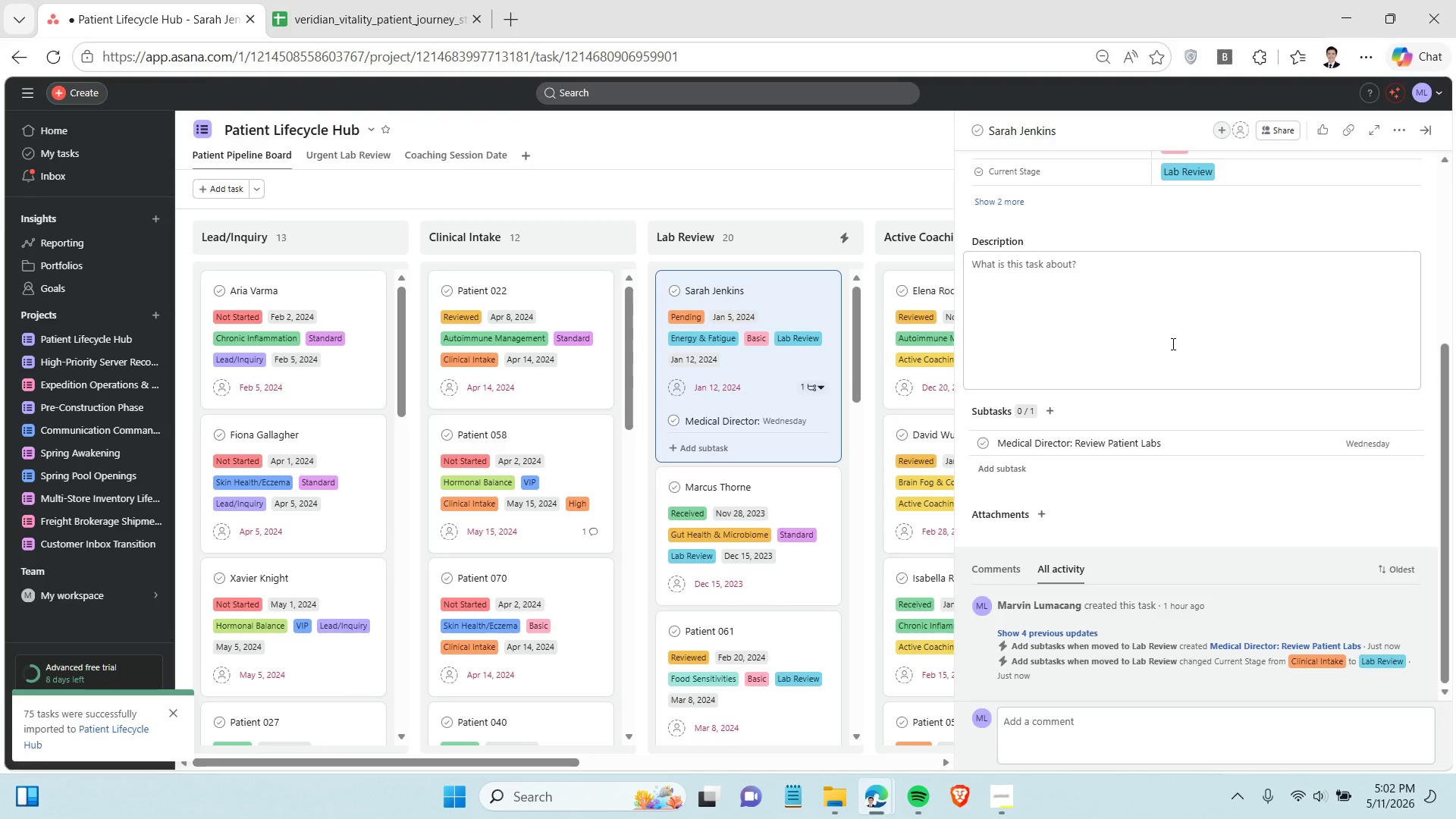 
key(Control+Shift+S)
 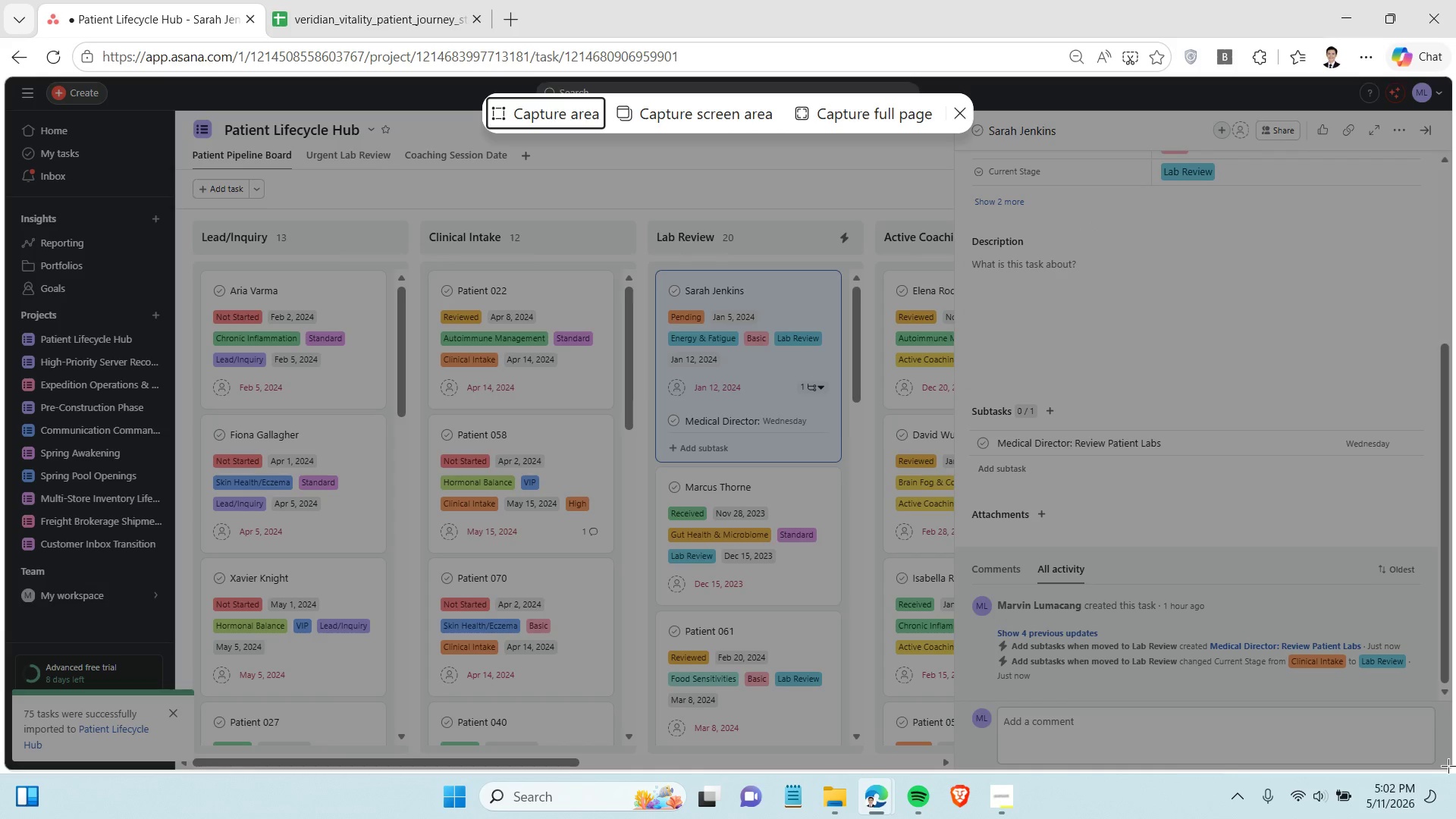 
left_click_drag(start_coordinate=[1450, 767], to_coordinate=[955, 110])
 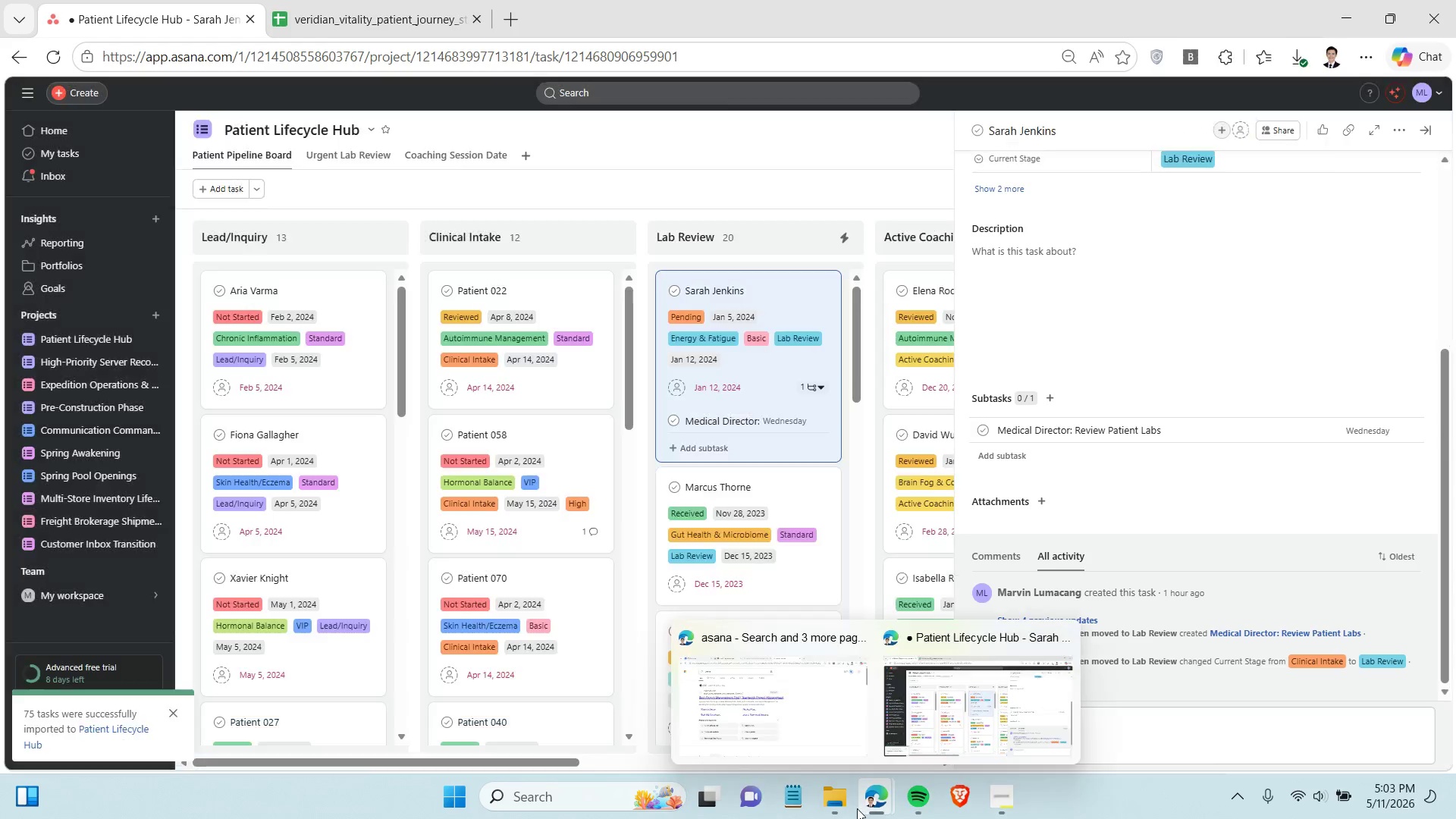 
wait(5.36)
 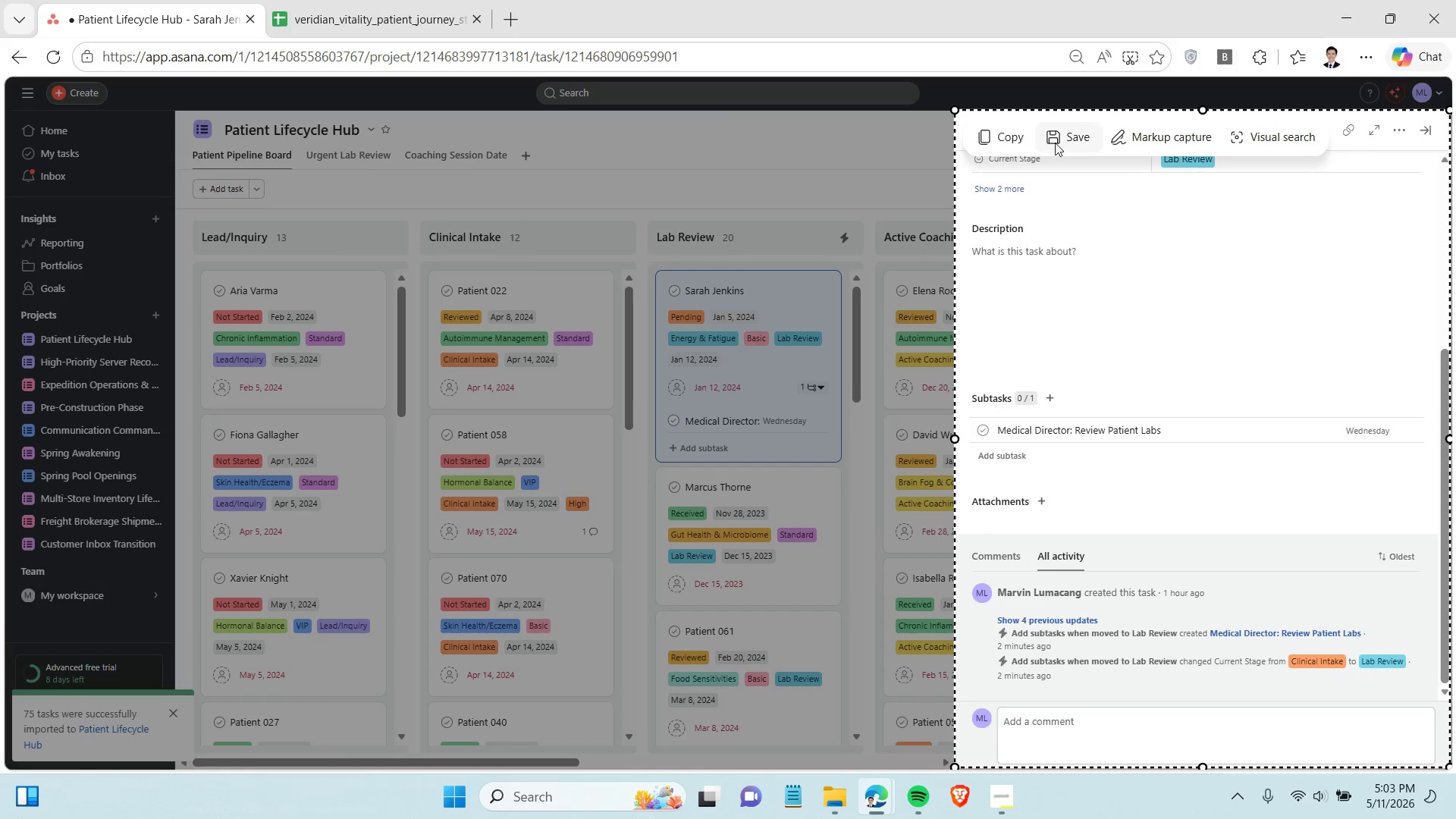 
mouse_move([924, 807])
 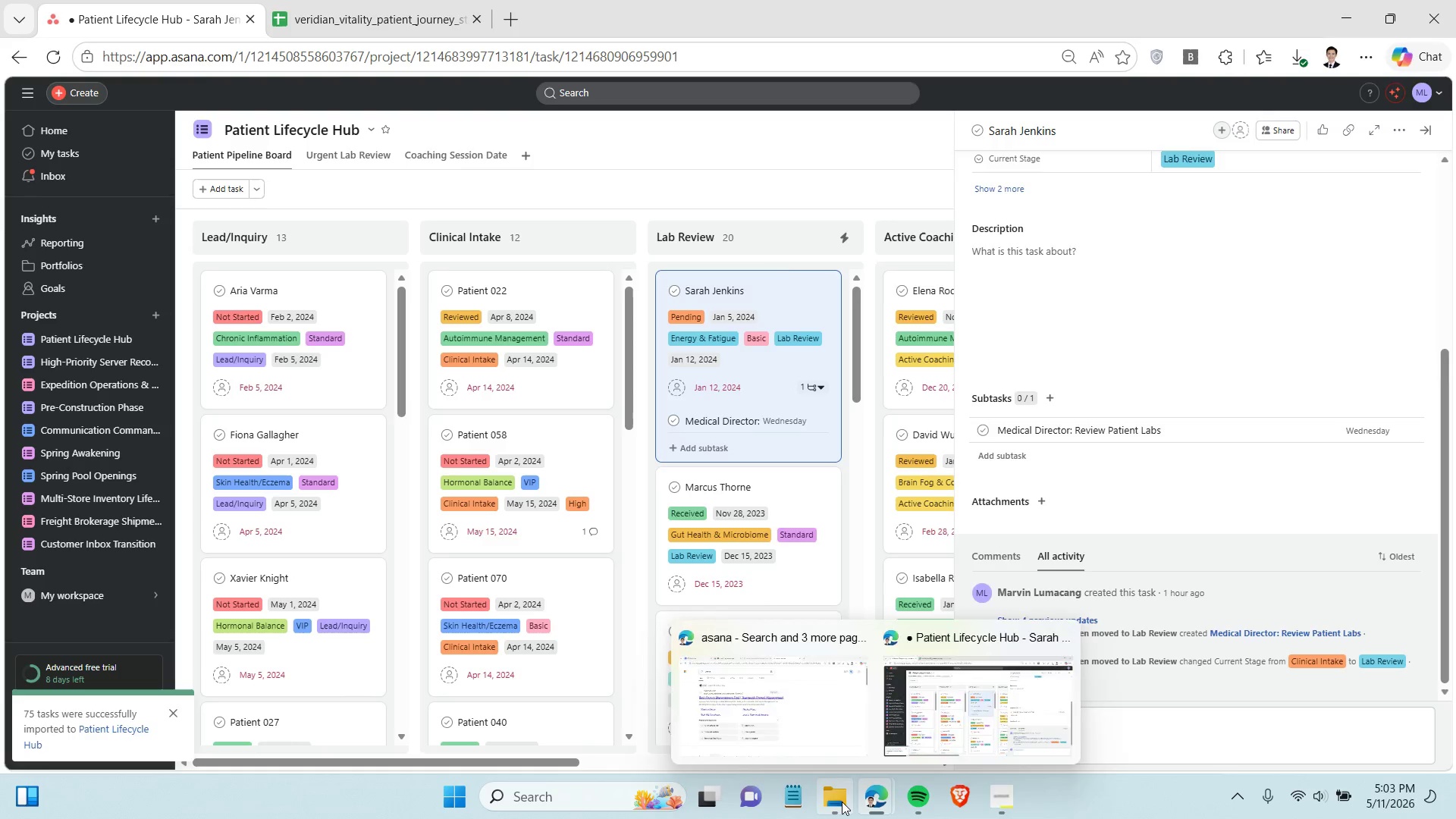 
left_click([841, 801])
 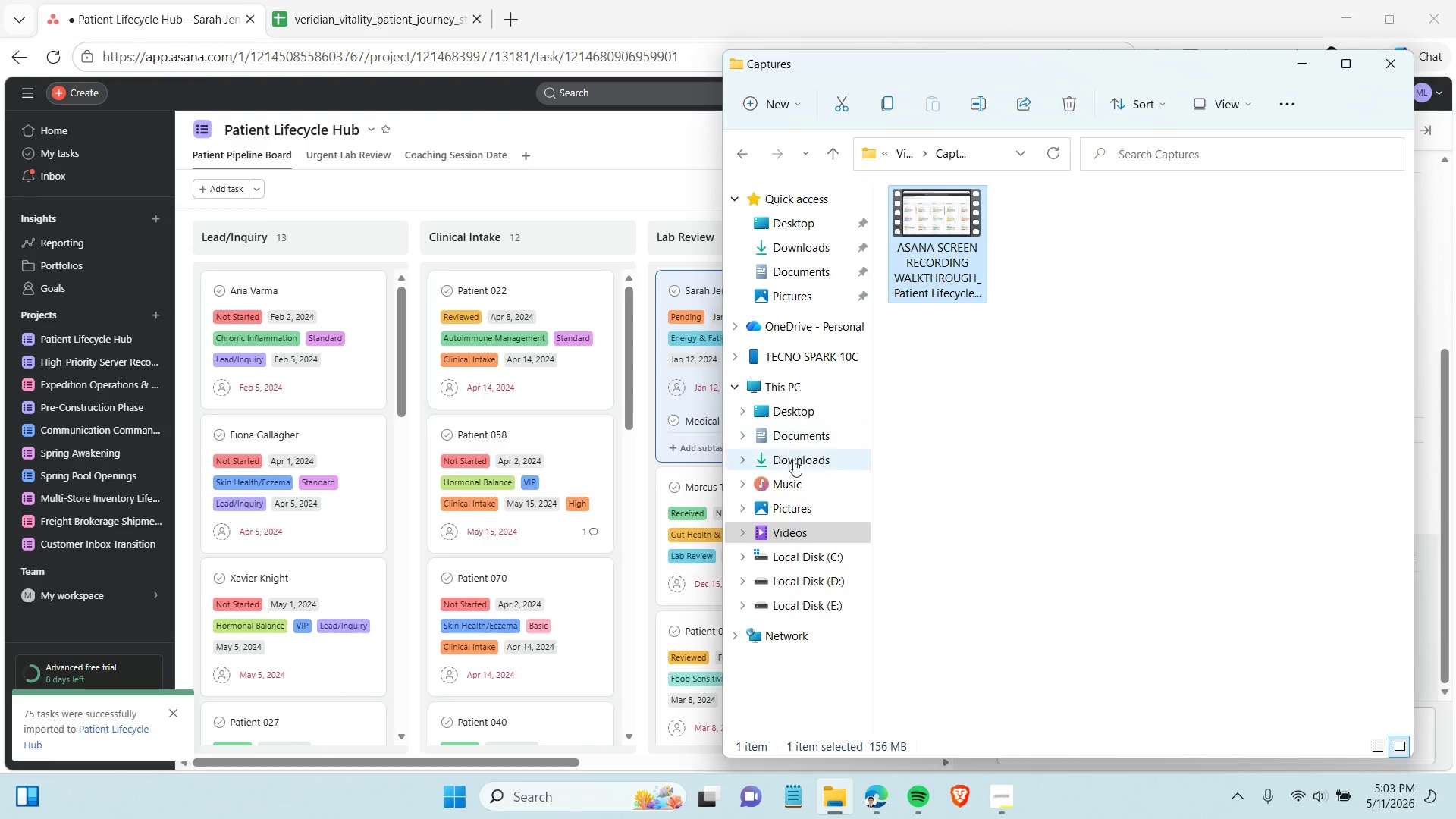 
left_click([799, 457])
 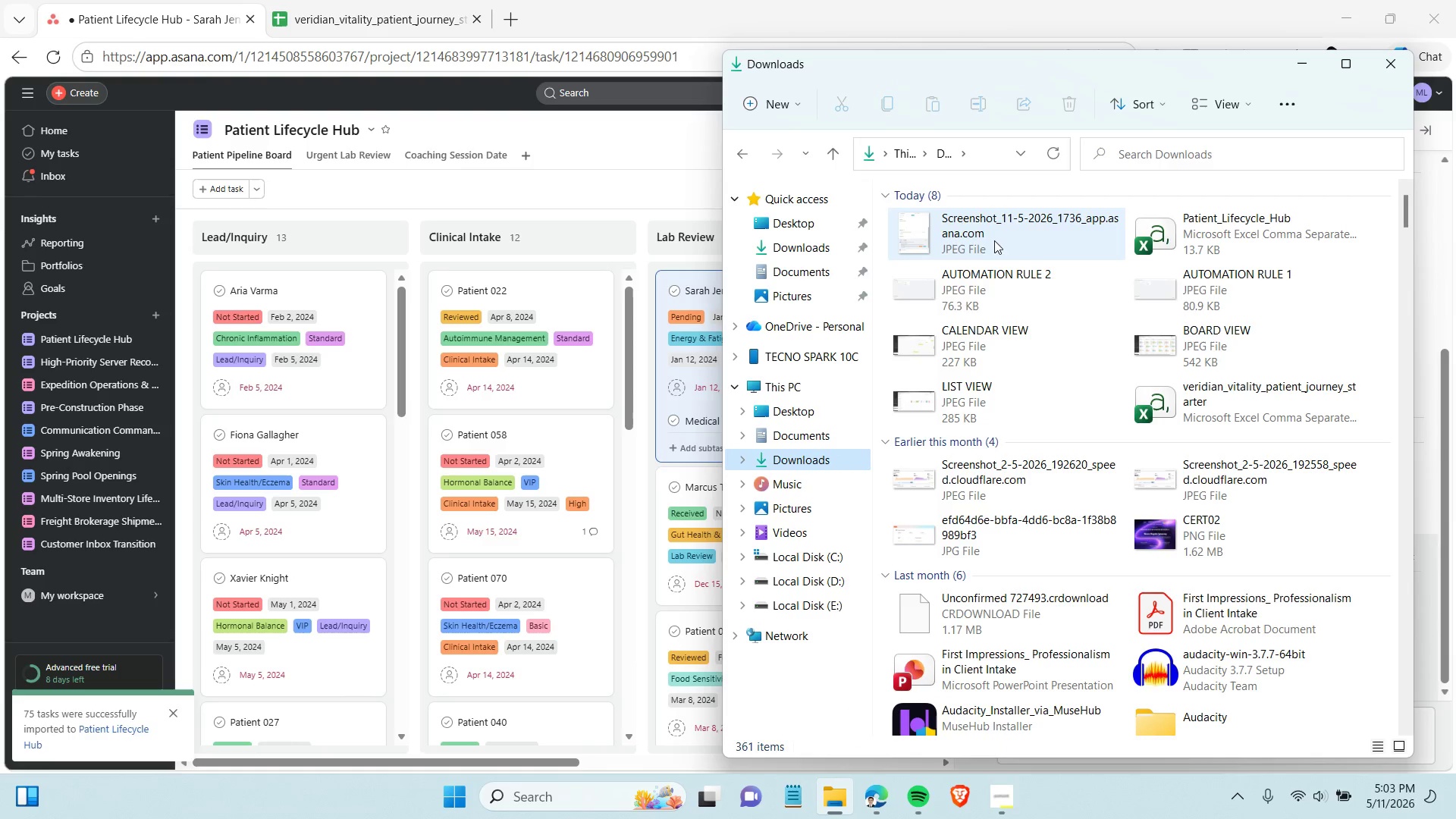 
left_click([989, 235])
 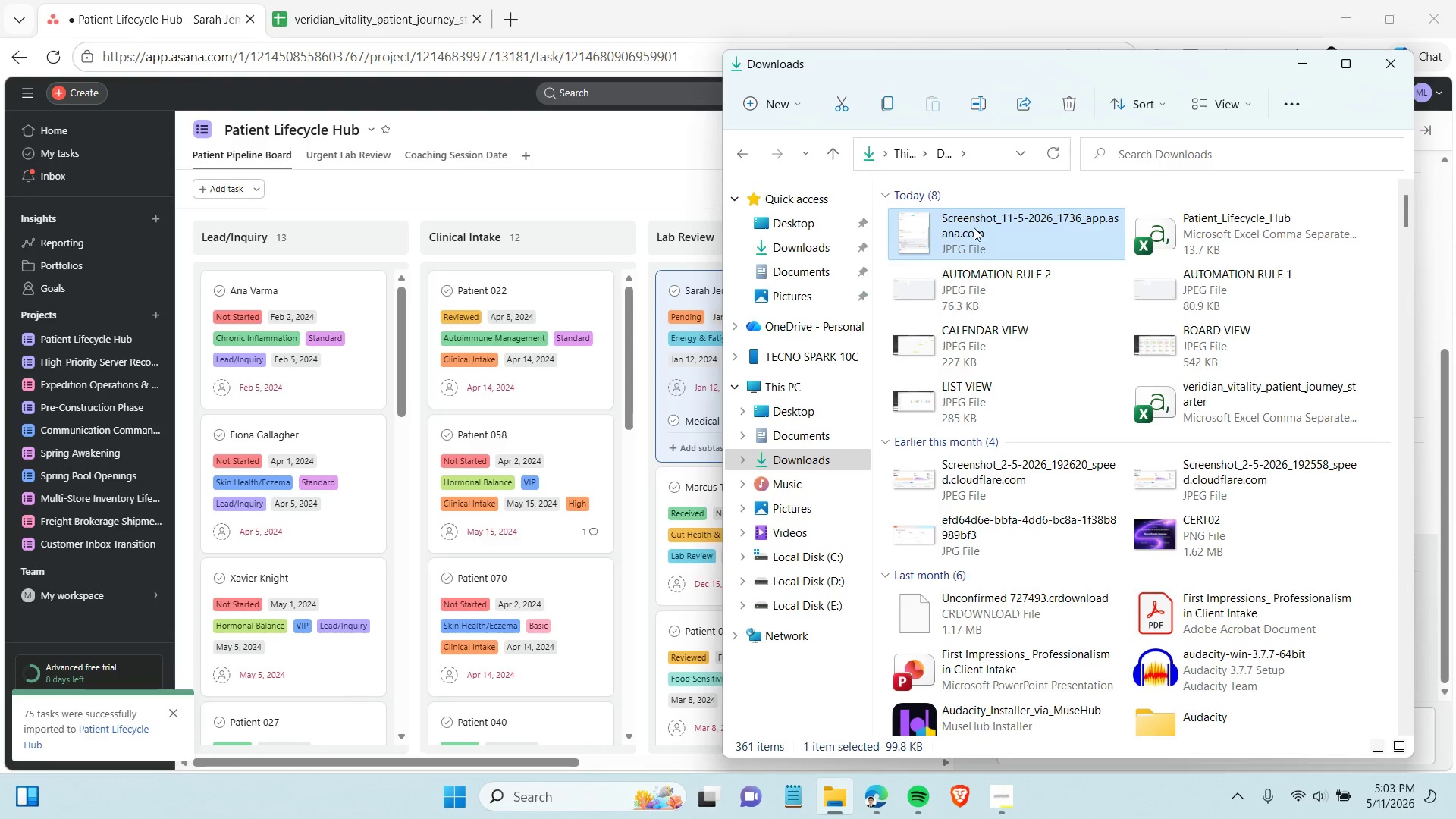 
left_click([974, 228])
 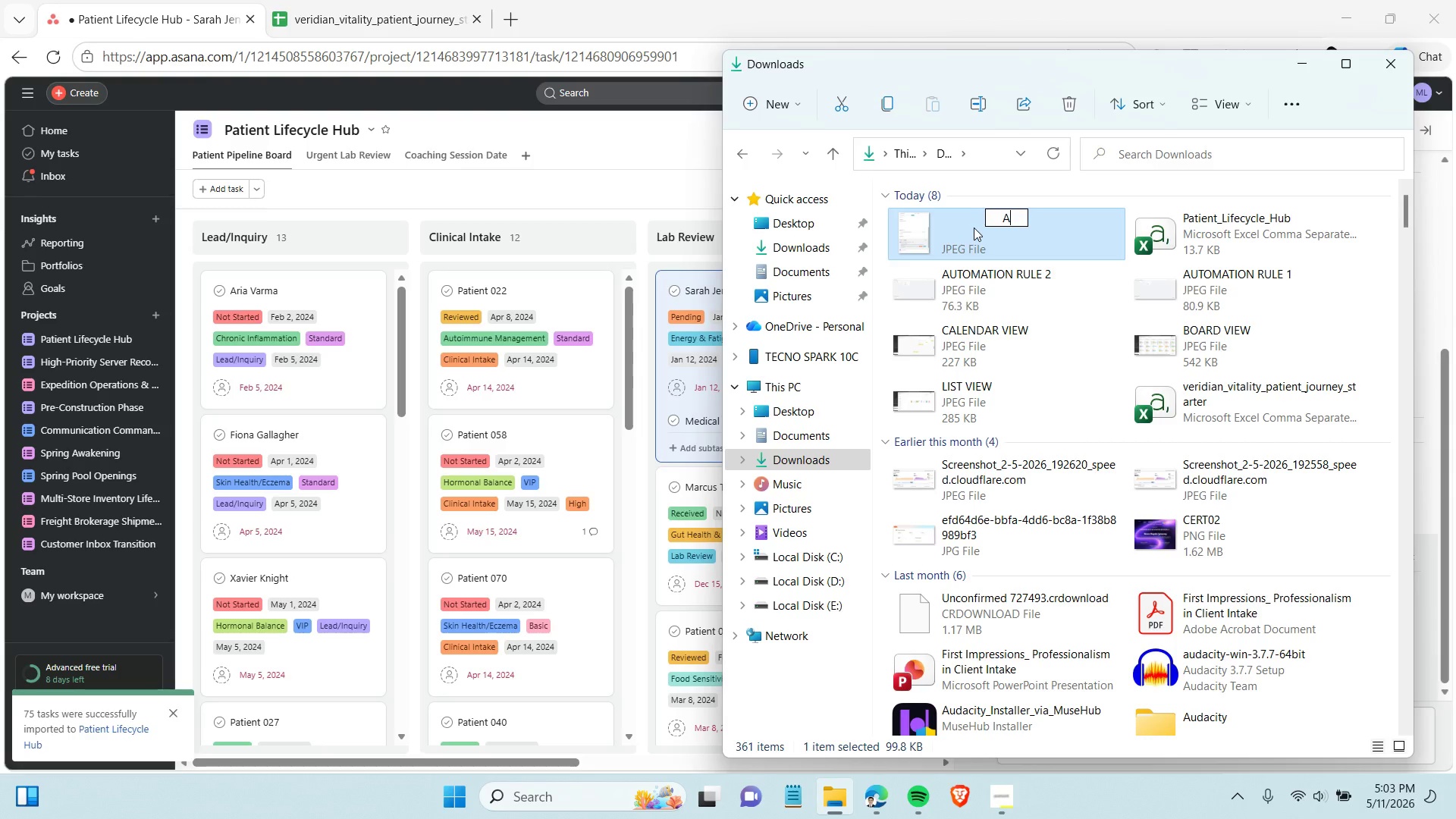 
type(AUTOMATION PROOF 1)
 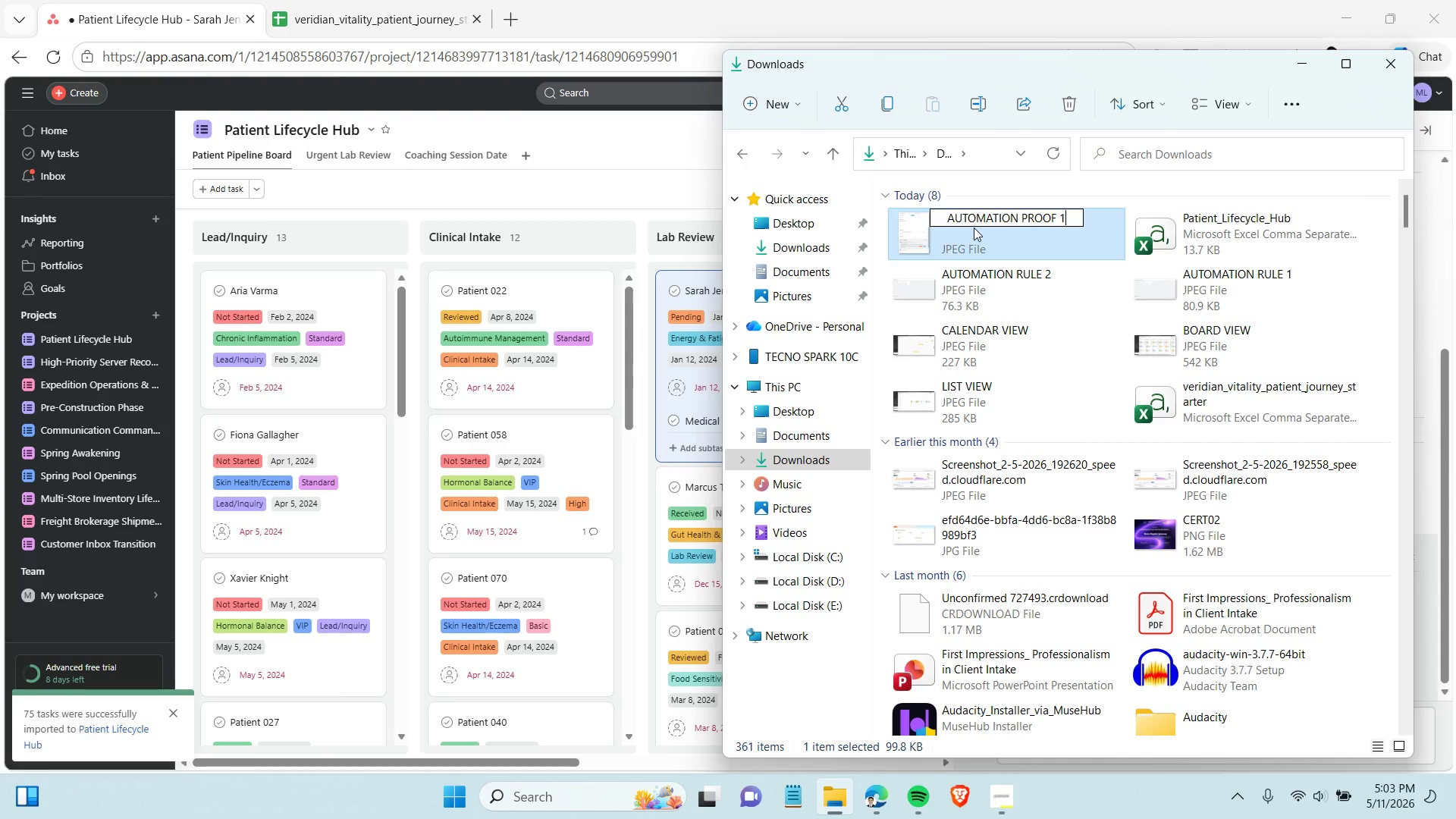 
key(Enter)
 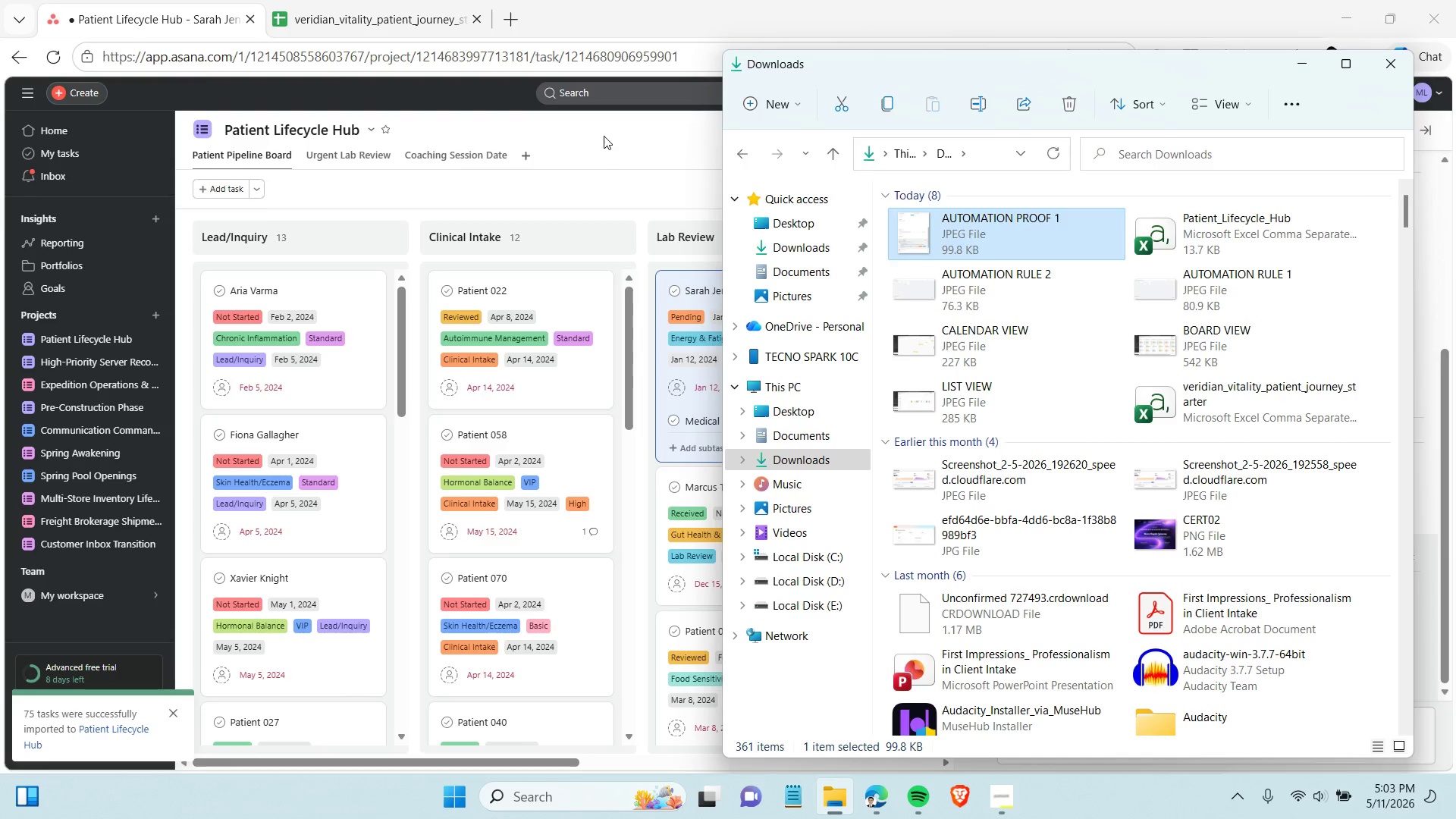 
left_click([627, 193])
 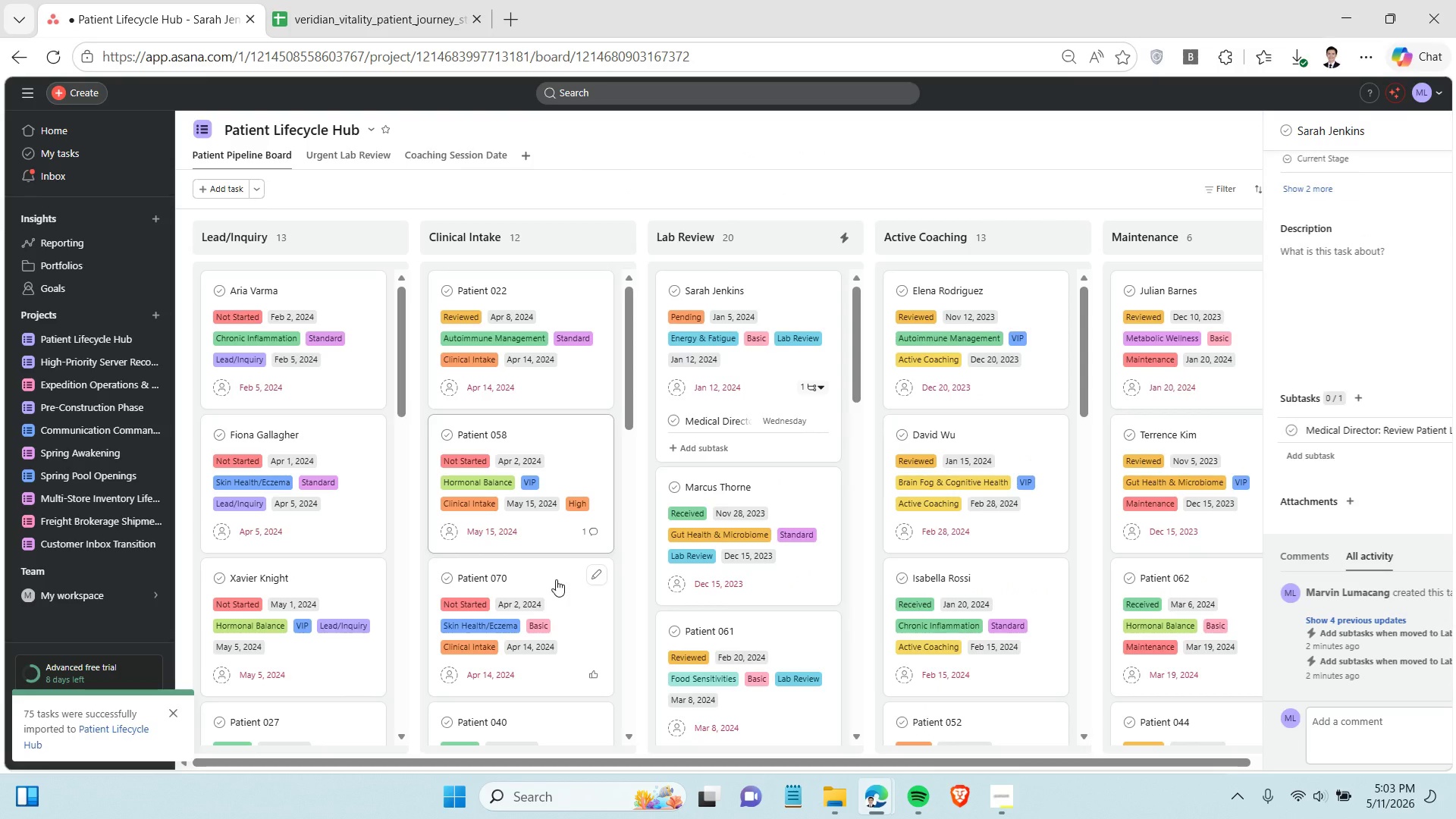 
left_click([560, 538])
 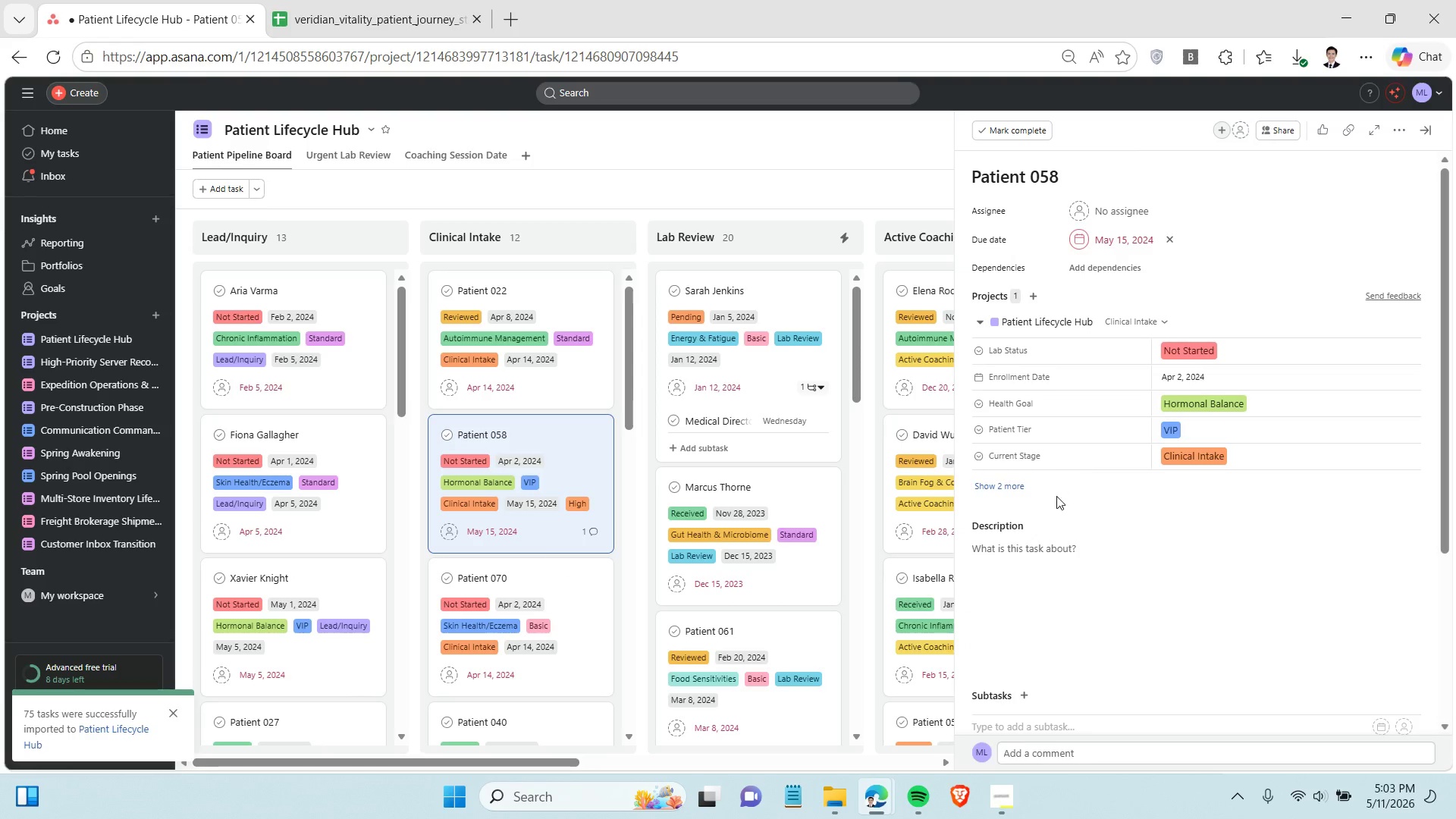 
scroll: coordinate [1053, 485], scroll_direction: down, amount: 6.0
 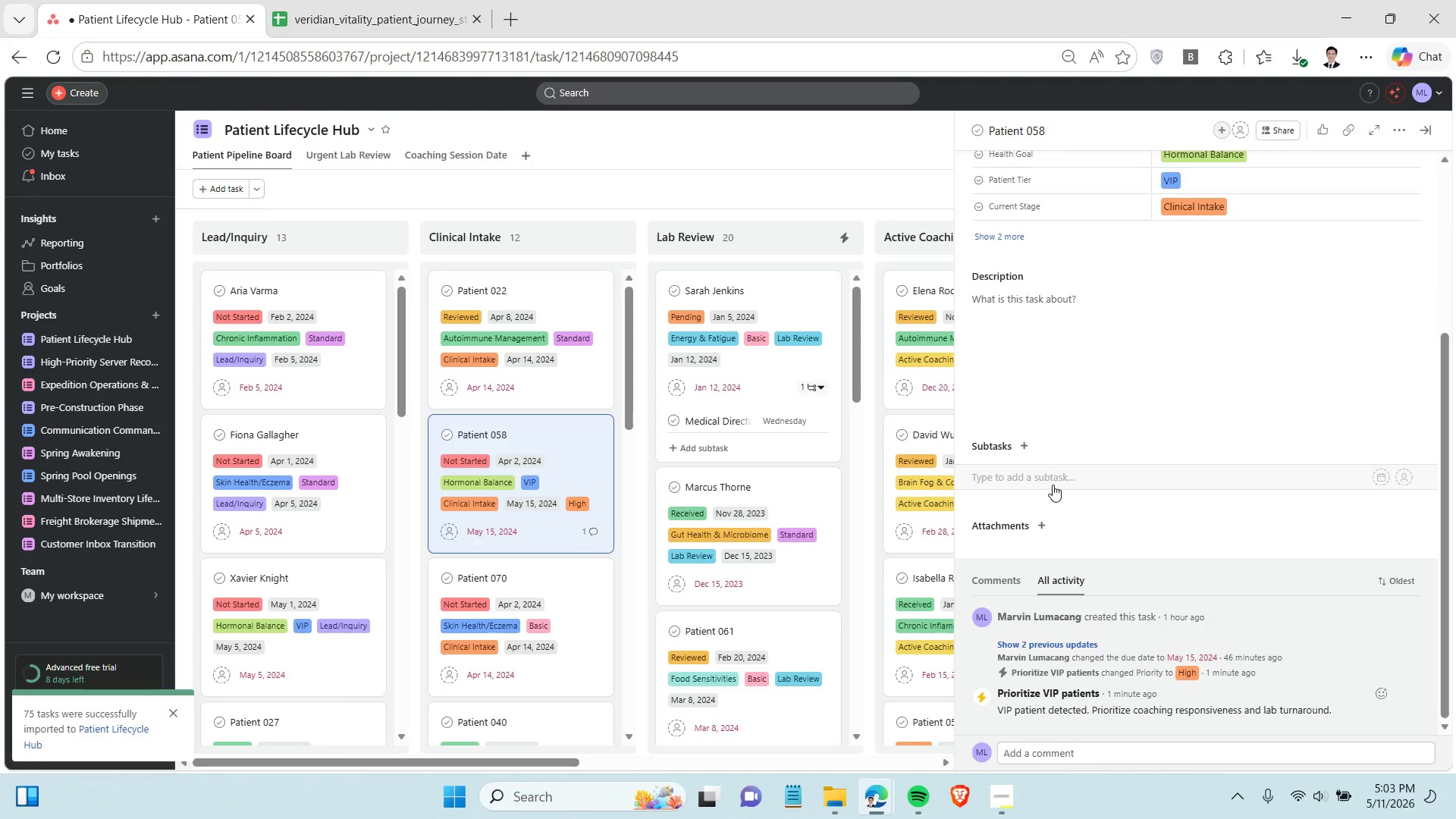 
key(Control+Shift+S)
 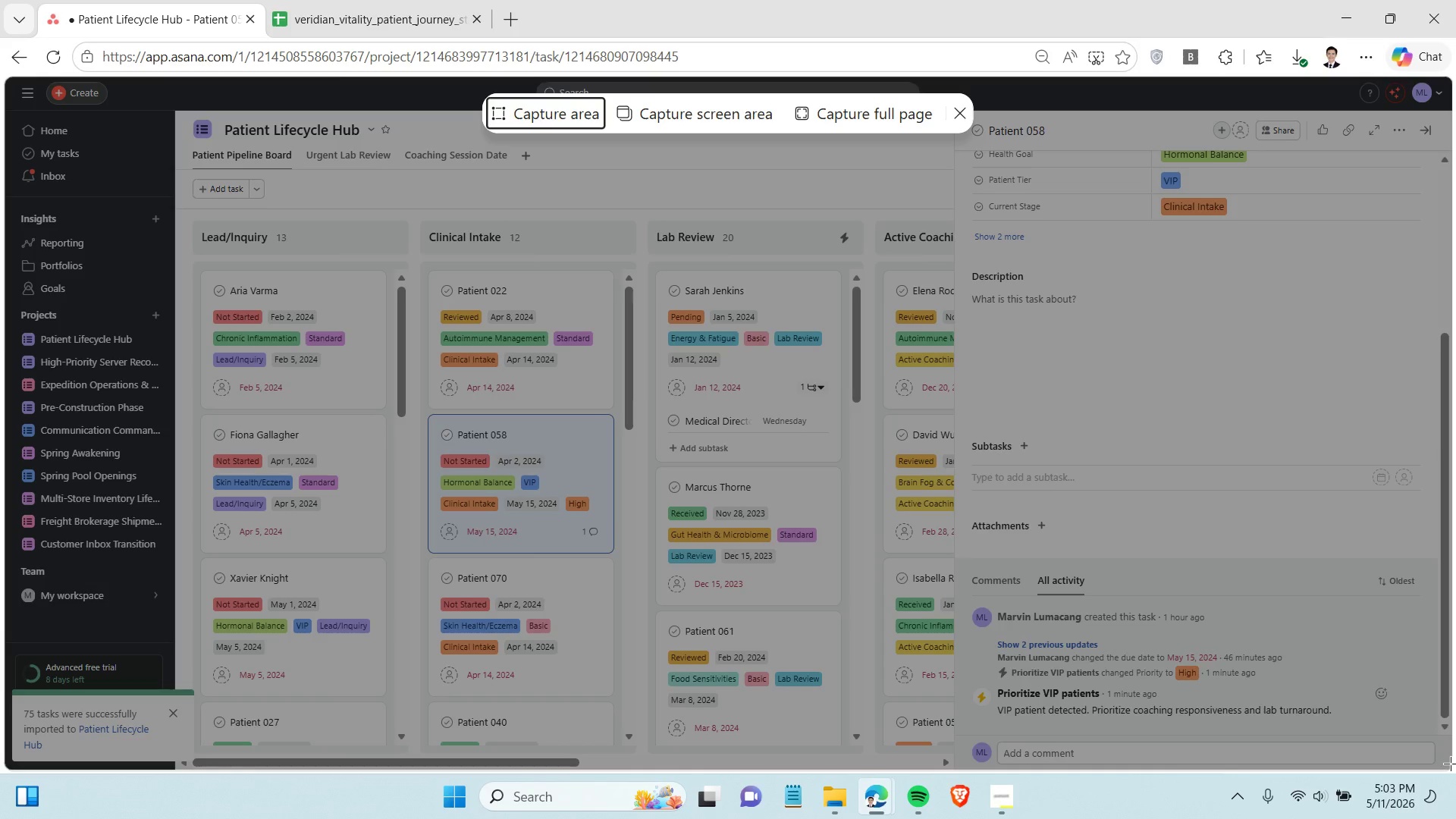 
left_click_drag(start_coordinate=[1451, 765], to_coordinate=[956, 108])
 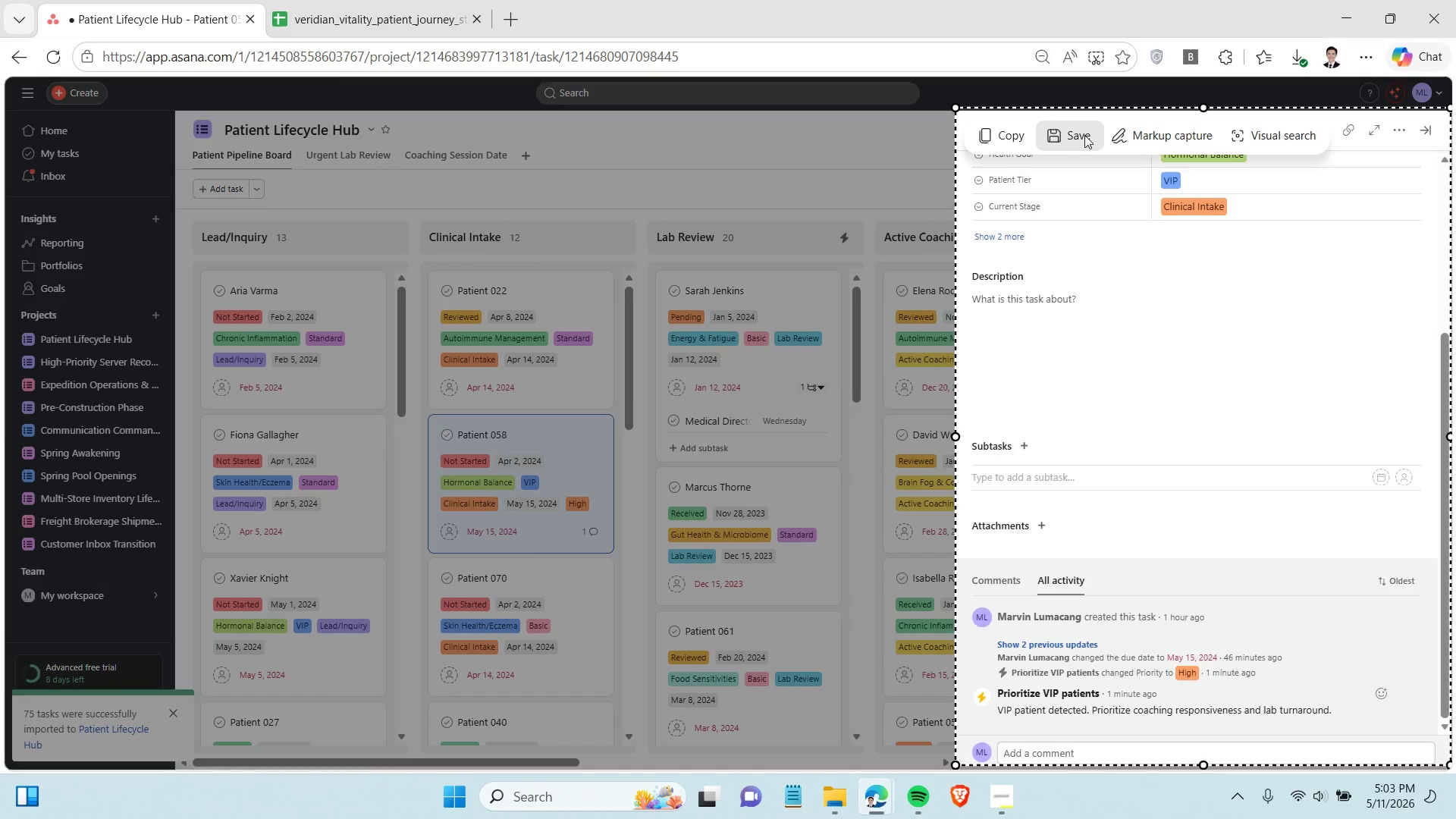 
left_click([1084, 135])
 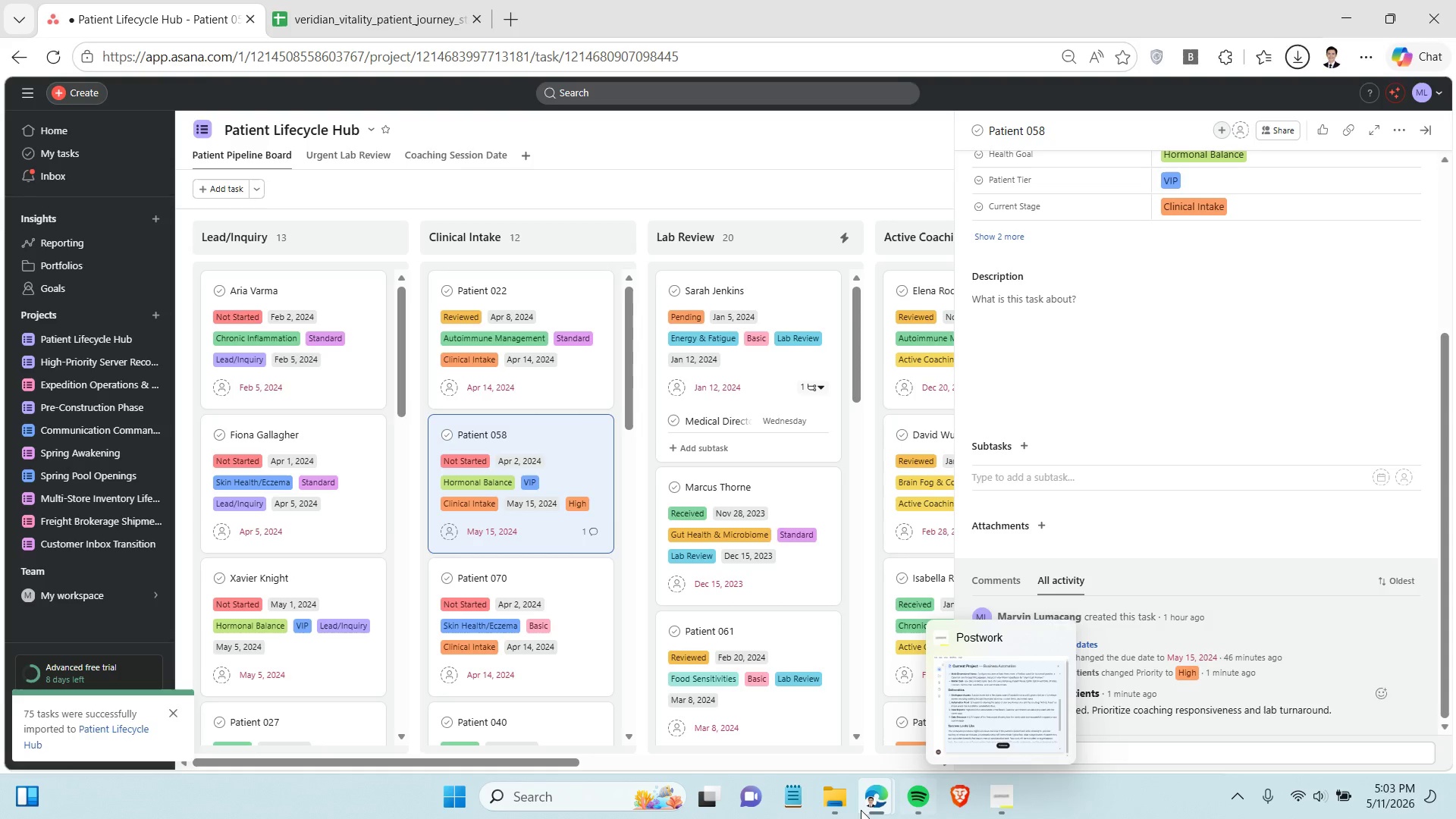 
left_click([840, 799])
 